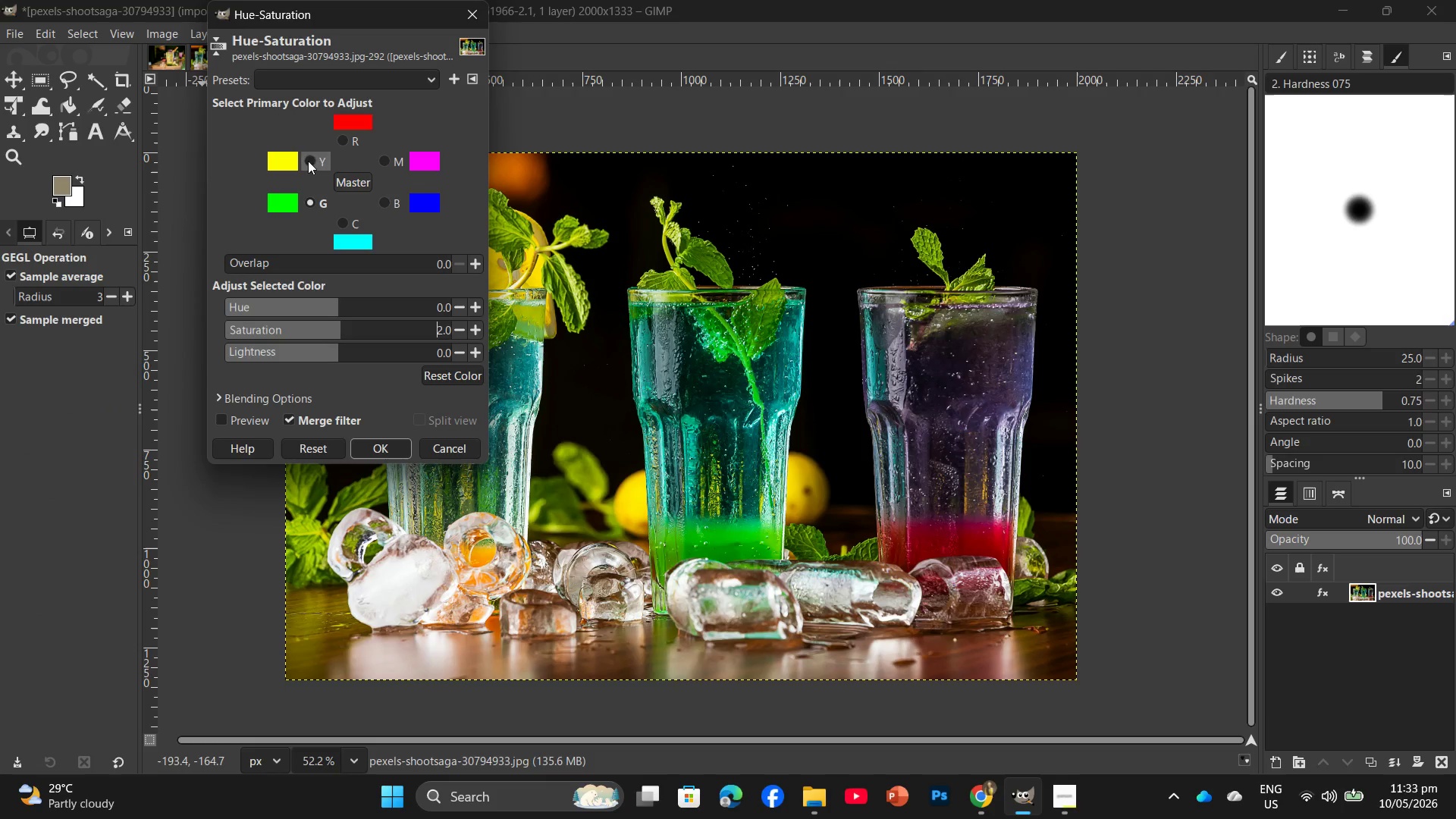 
left_click([301, 158])
 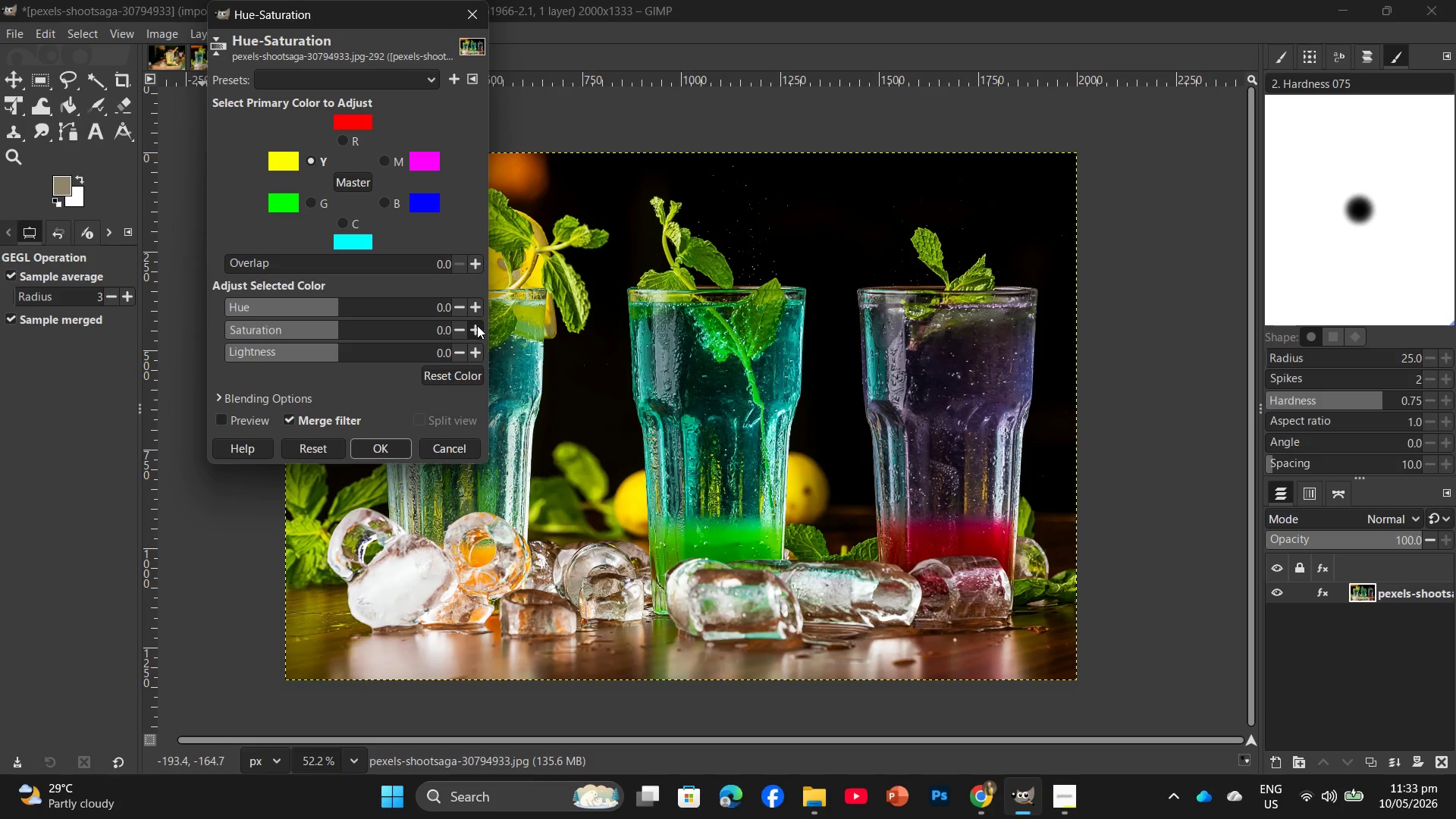 
double_click([477, 325])
 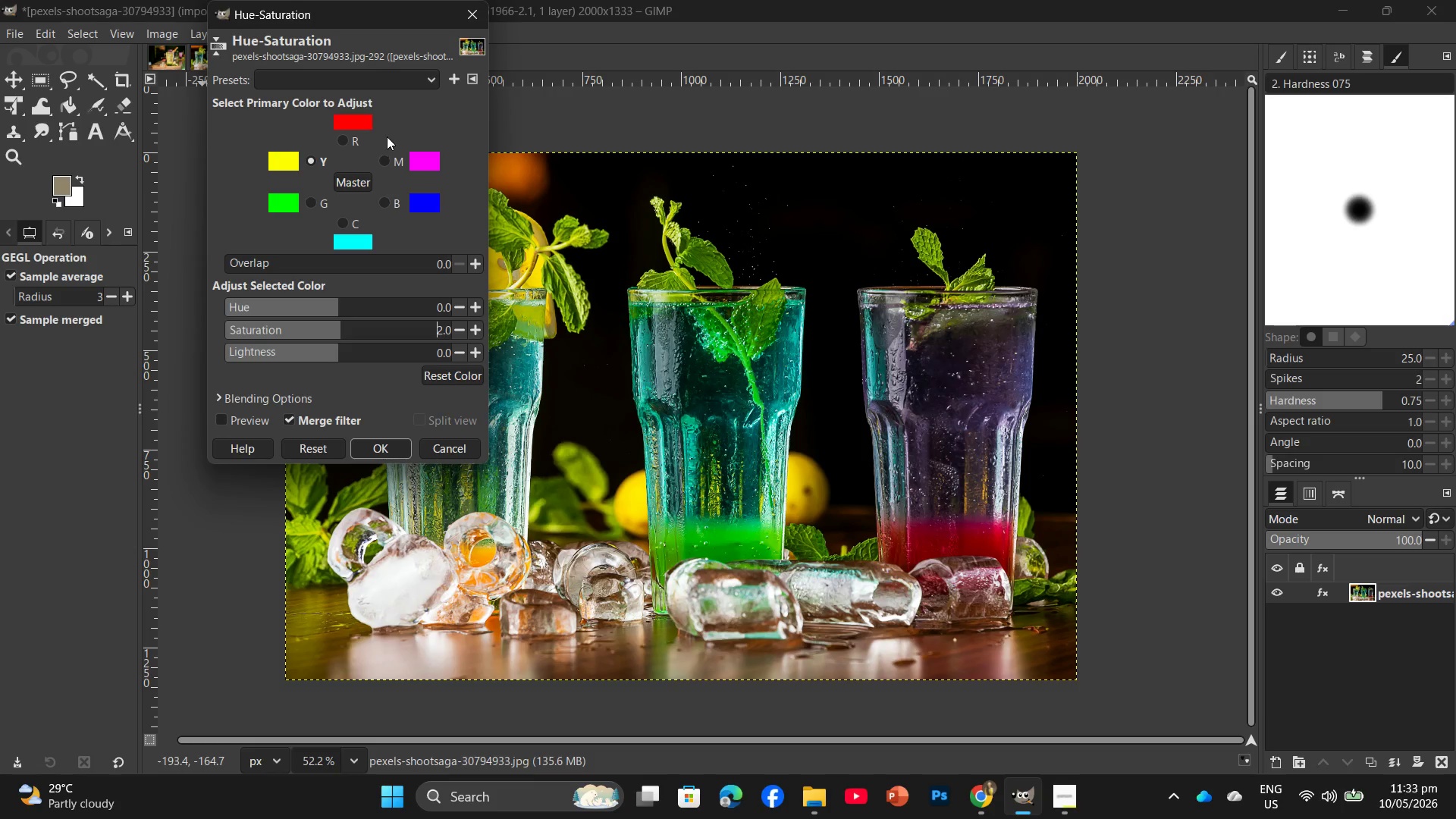 
left_click([352, 143])
 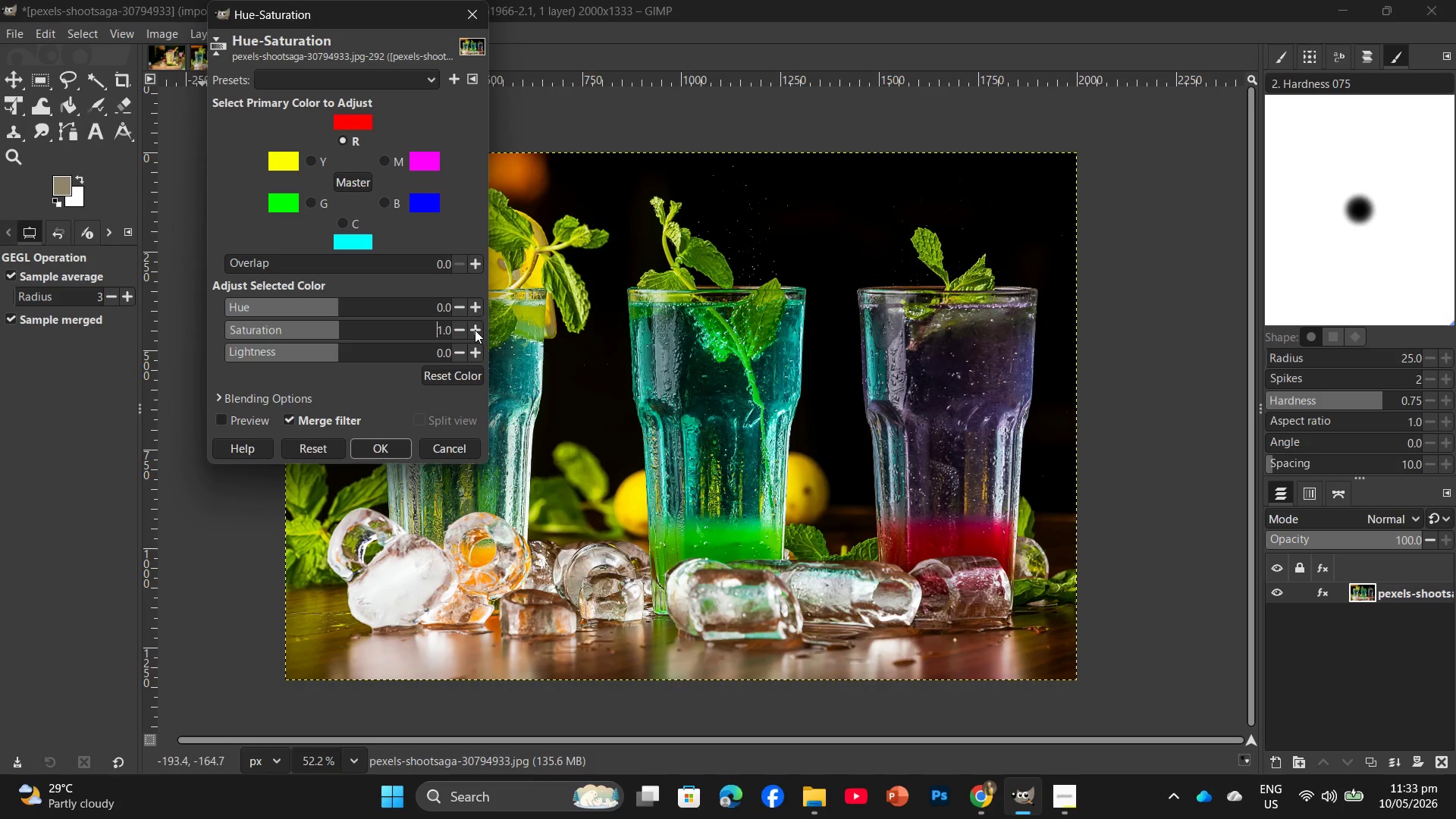 
double_click([475, 330])
 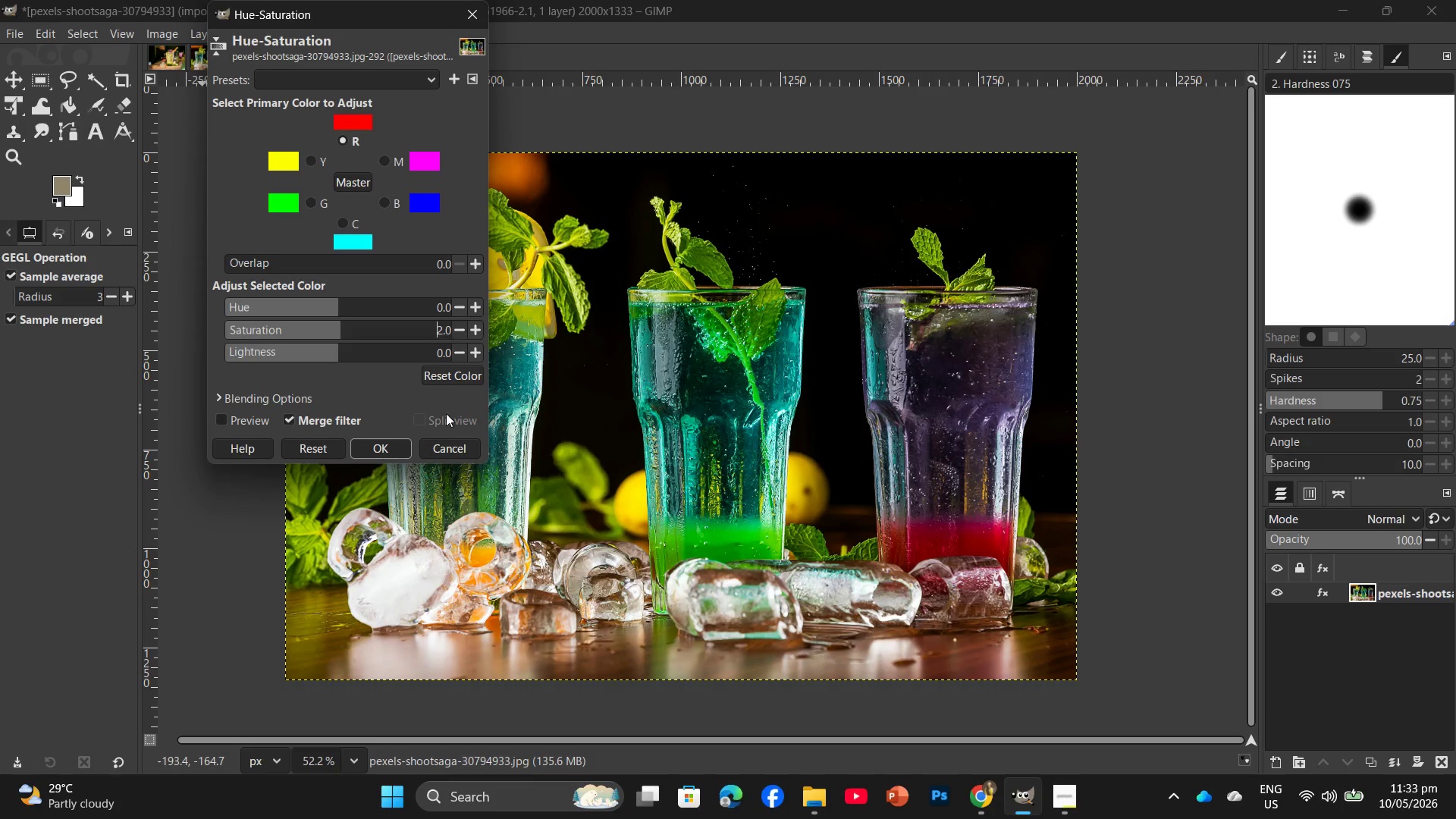 
left_click([391, 450])
 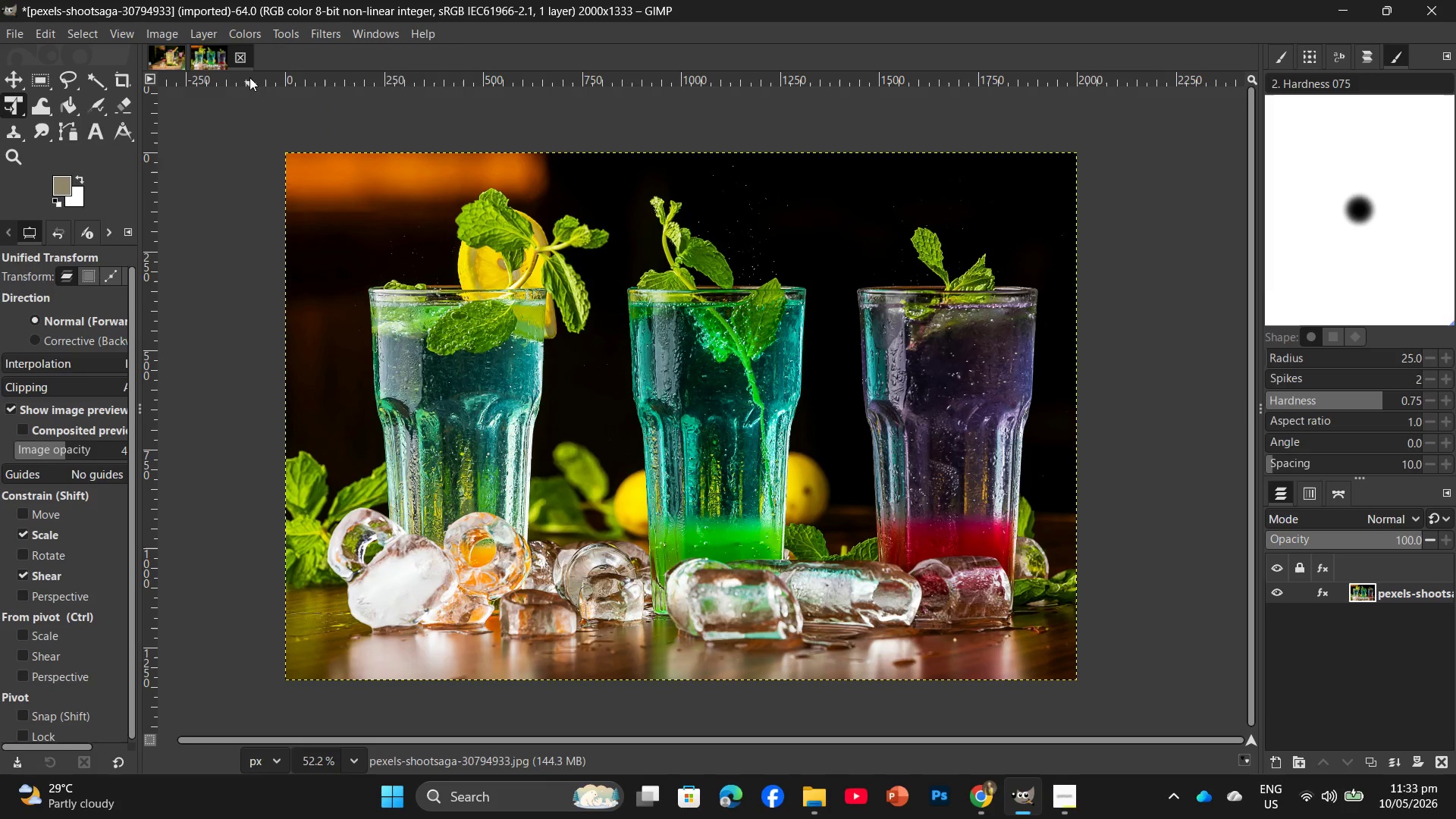 
left_click([248, 34])
 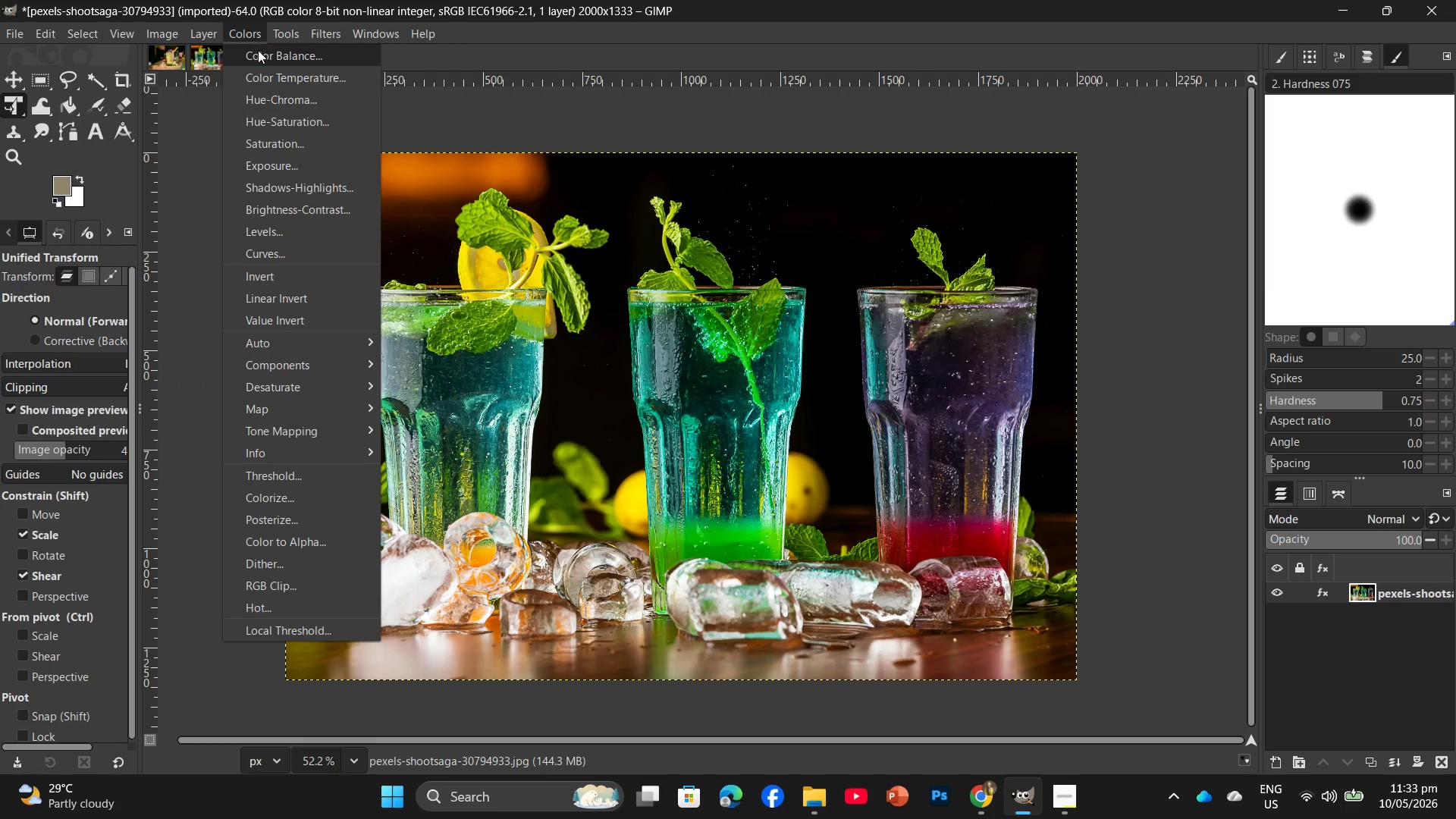 
left_click([259, 55])
 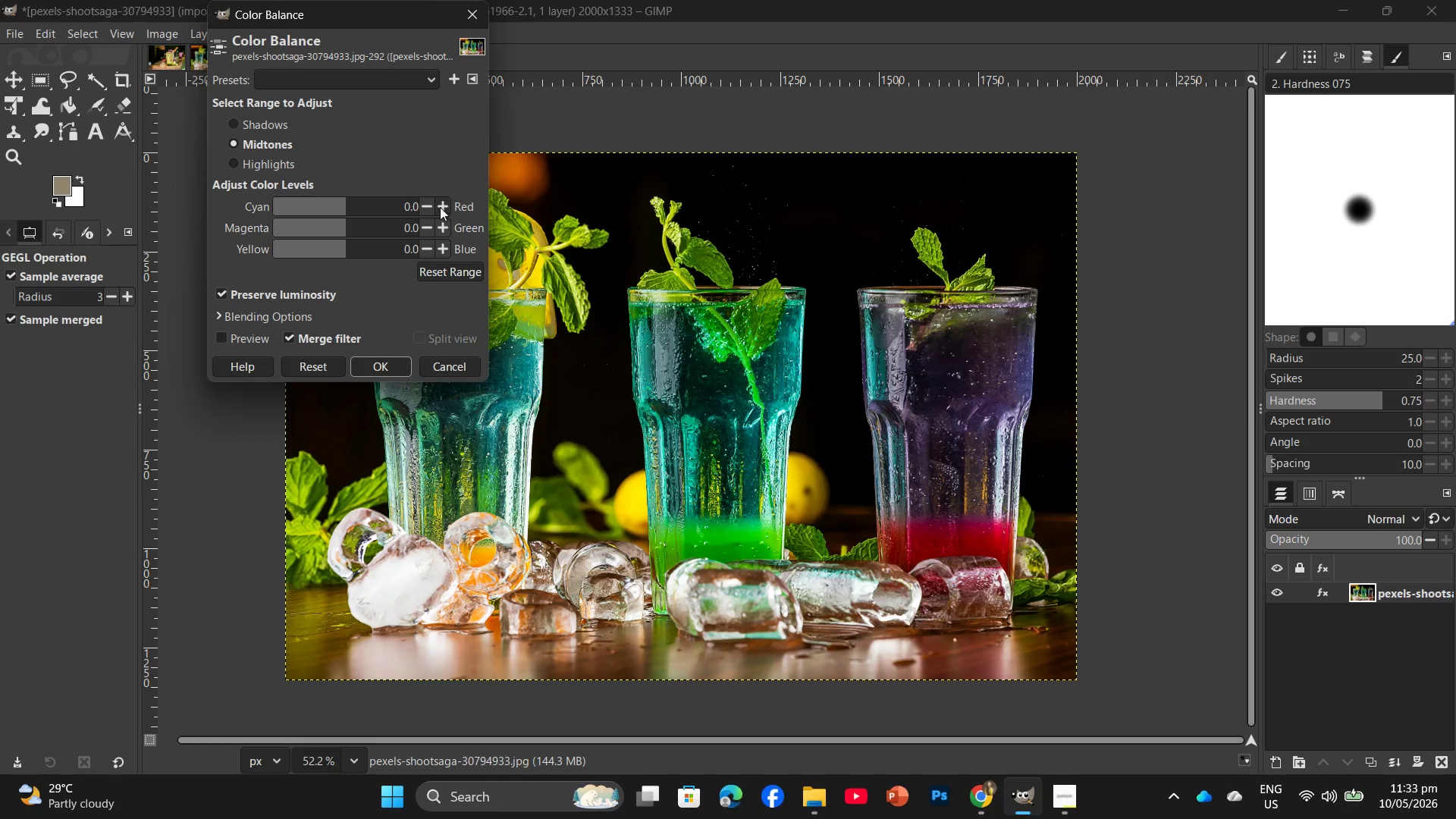 
double_click([438, 205])
 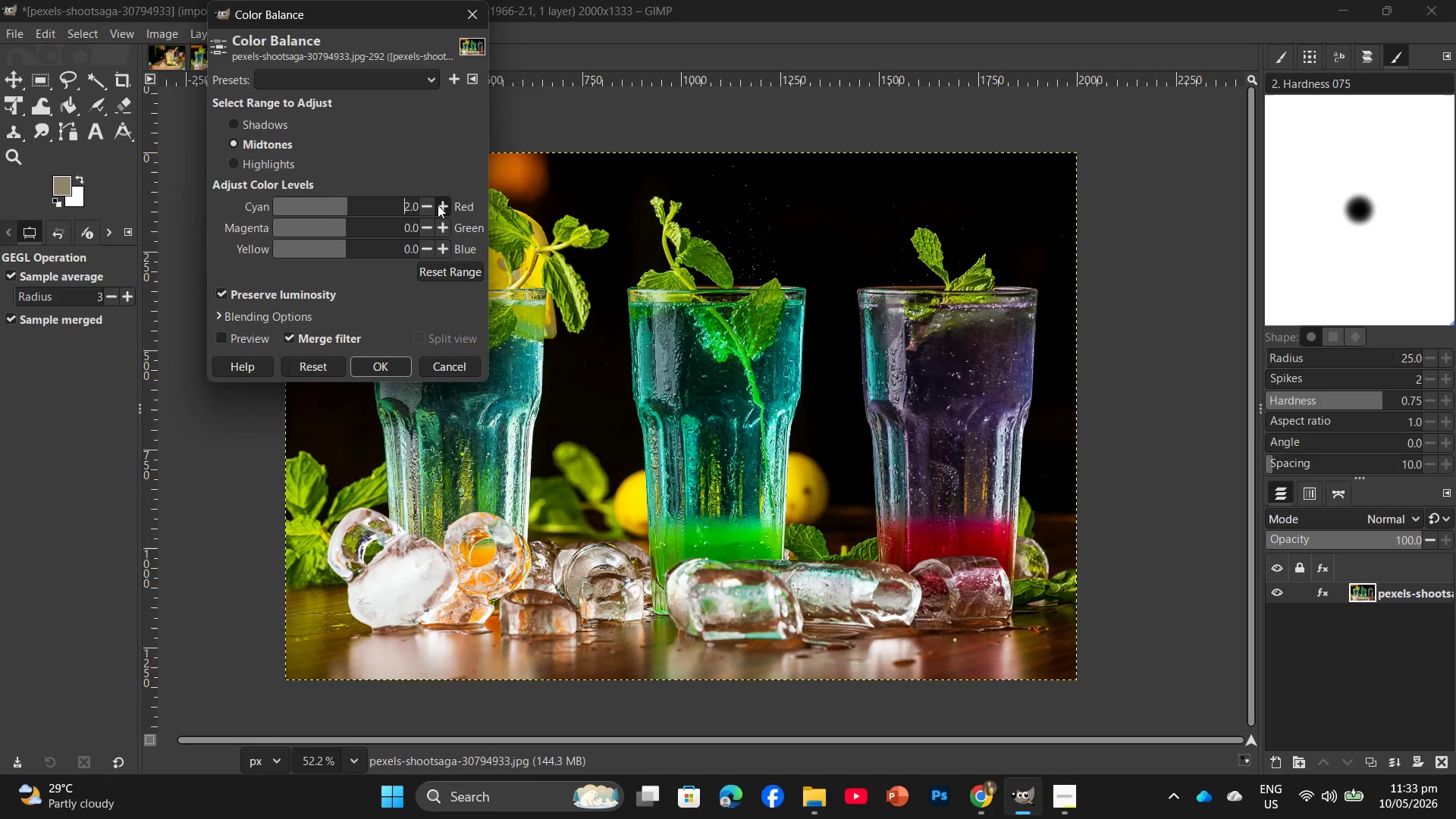 
triple_click([438, 205])
 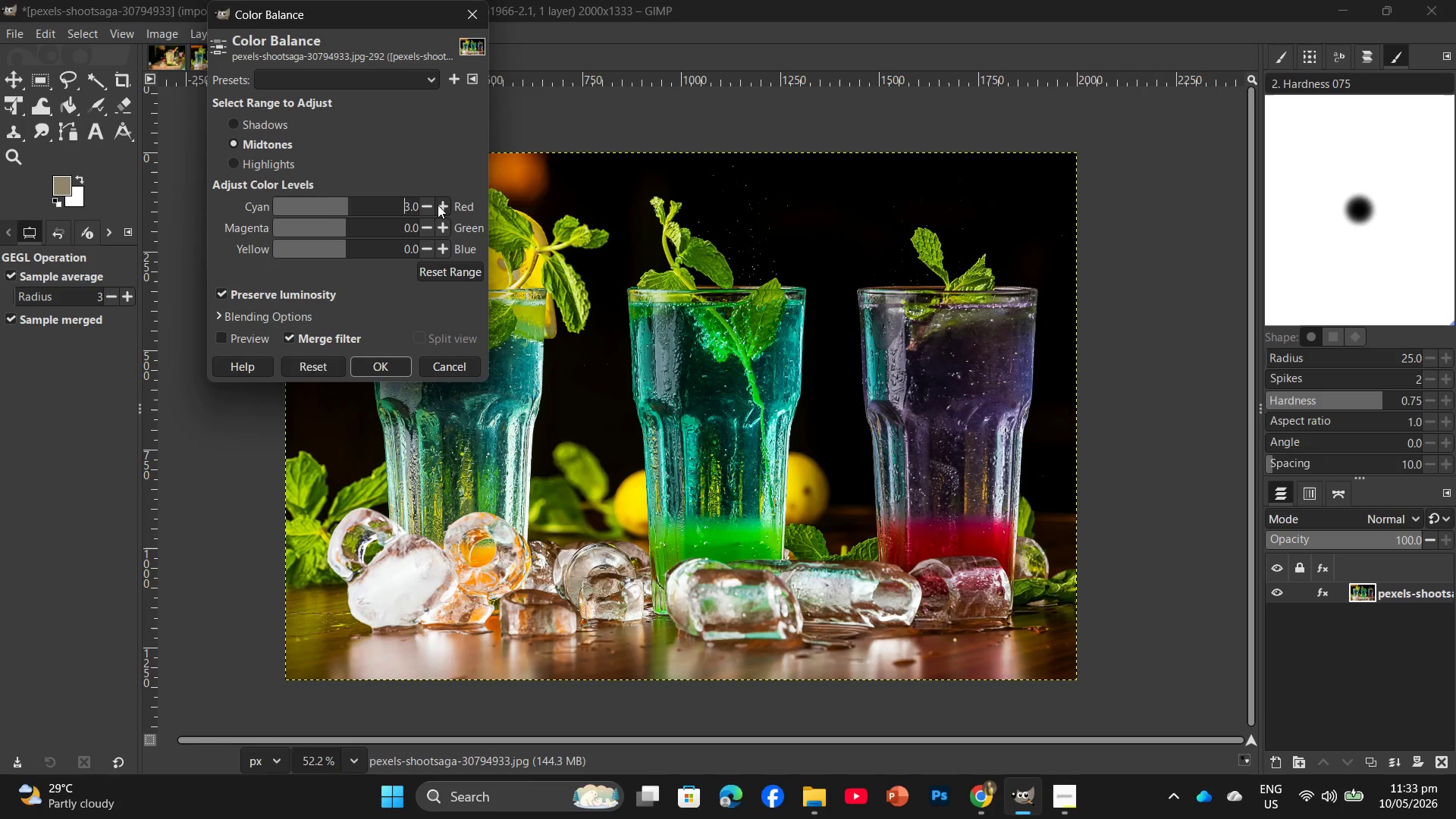 
triple_click([438, 205])
 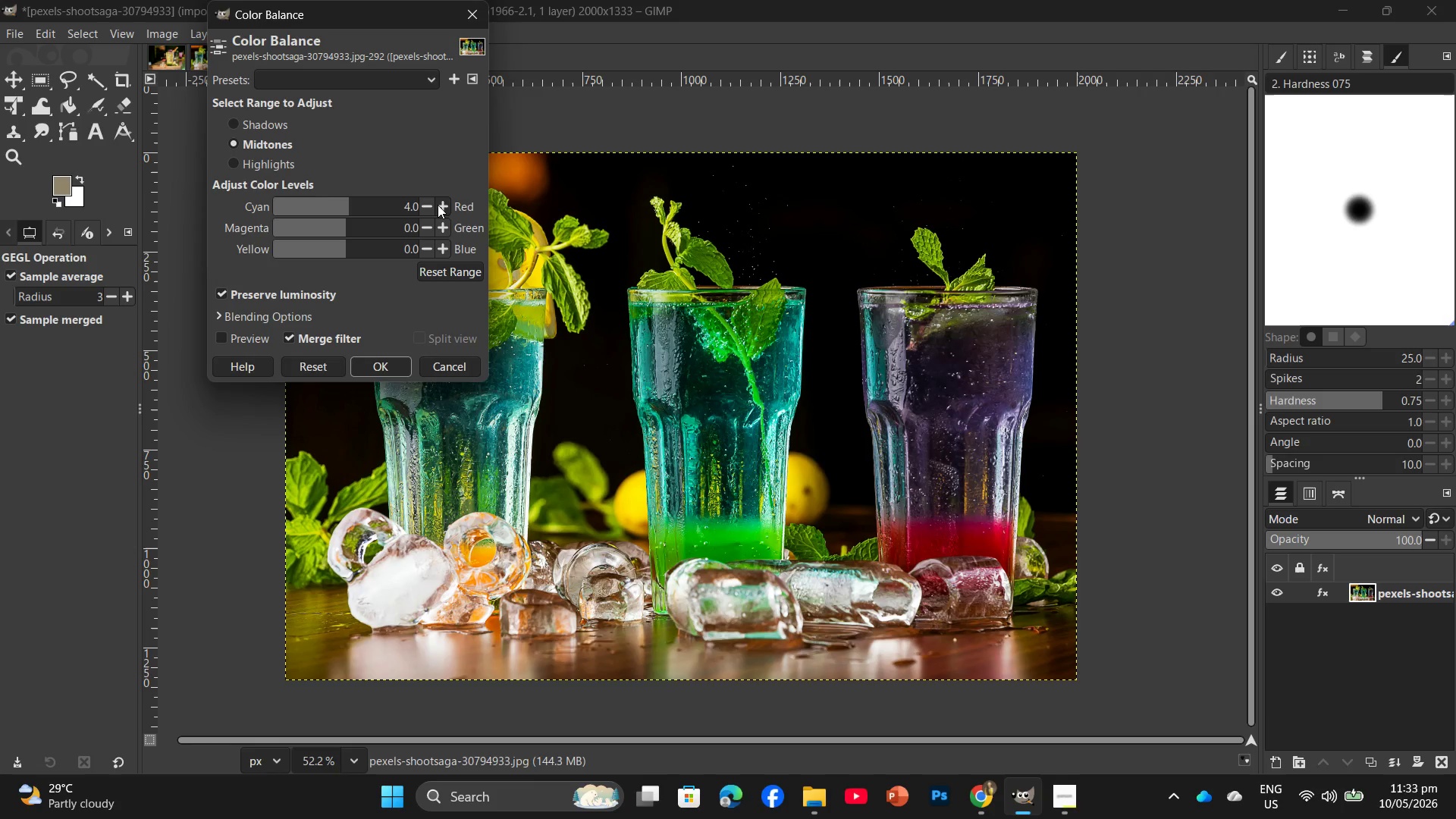 
triple_click([438, 205])
 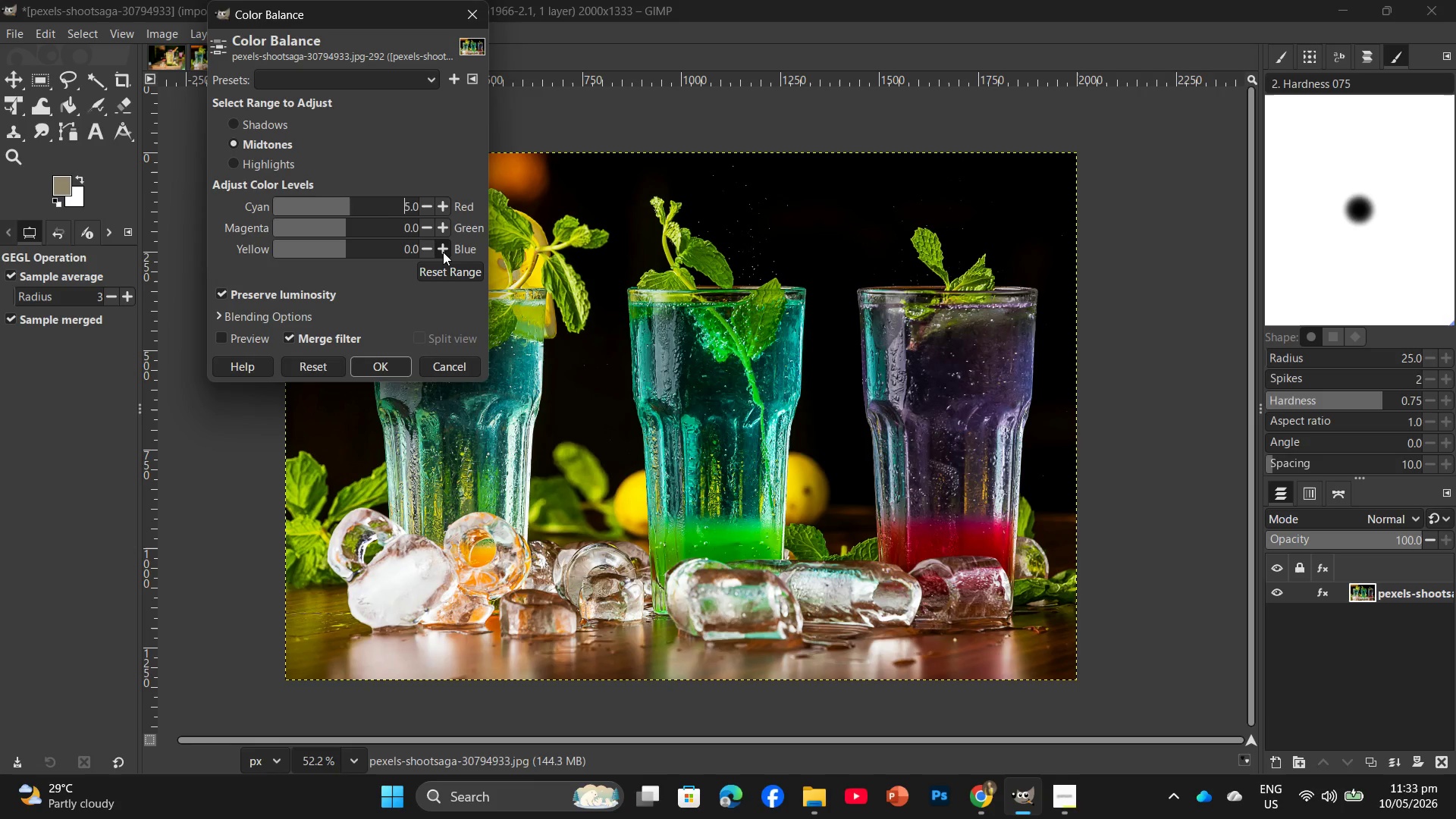 
double_click([443, 250])
 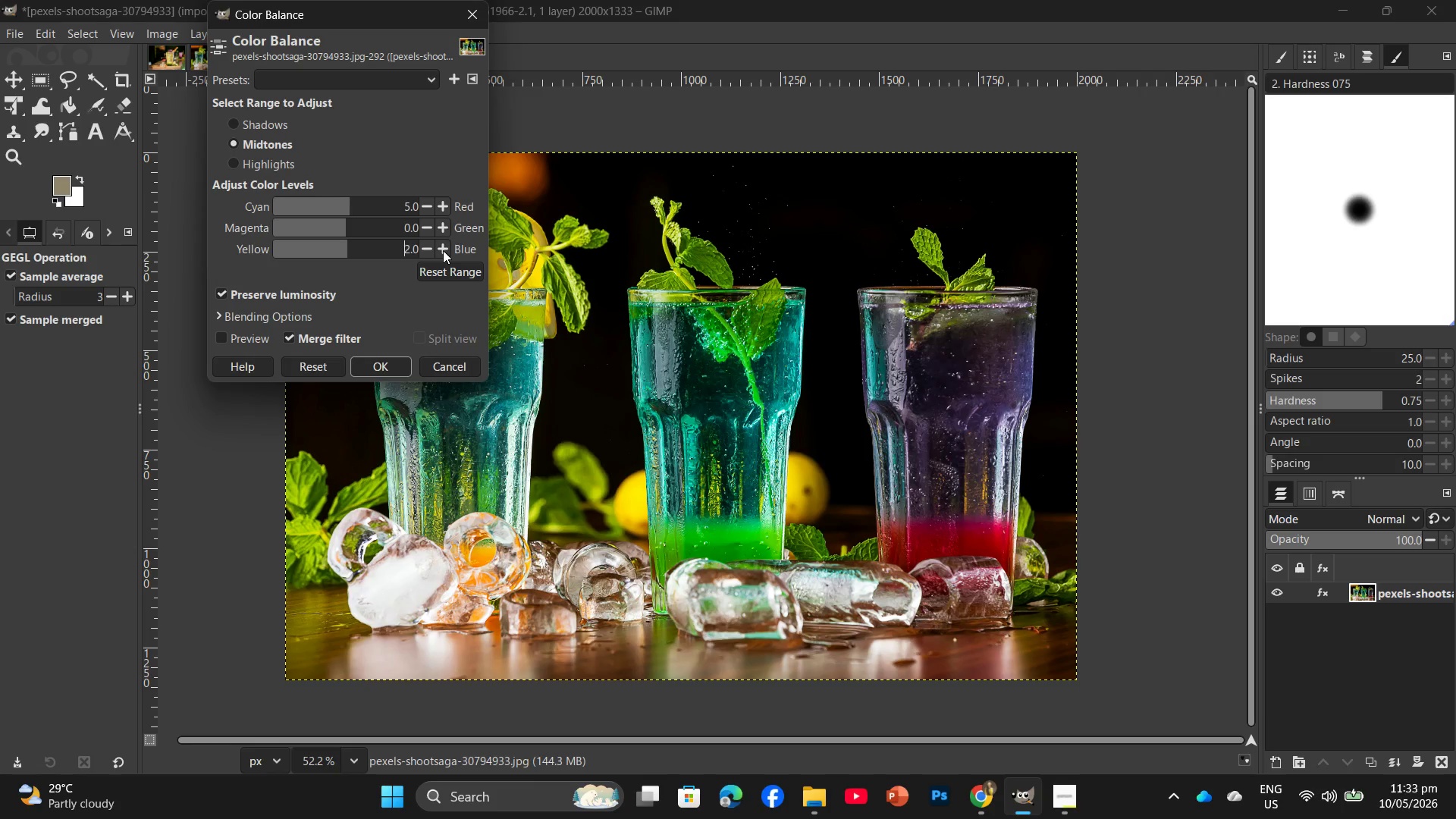 
triple_click([443, 250])
 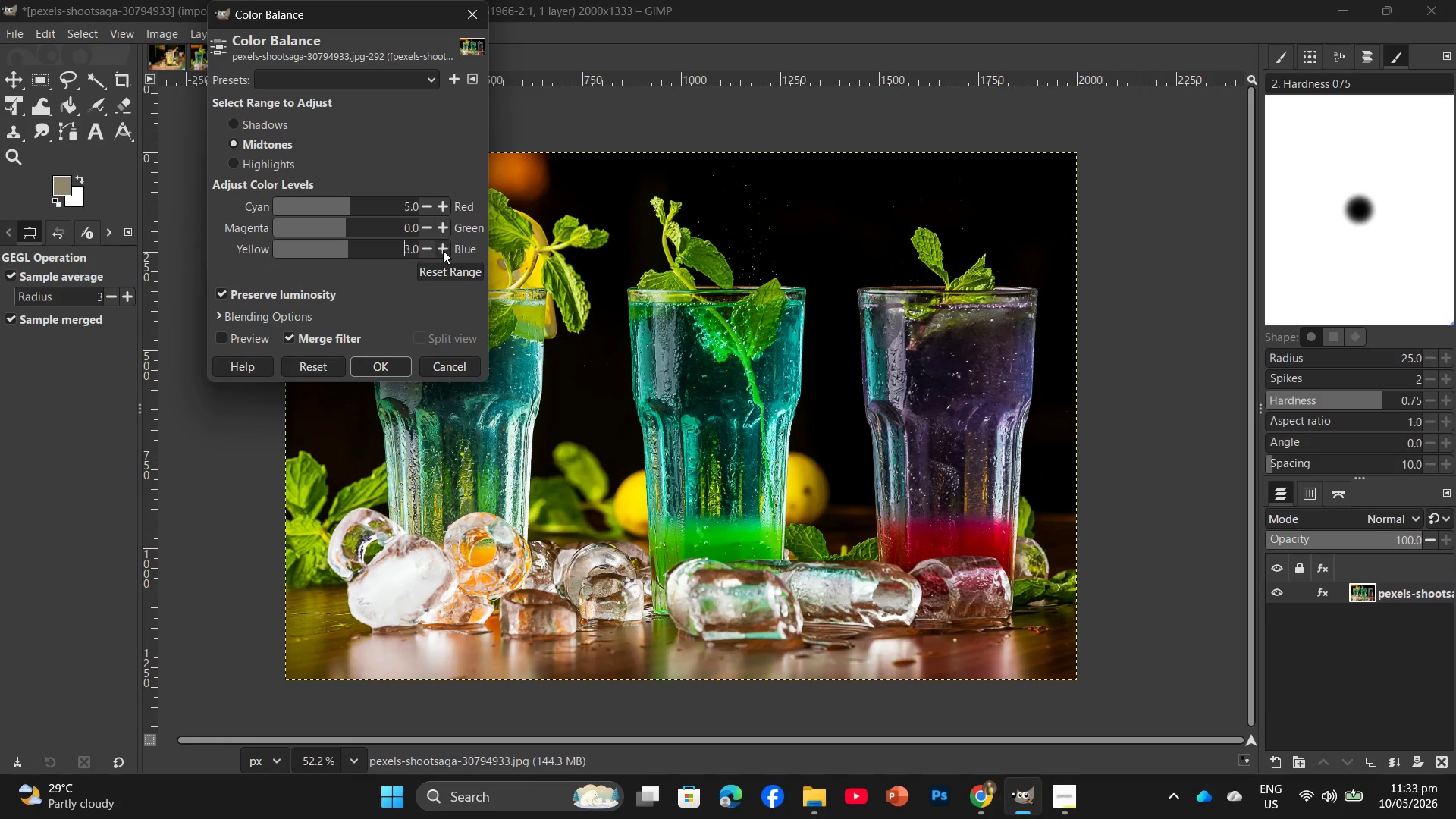 
triple_click([443, 250])
 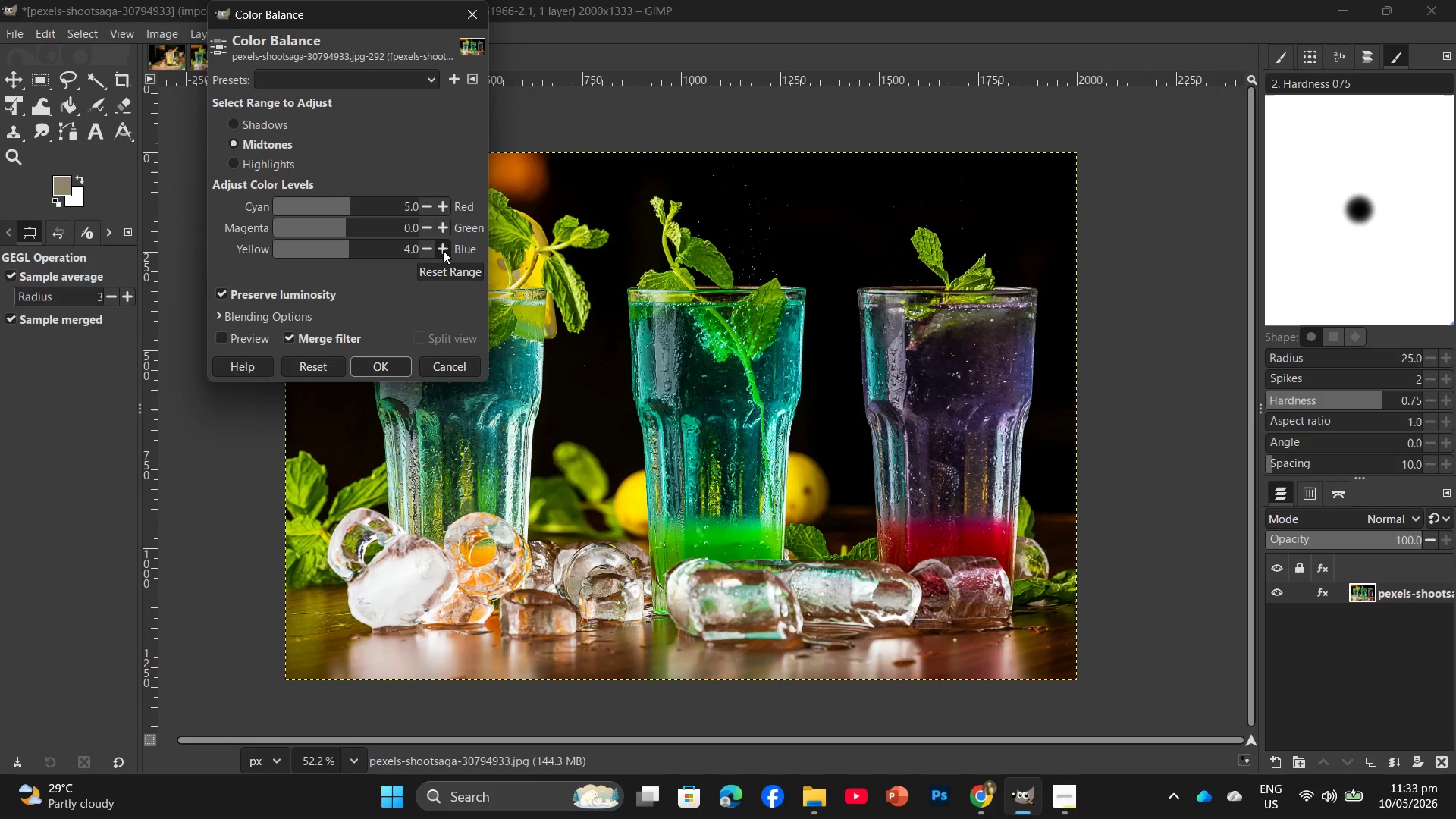 
triple_click([443, 250])
 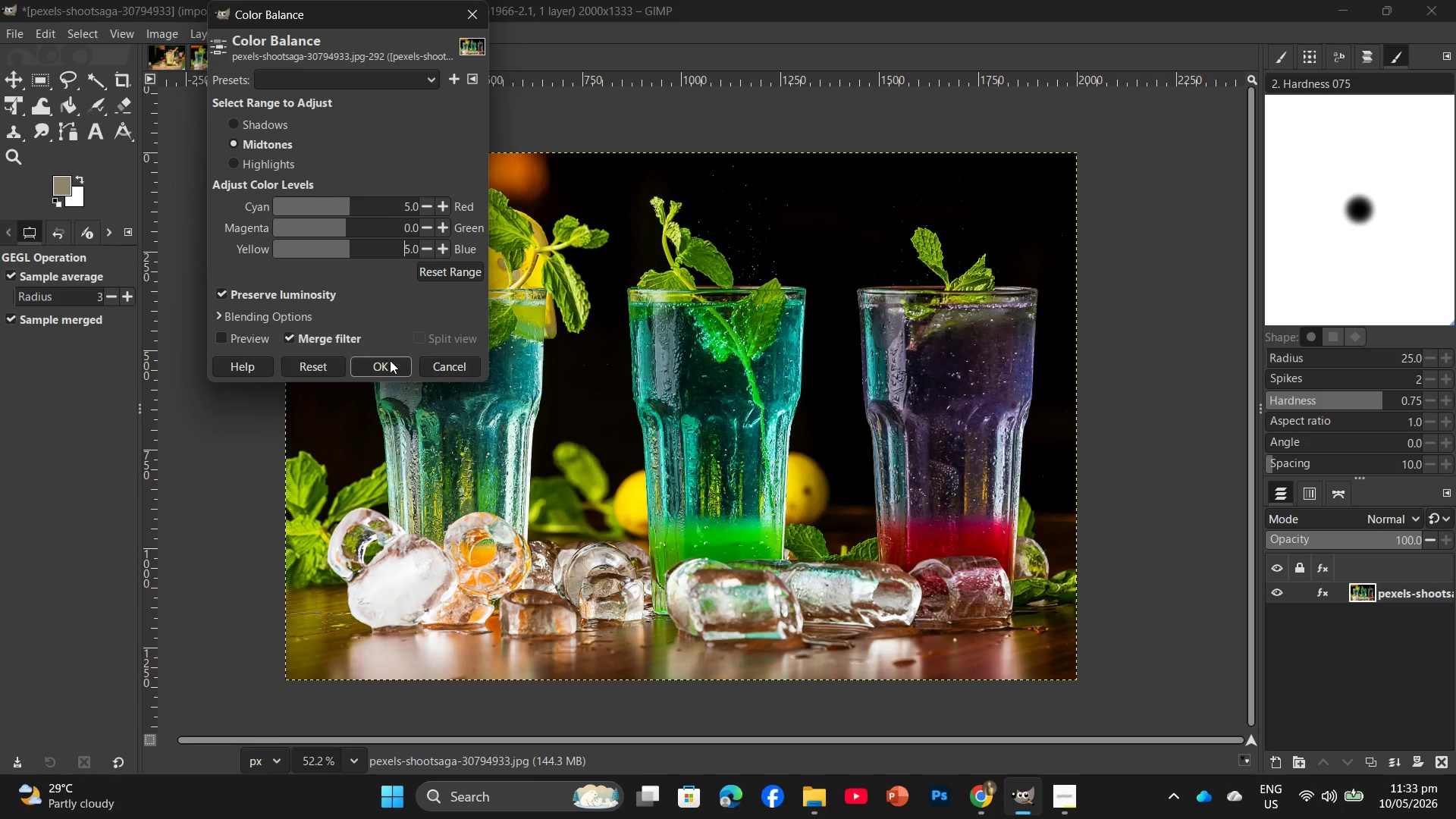 
left_click([388, 367])
 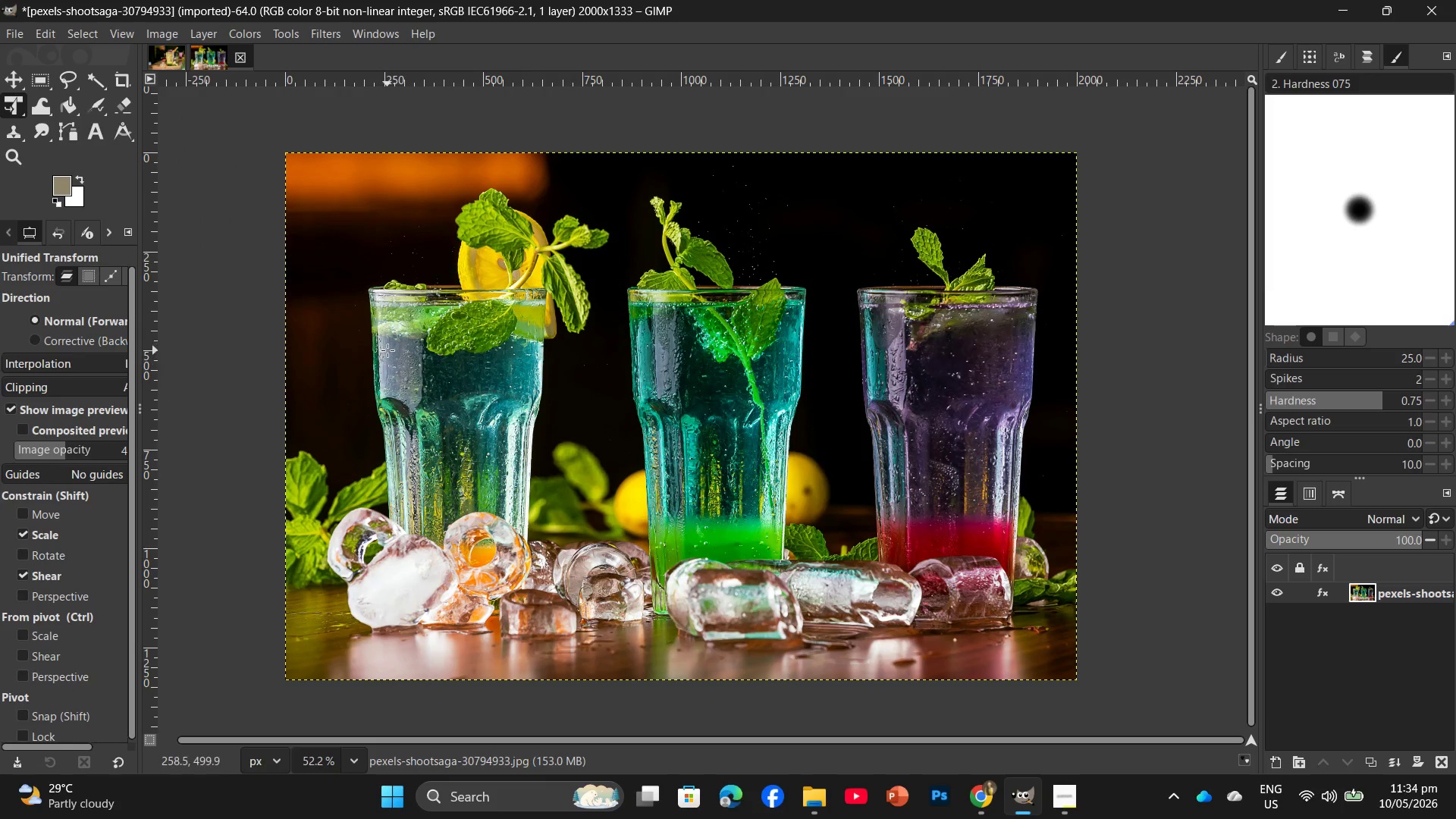 
key(Control+Shift+E)
 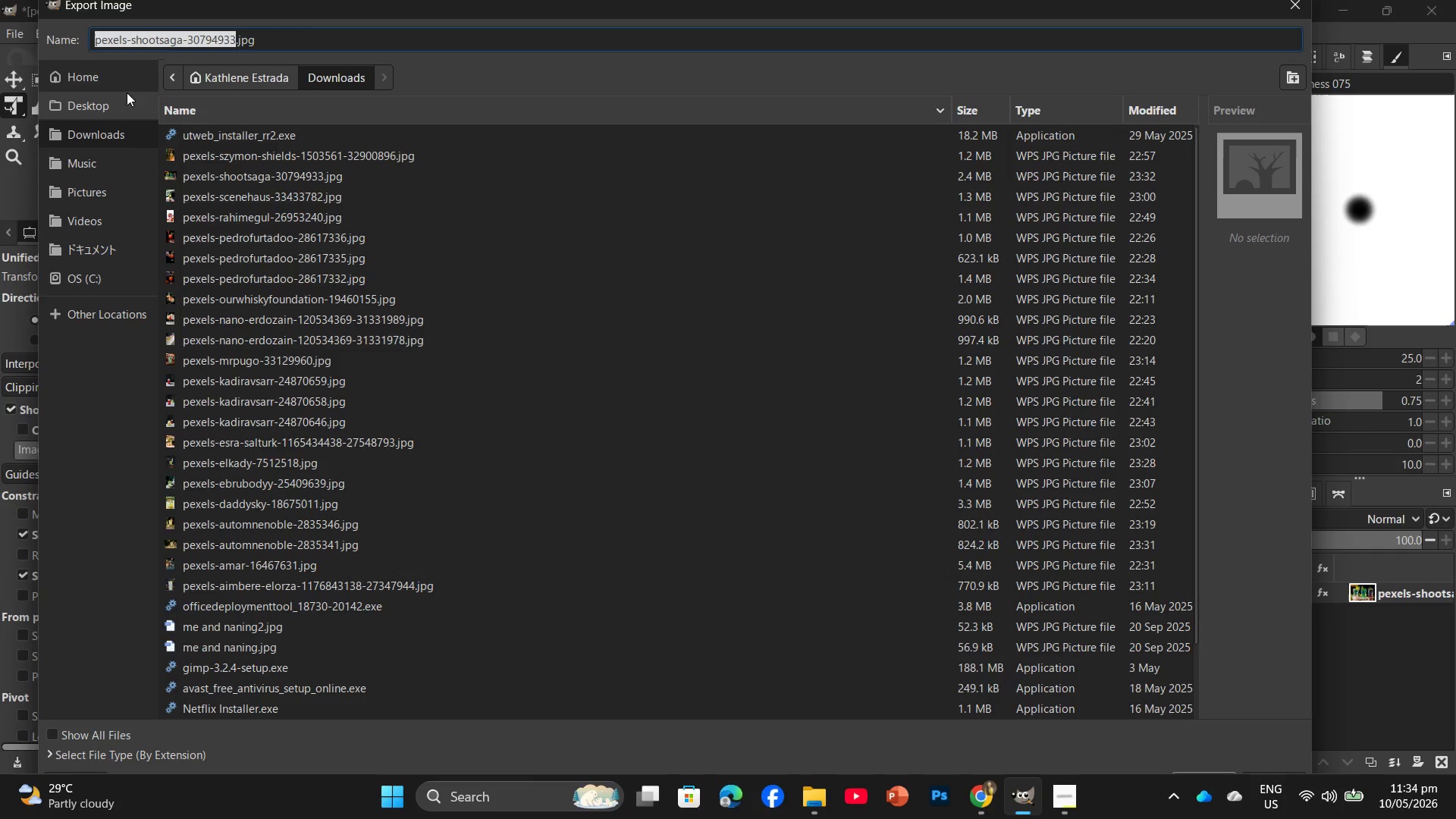 
left_click([105, 108])
 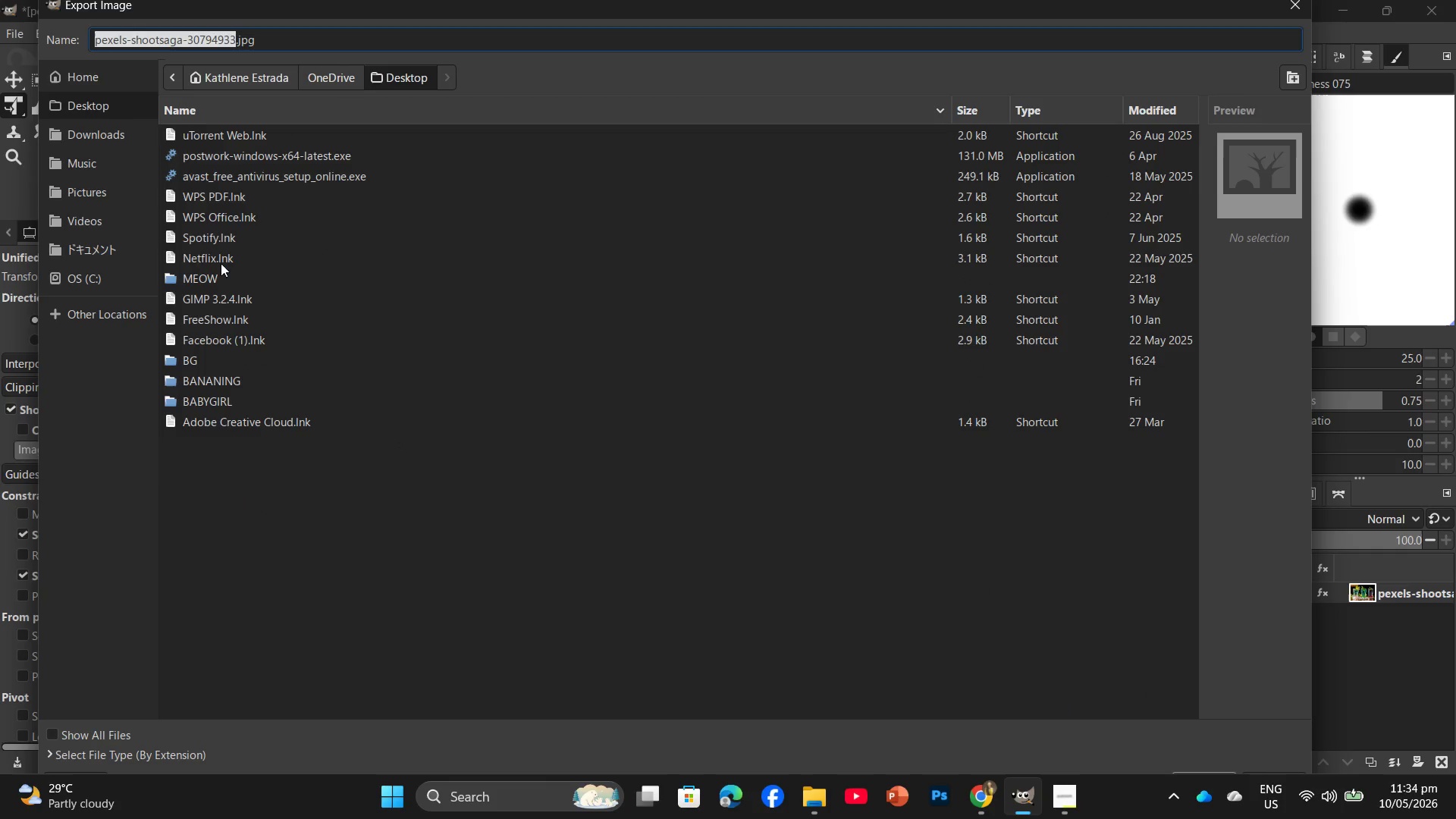 
double_click([220, 281])
 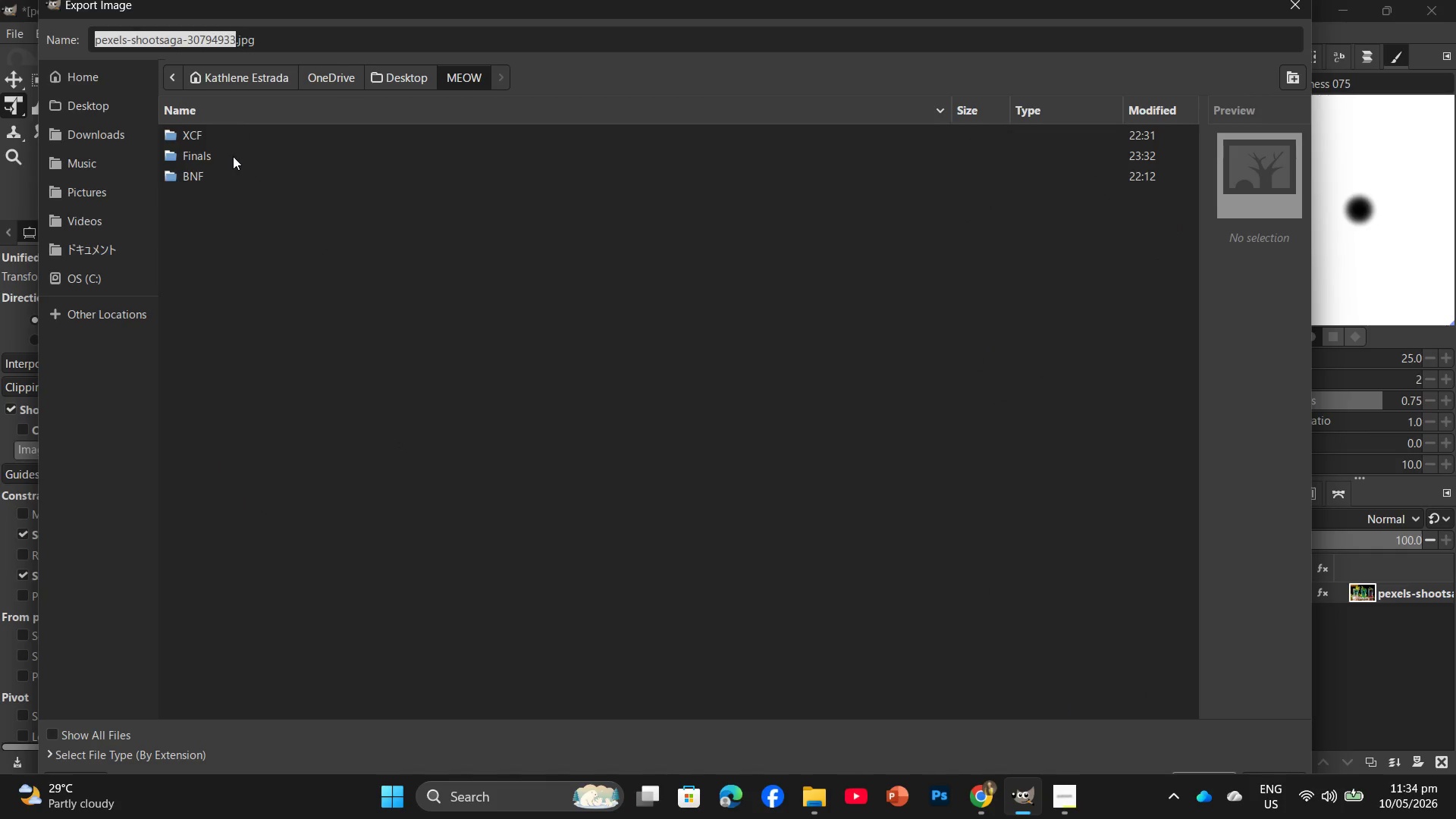 
double_click([233, 156])
 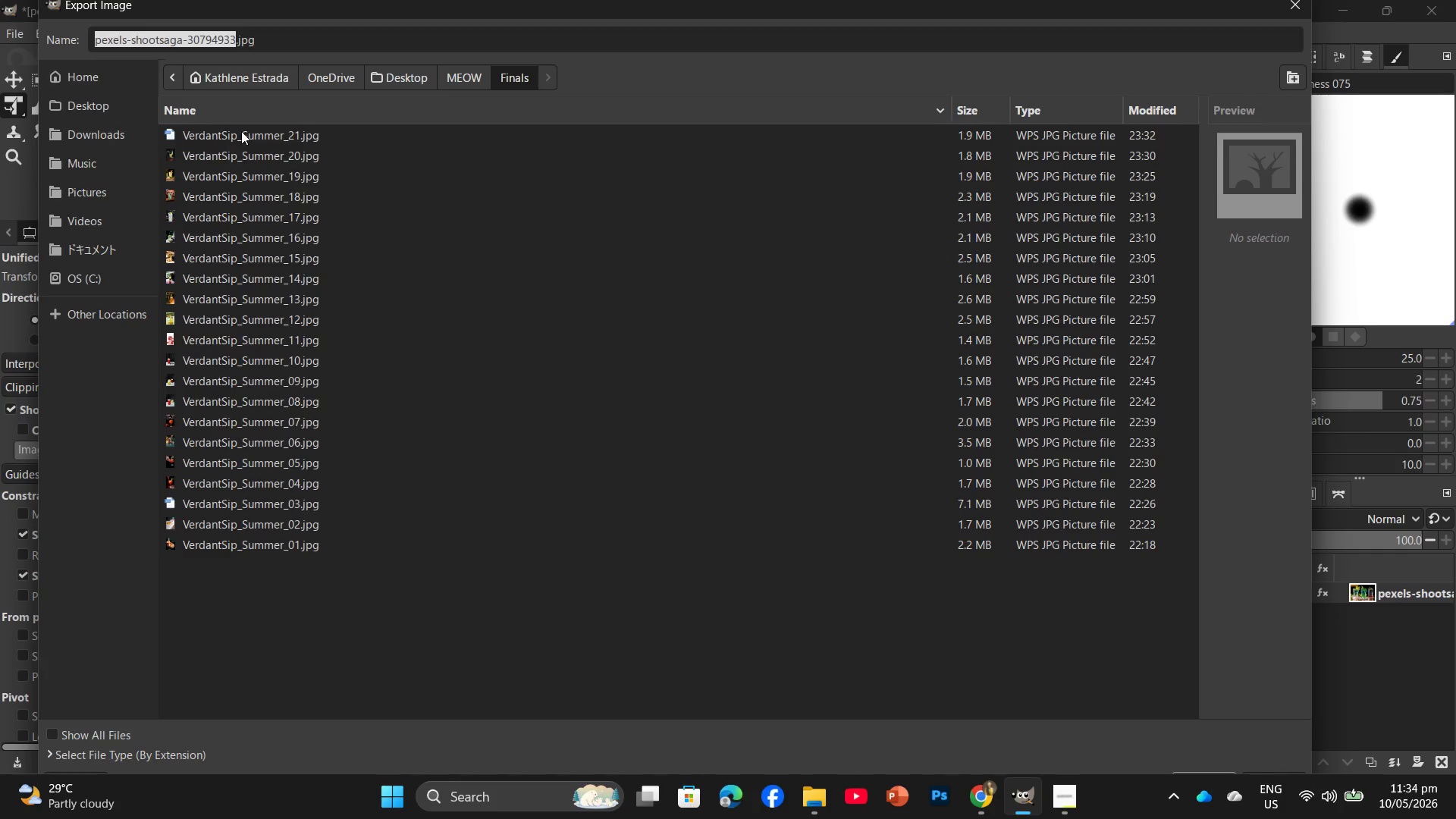 
left_click([241, 131])
 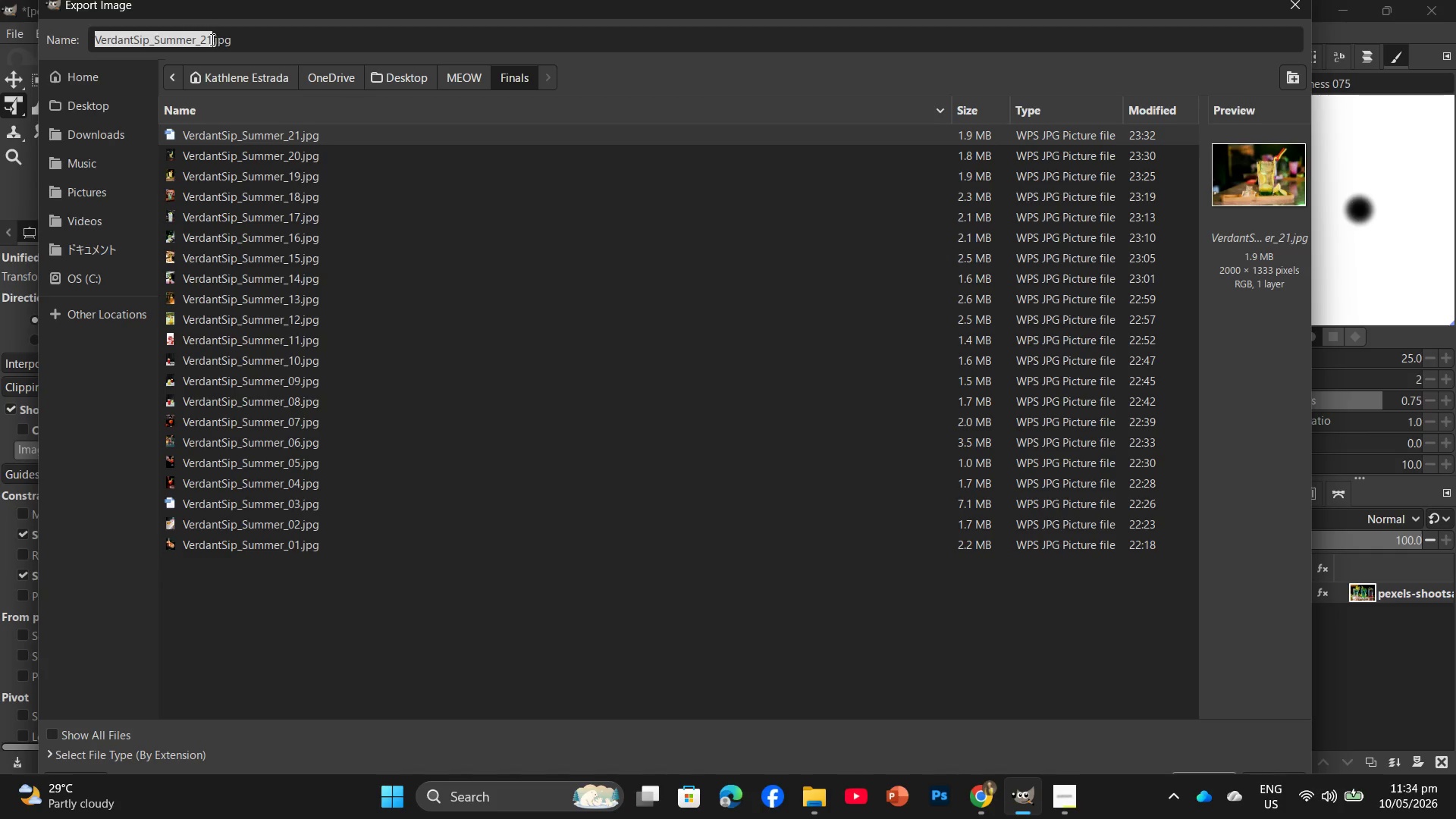 
left_click([209, 39])
 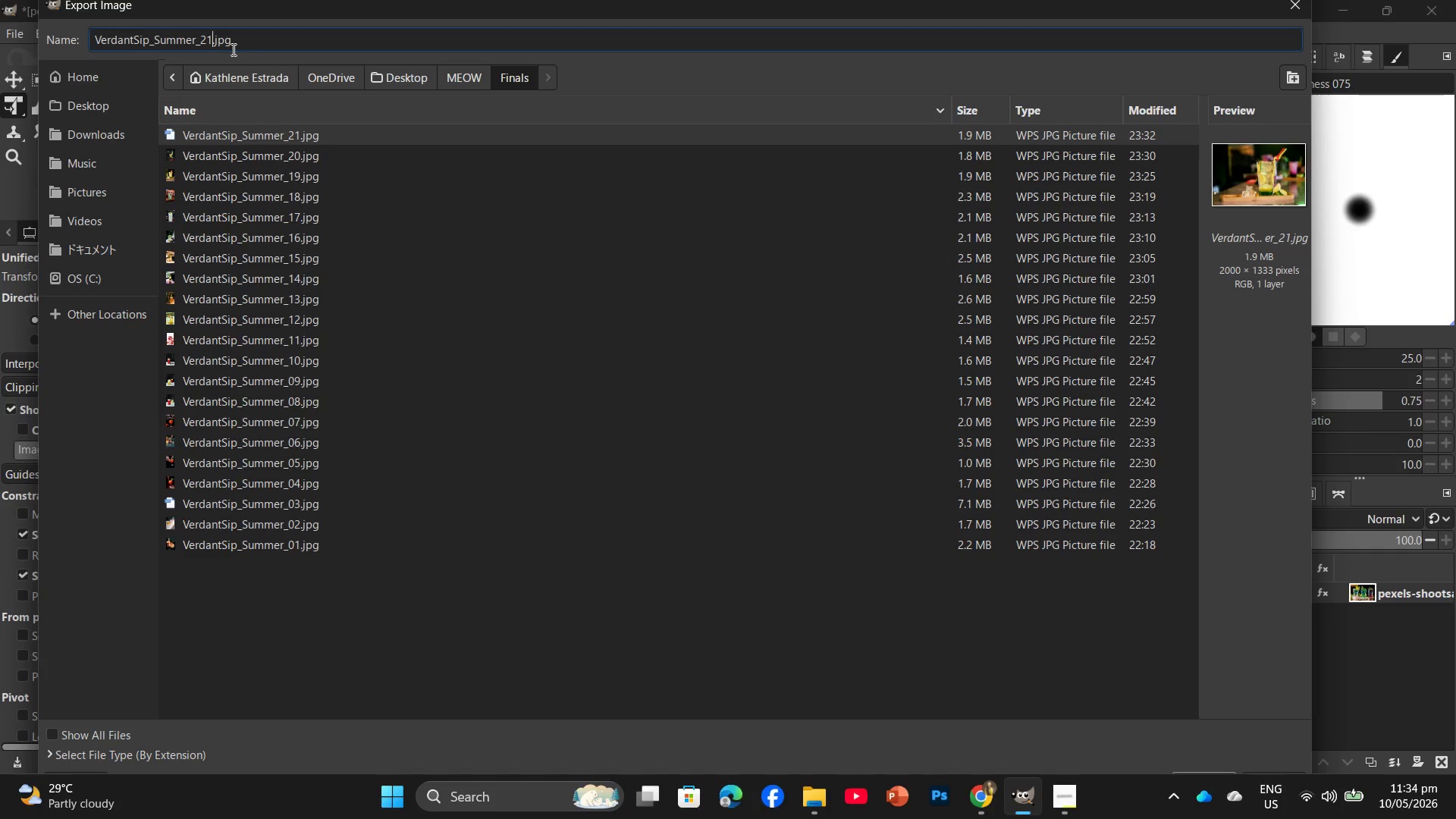 
key(Backspace)
 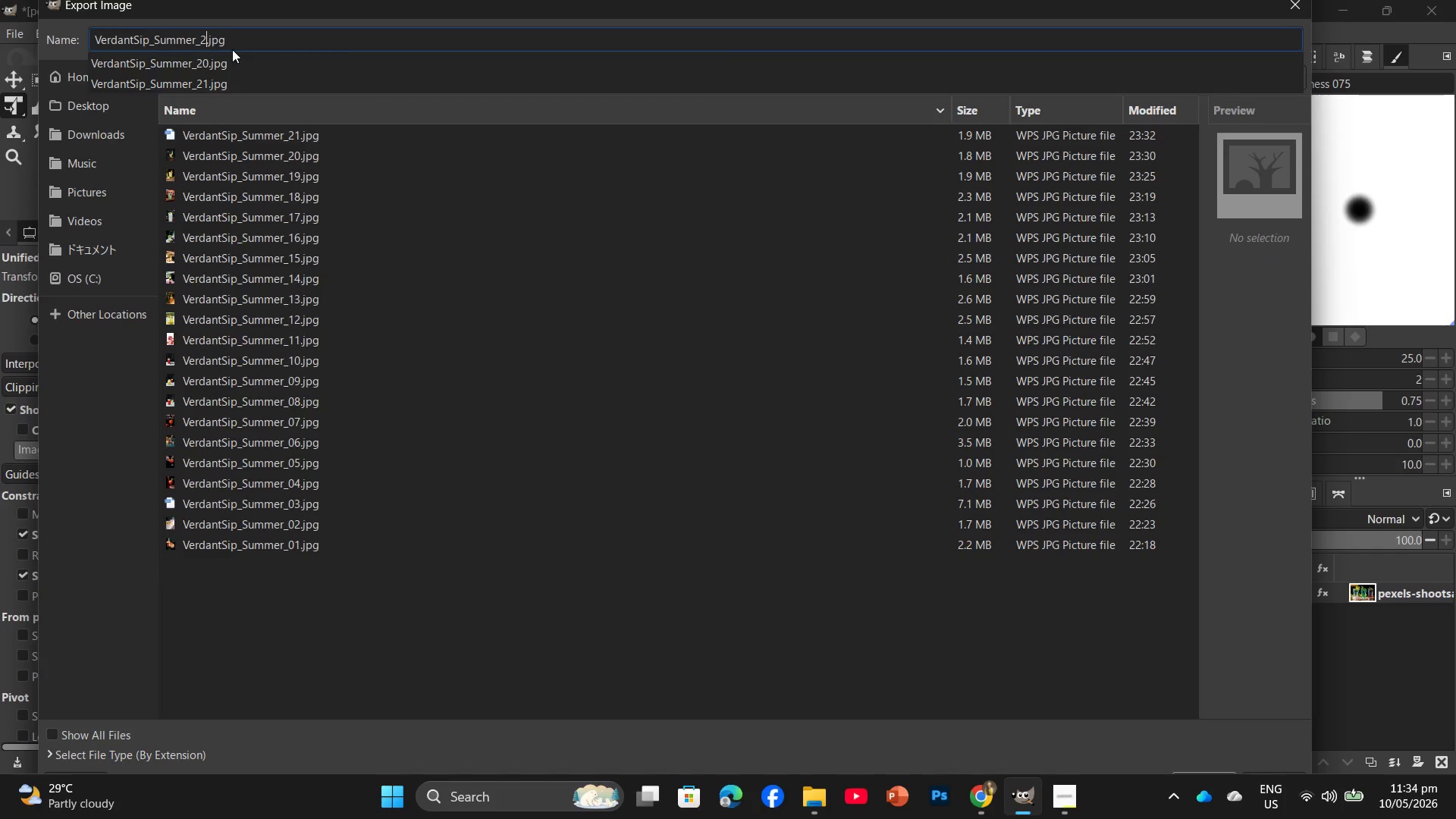 
key(2)
 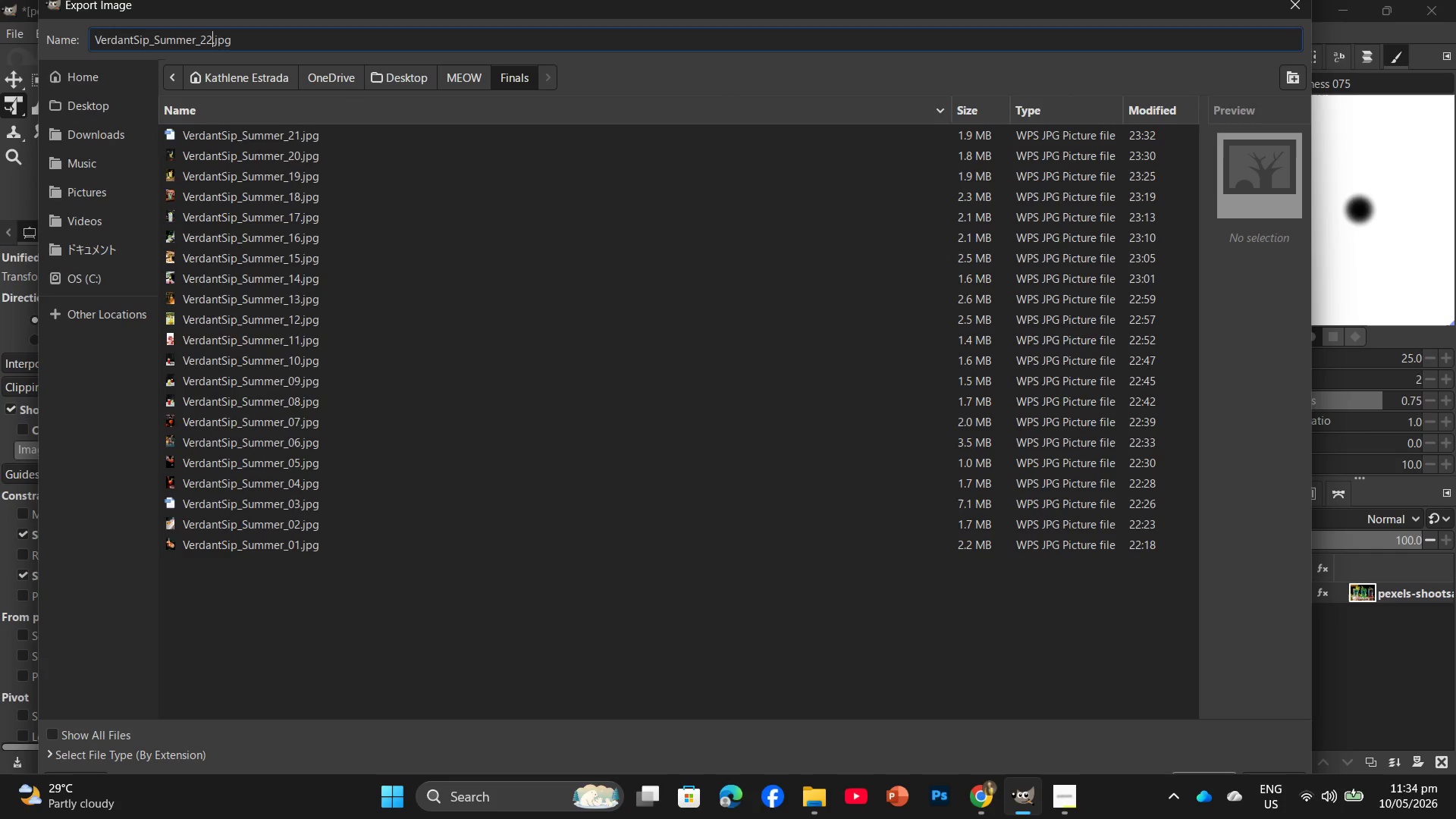 
key(Enter)
 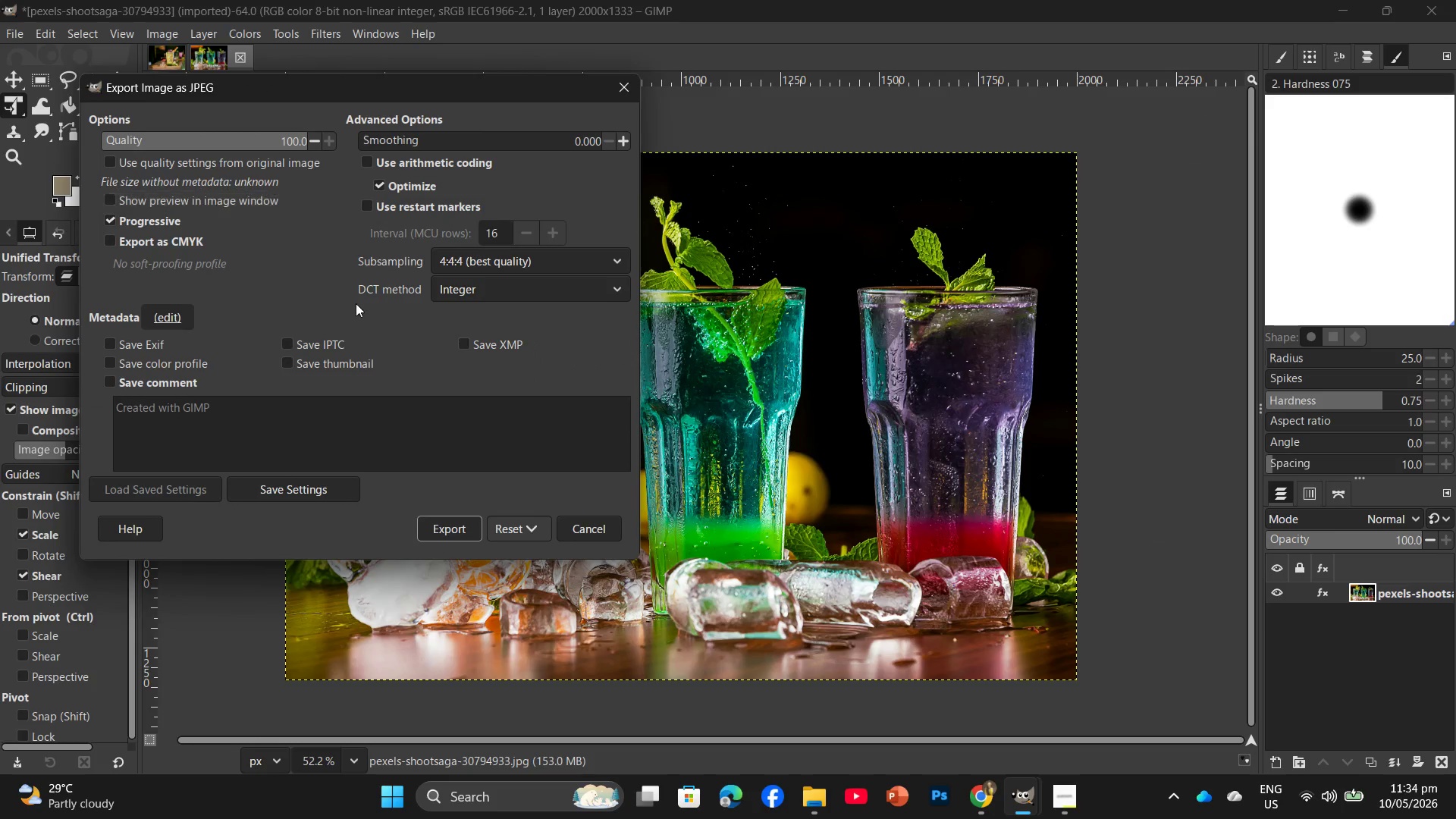 
left_click([453, 528])
 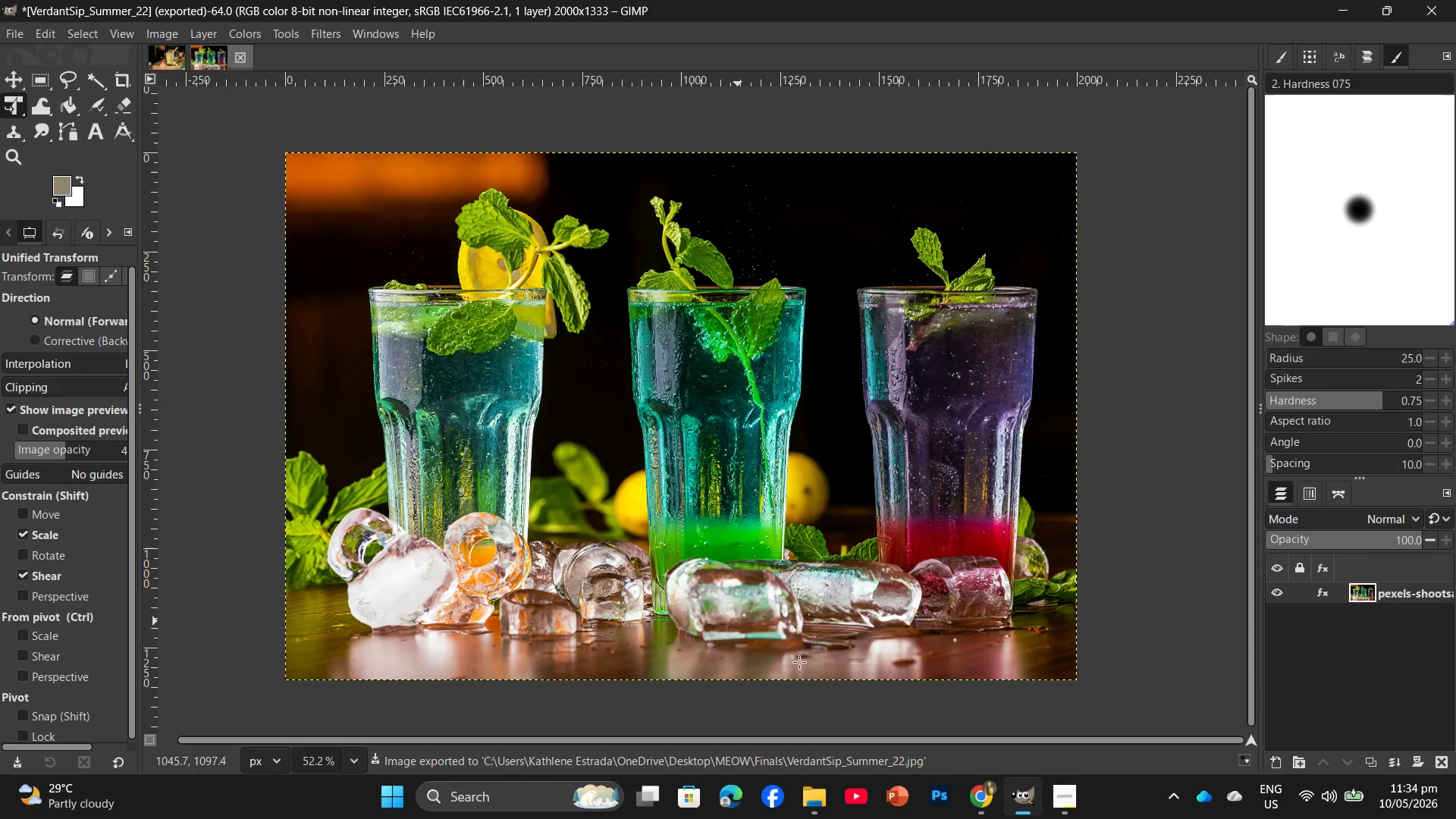 
mouse_move([989, 802])
 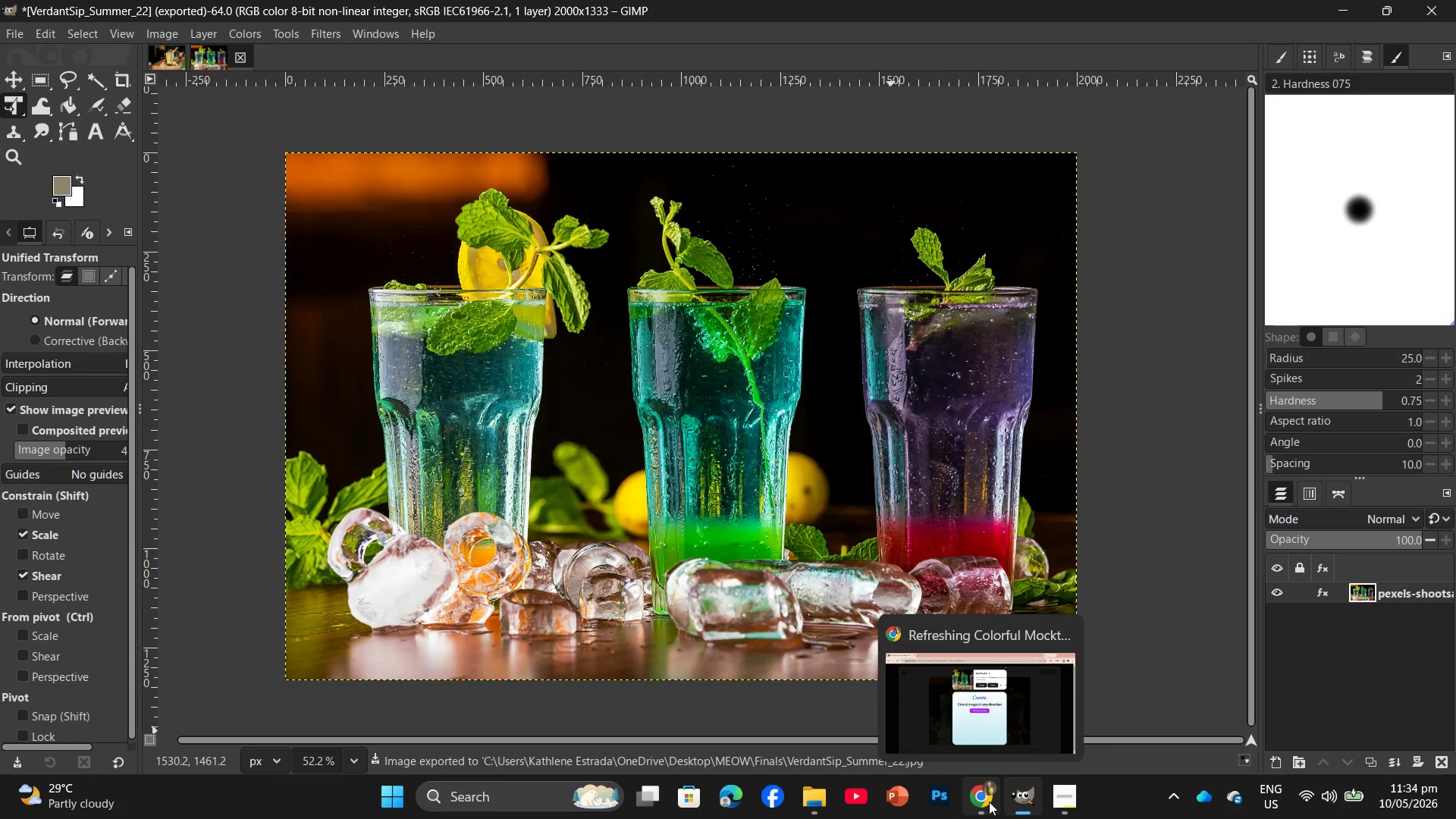 
left_click([989, 802])
 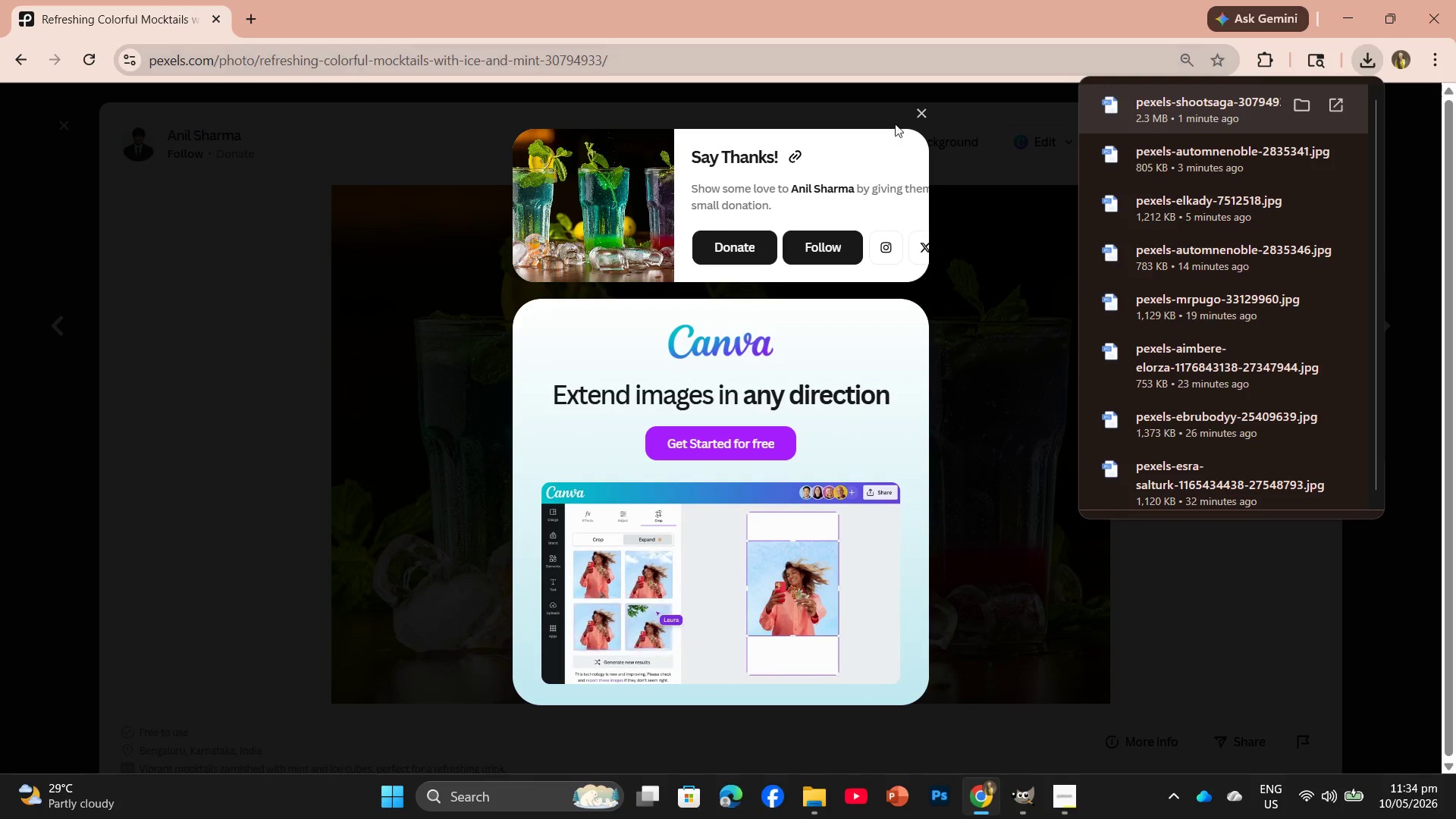 
left_click([921, 108])
 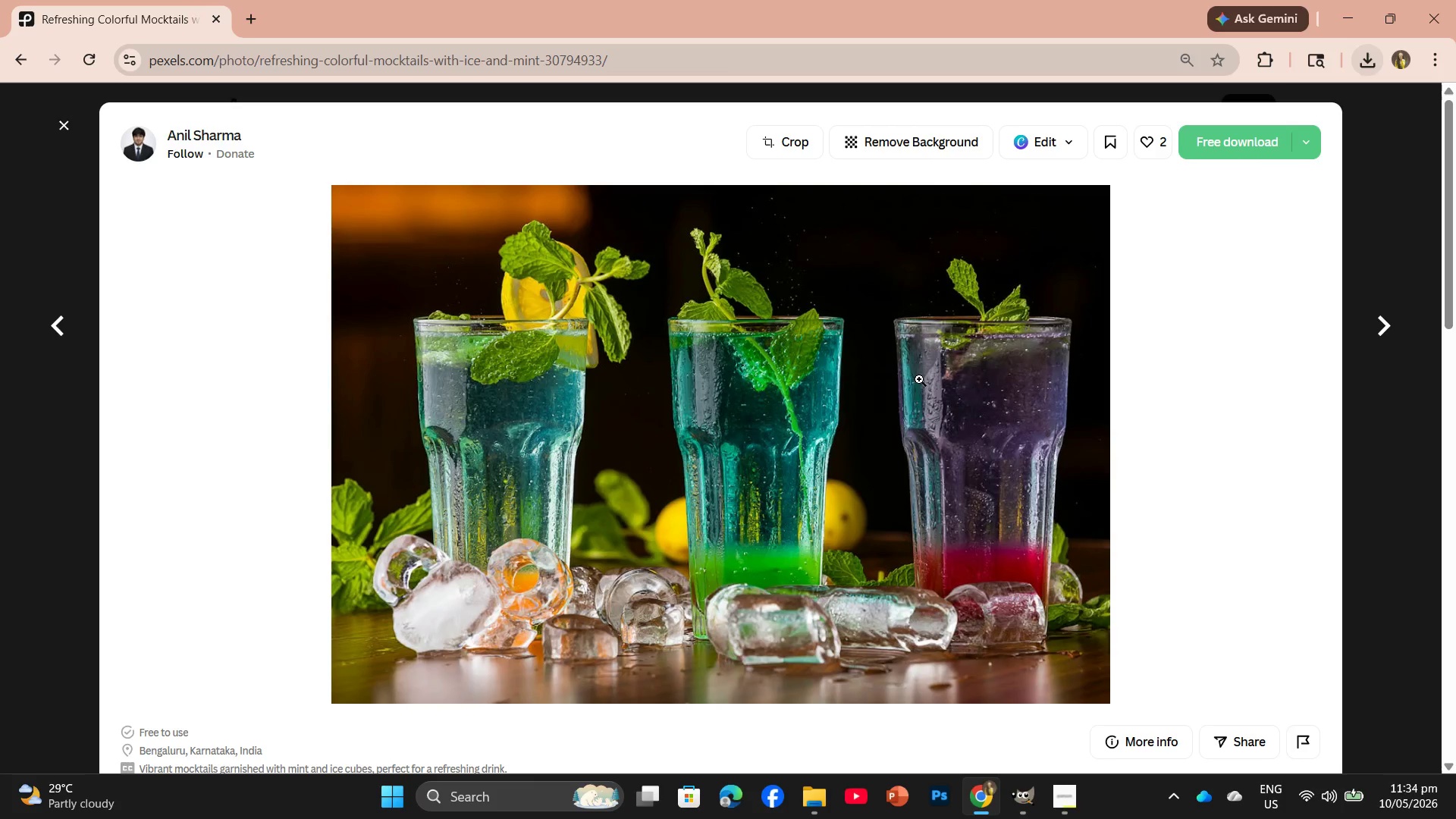 
scroll: coordinate [918, 410], scroll_direction: down, amount: 17.0
 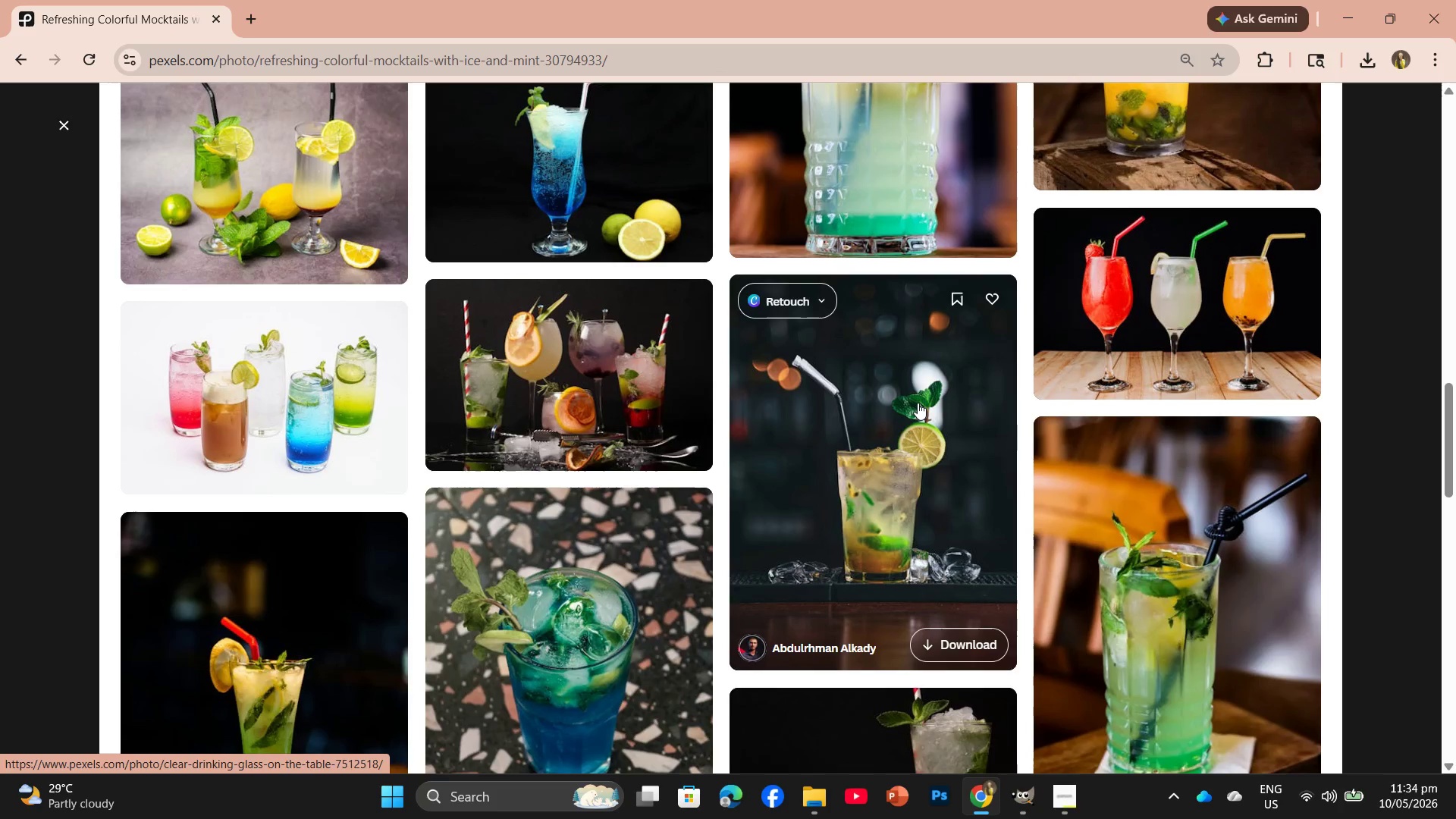 
scroll: coordinate [918, 403], scroll_direction: up, amount: 2.0
 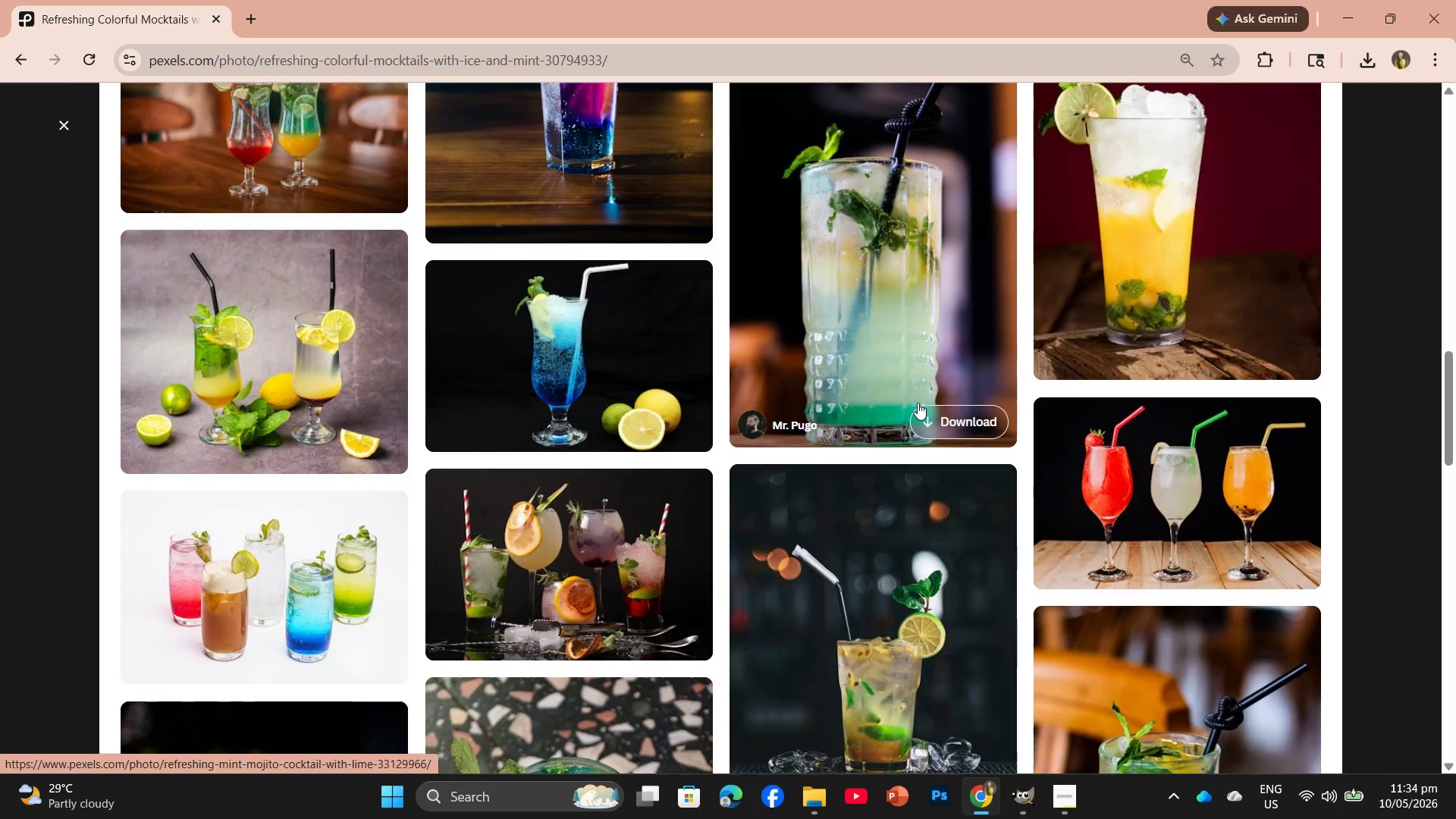 
scroll: coordinate [918, 403], scroll_direction: none, amount: 0.0
 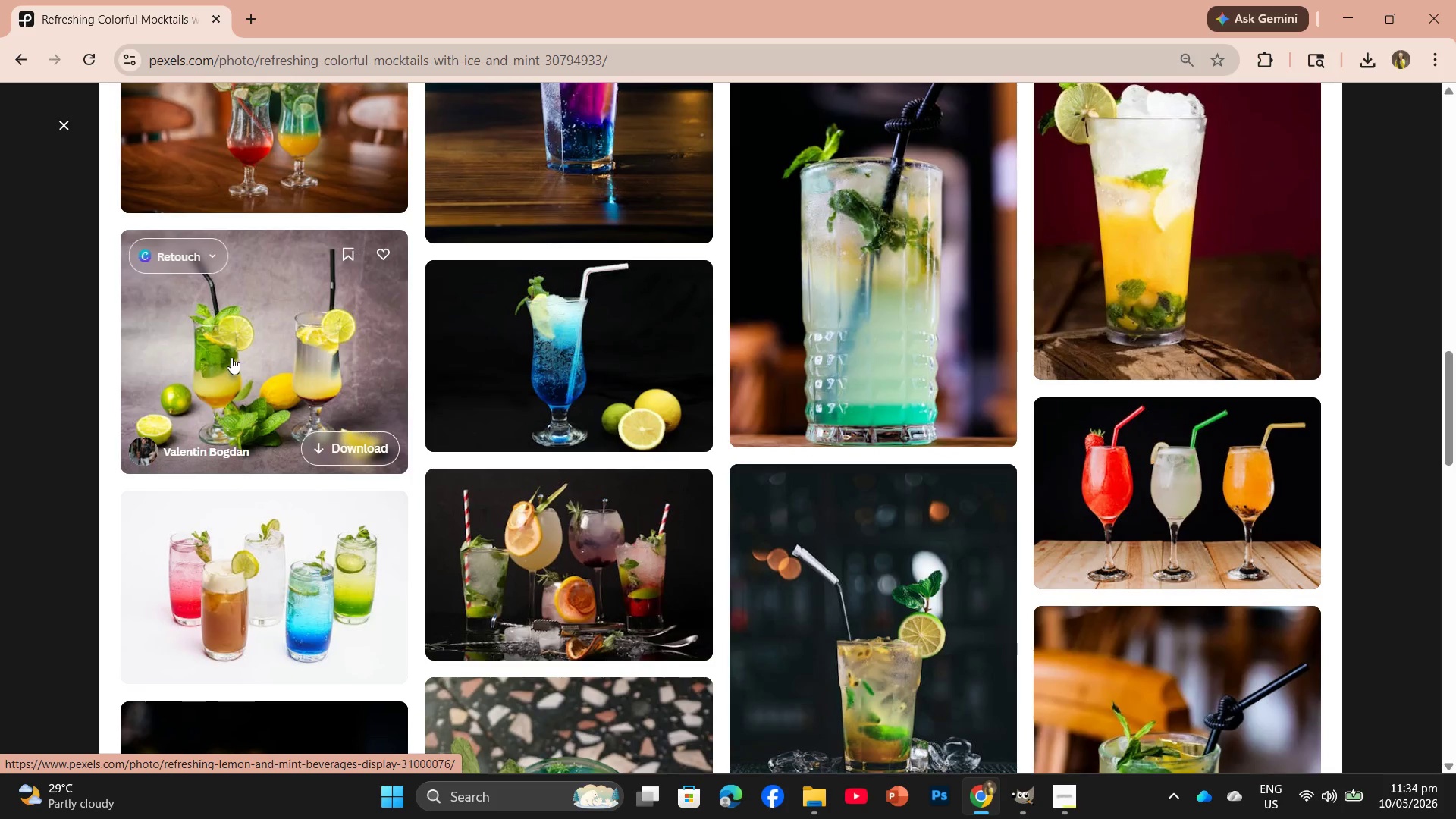 
left_click([232, 356])
 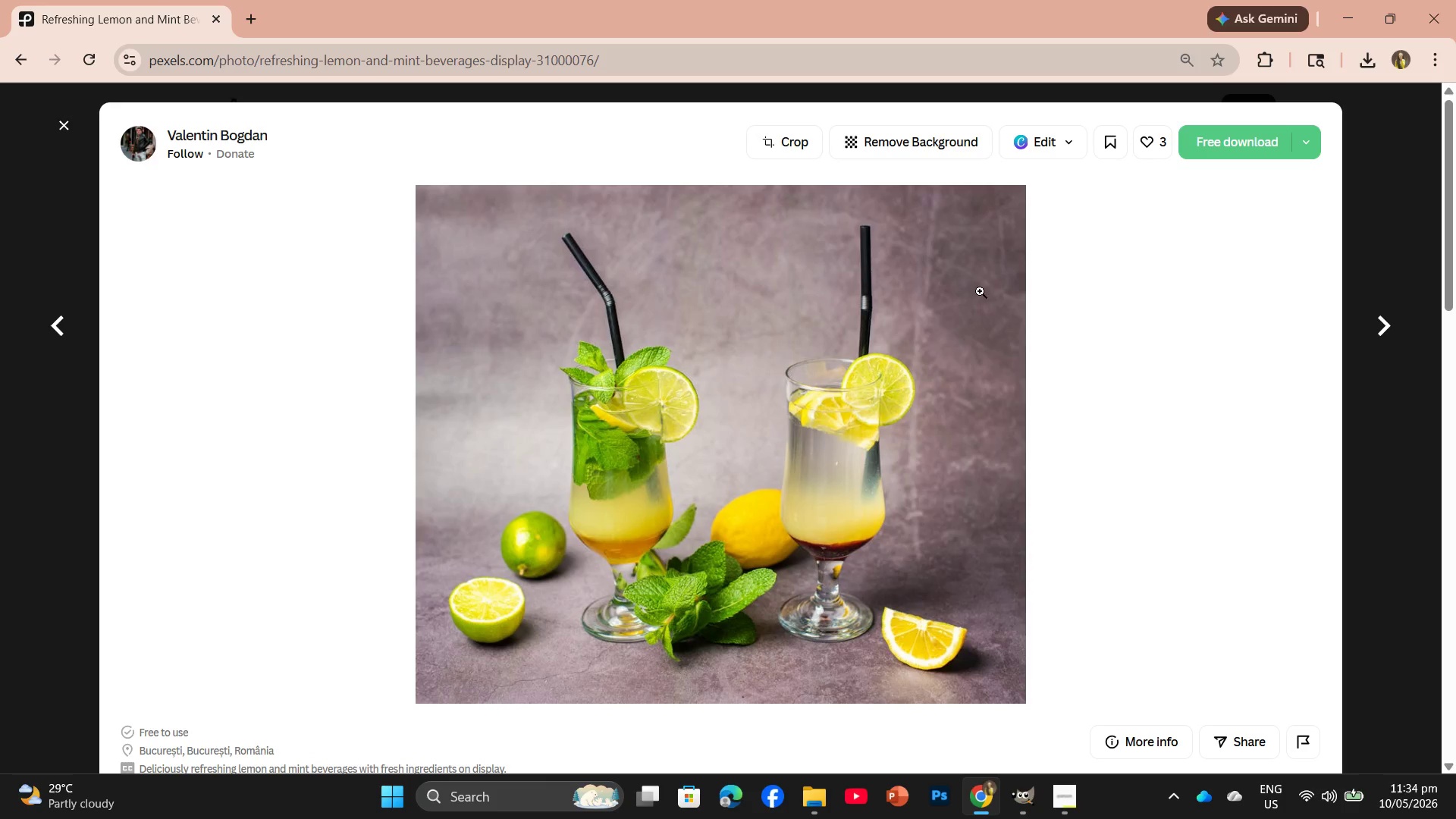 
left_click_drag(start_coordinate=[1213, 134], to_coordinate=[1014, 202])
 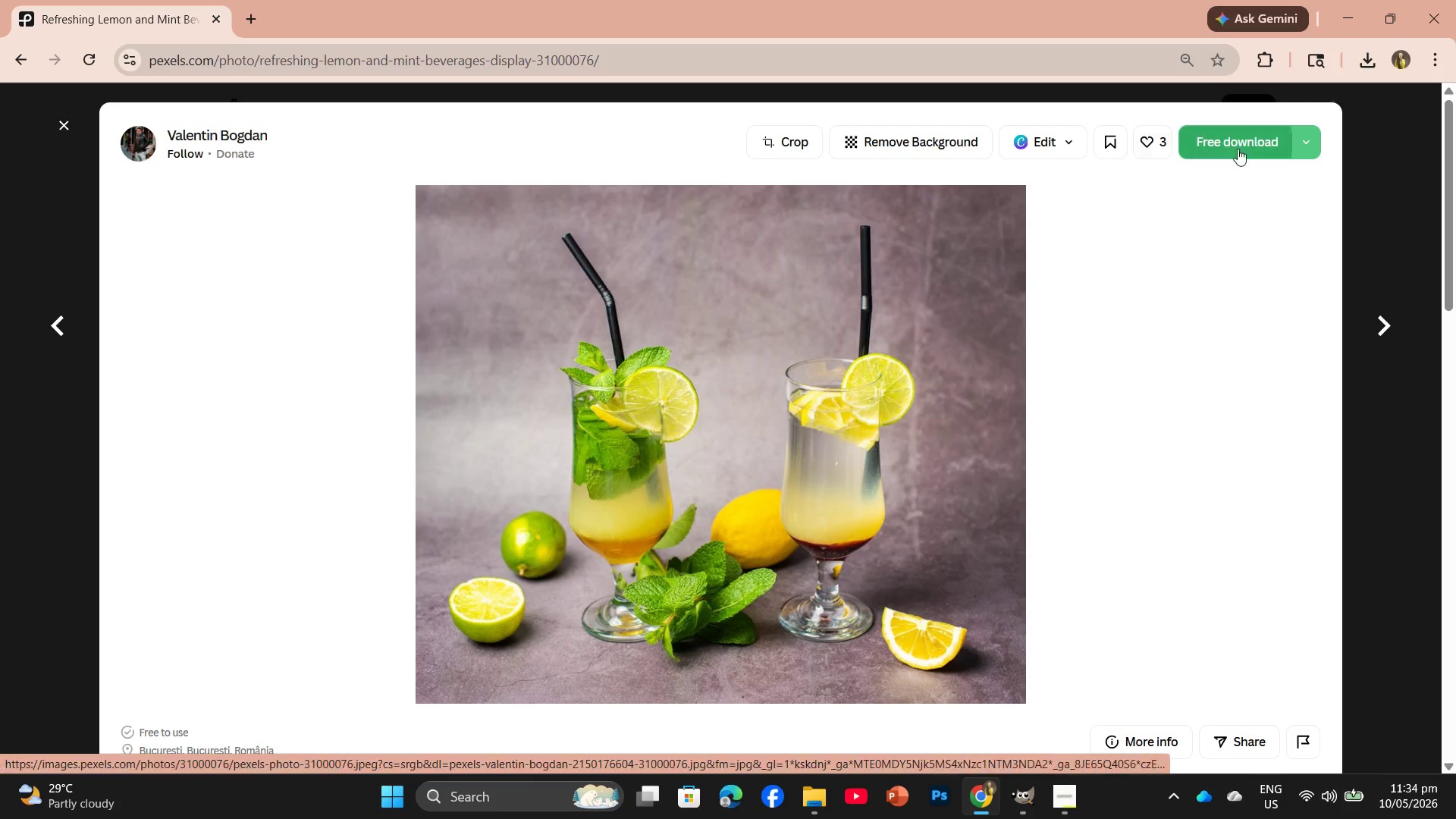 
left_click([1250, 149])
 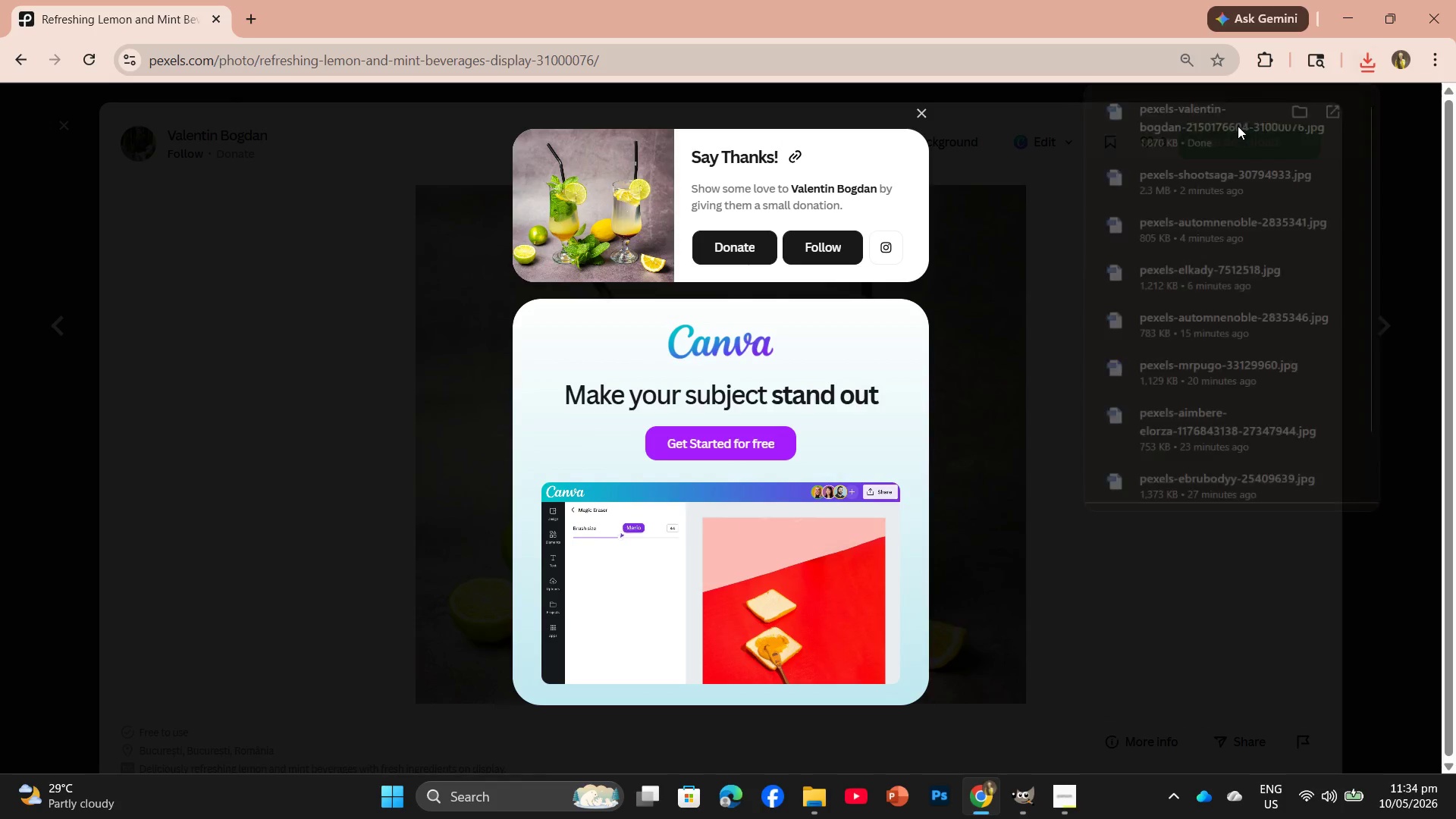 
left_click_drag(start_coordinate=[1178, 112], to_coordinate=[372, 49])
 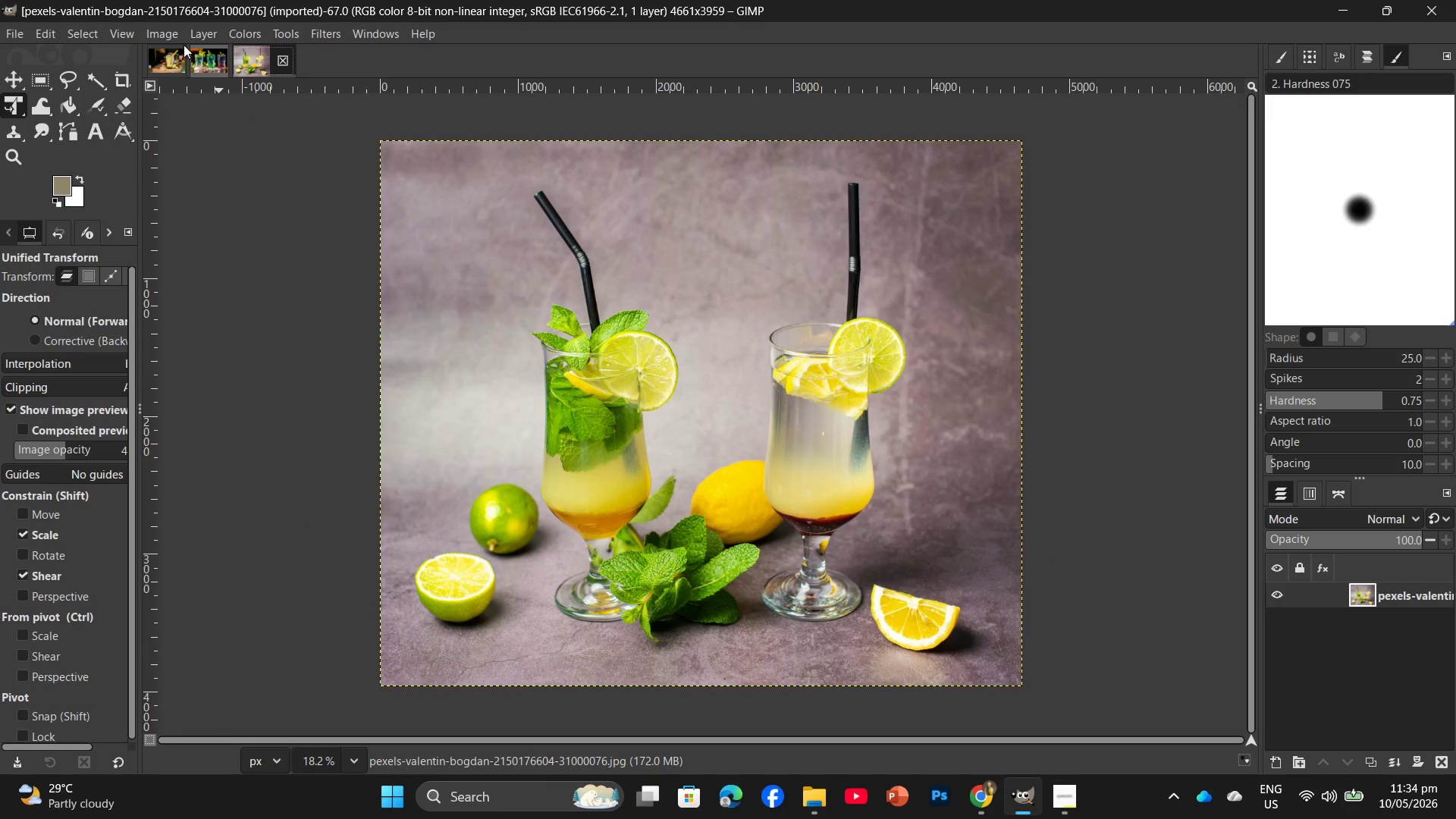 
left_click([150, 34])
 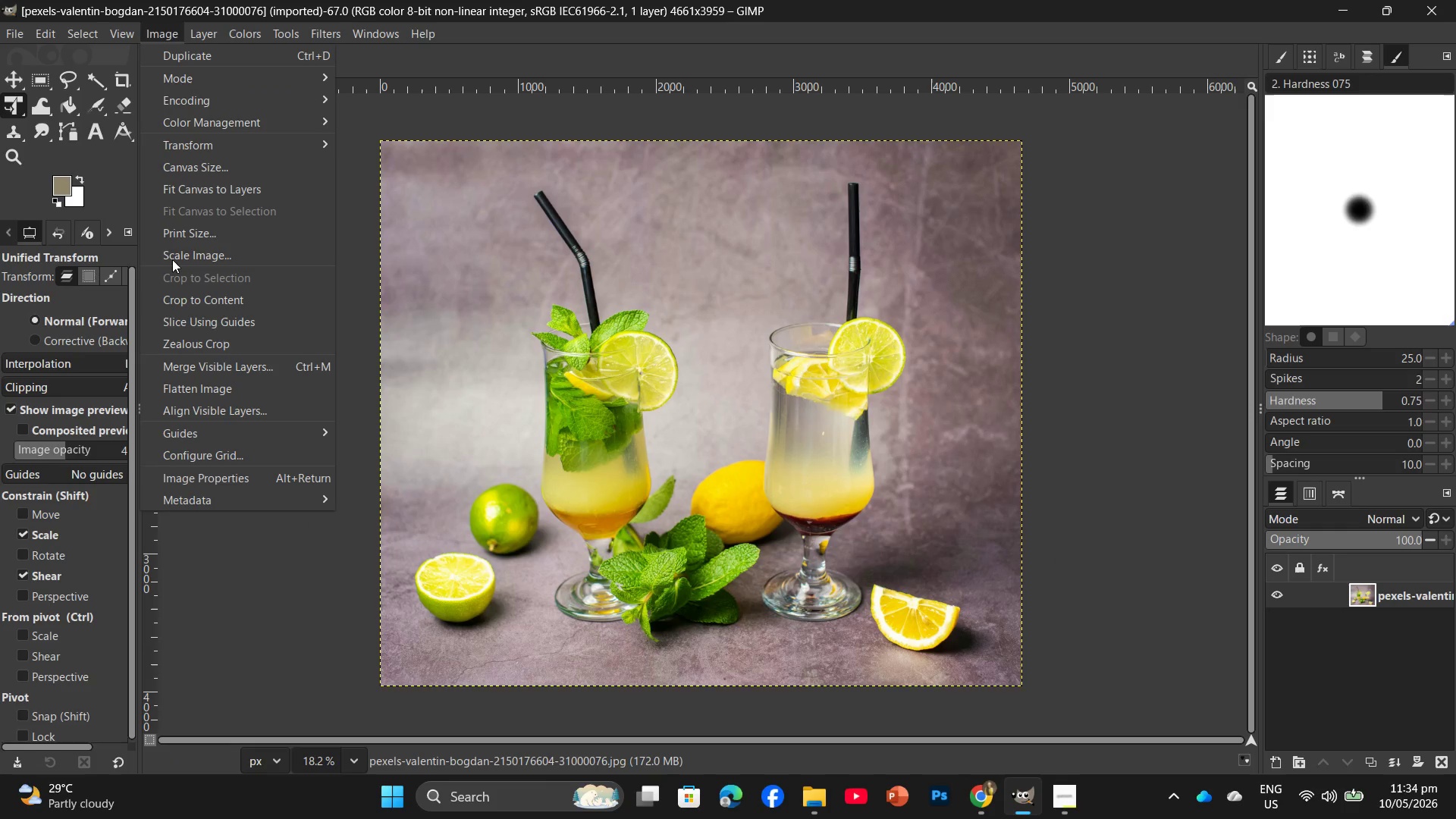 
left_click([172, 259])
 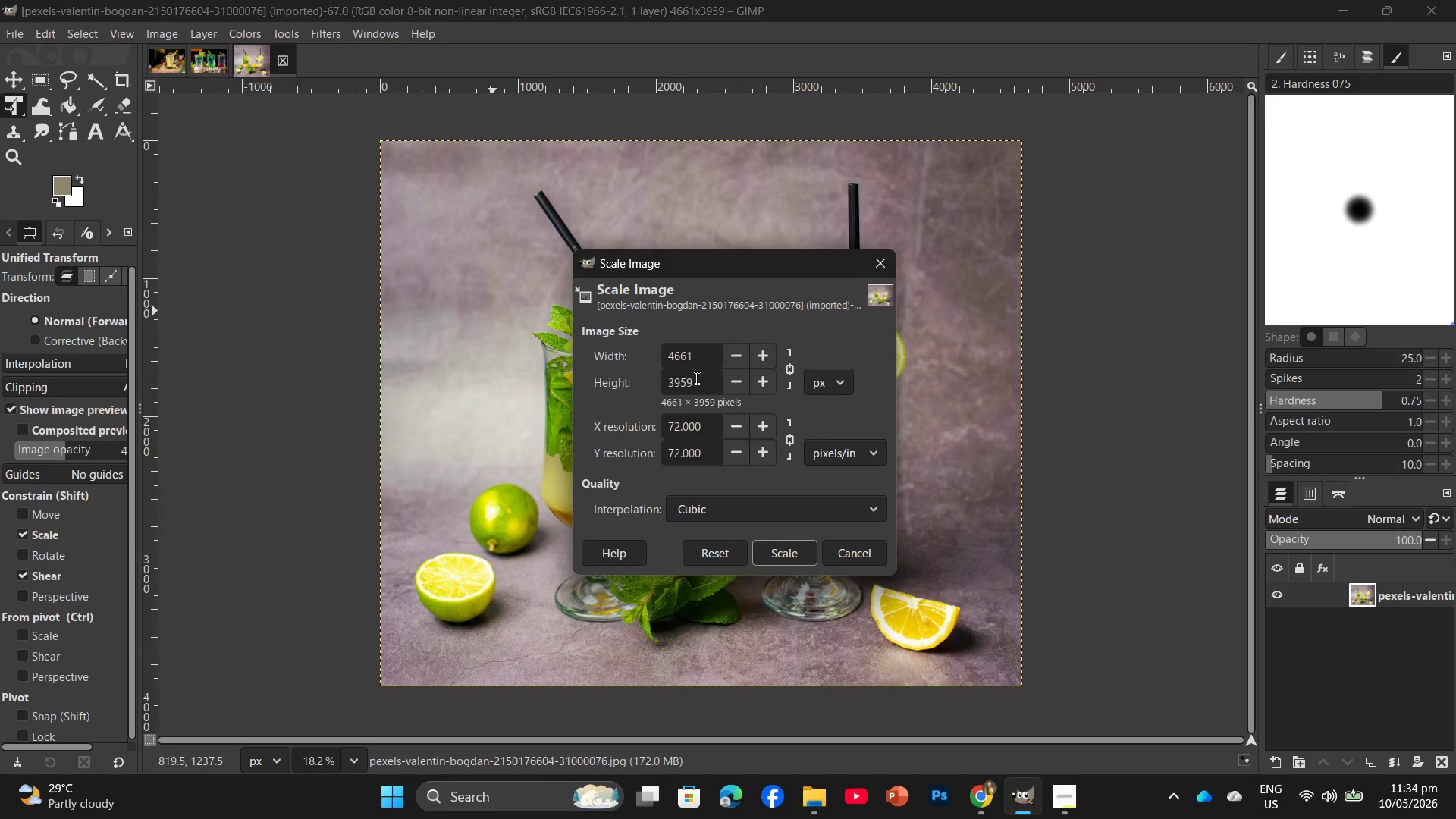 
left_click_drag(start_coordinate=[698, 378], to_coordinate=[656, 380])
 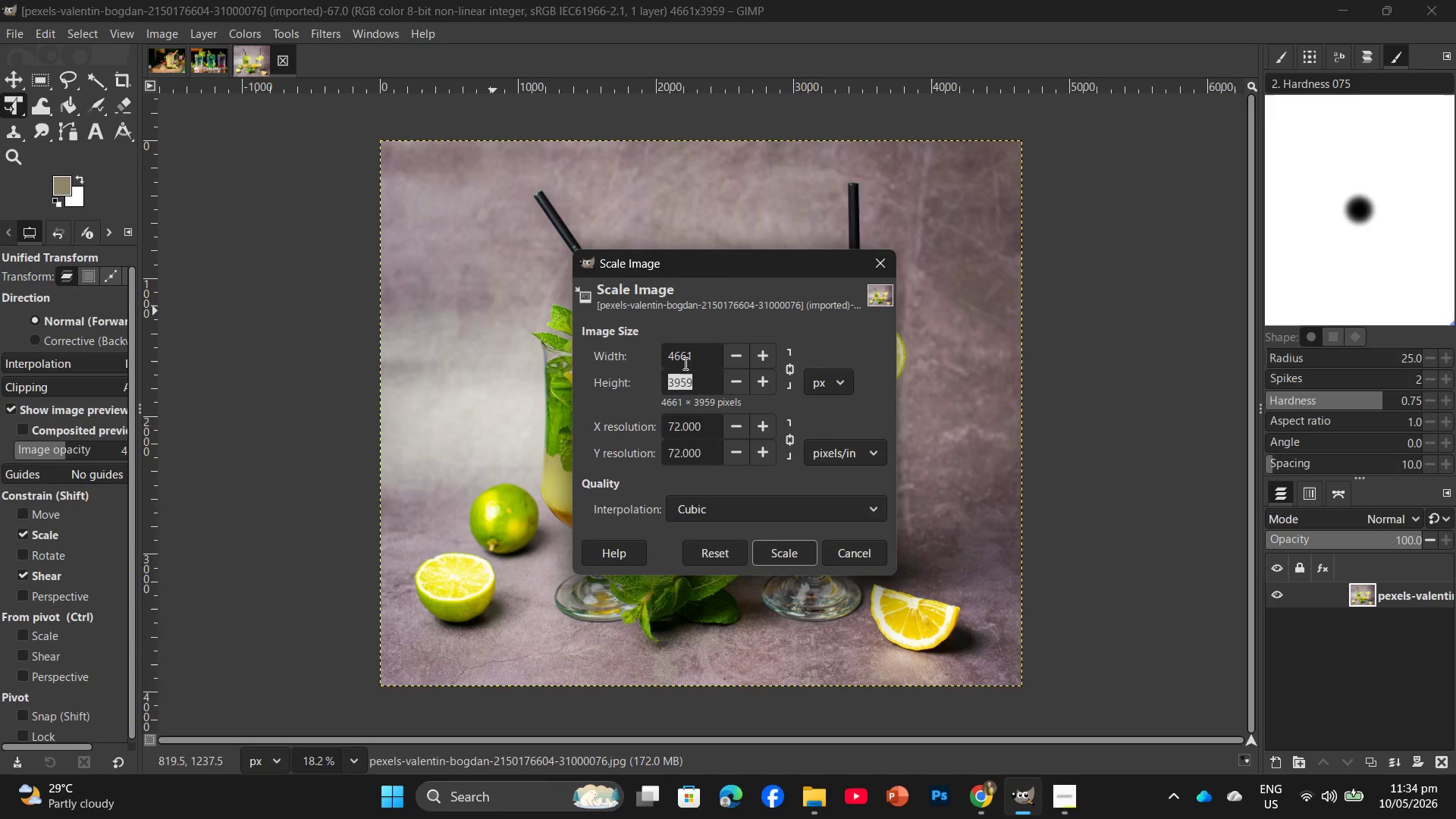 
left_click_drag(start_coordinate=[698, 359], to_coordinate=[664, 355])
 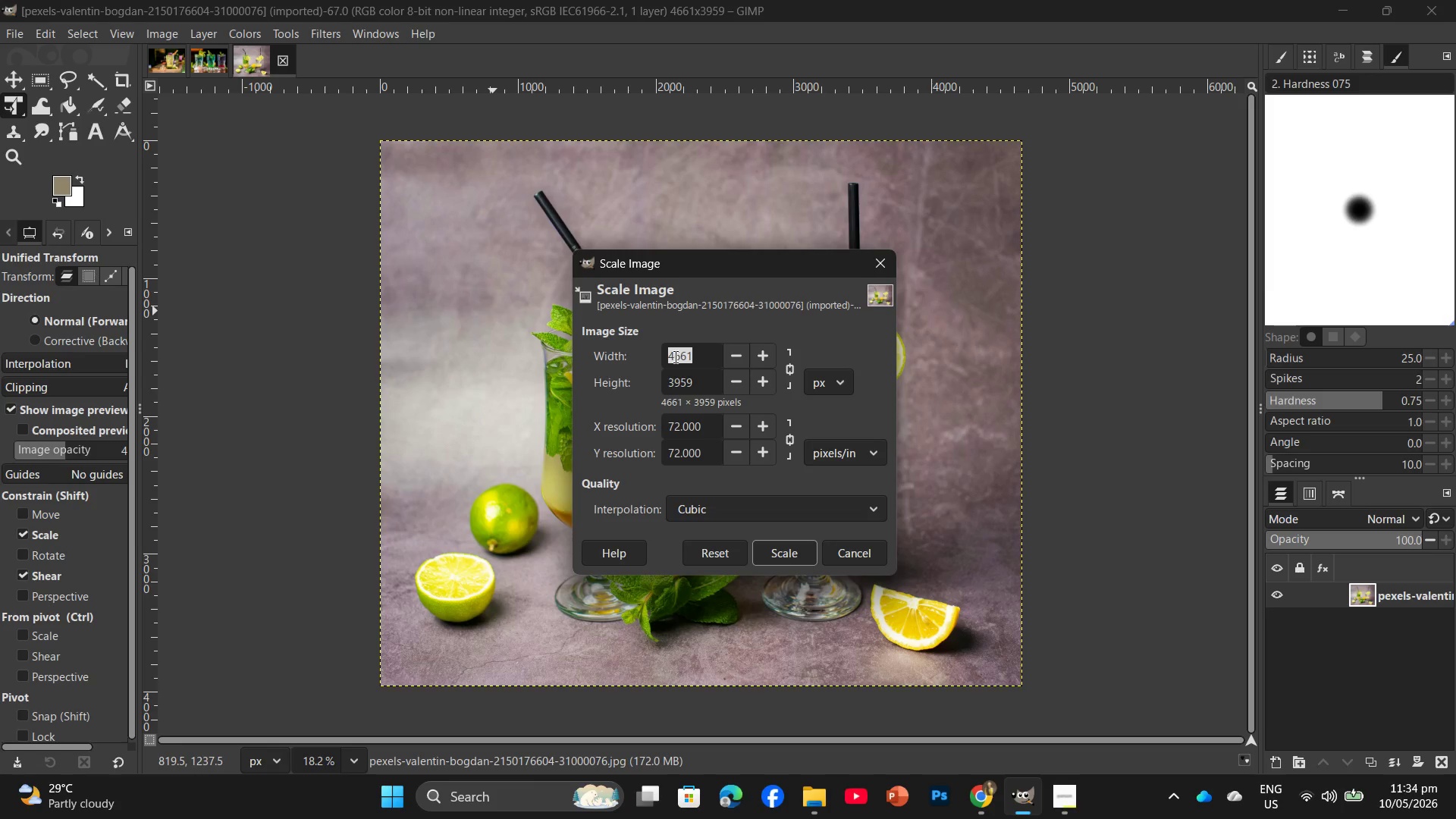 
key(Numpad2)
 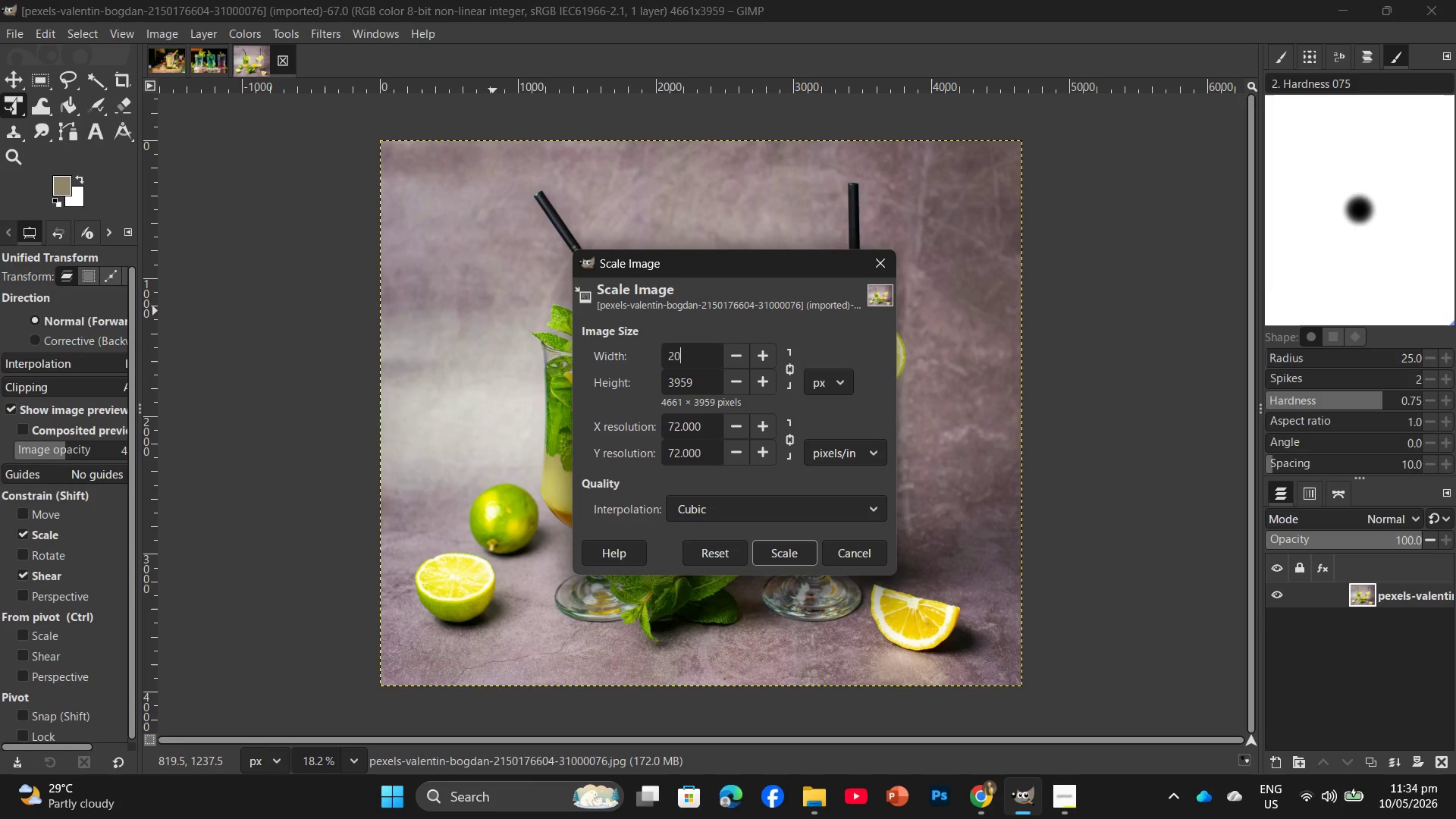 
key(Numpad0)
 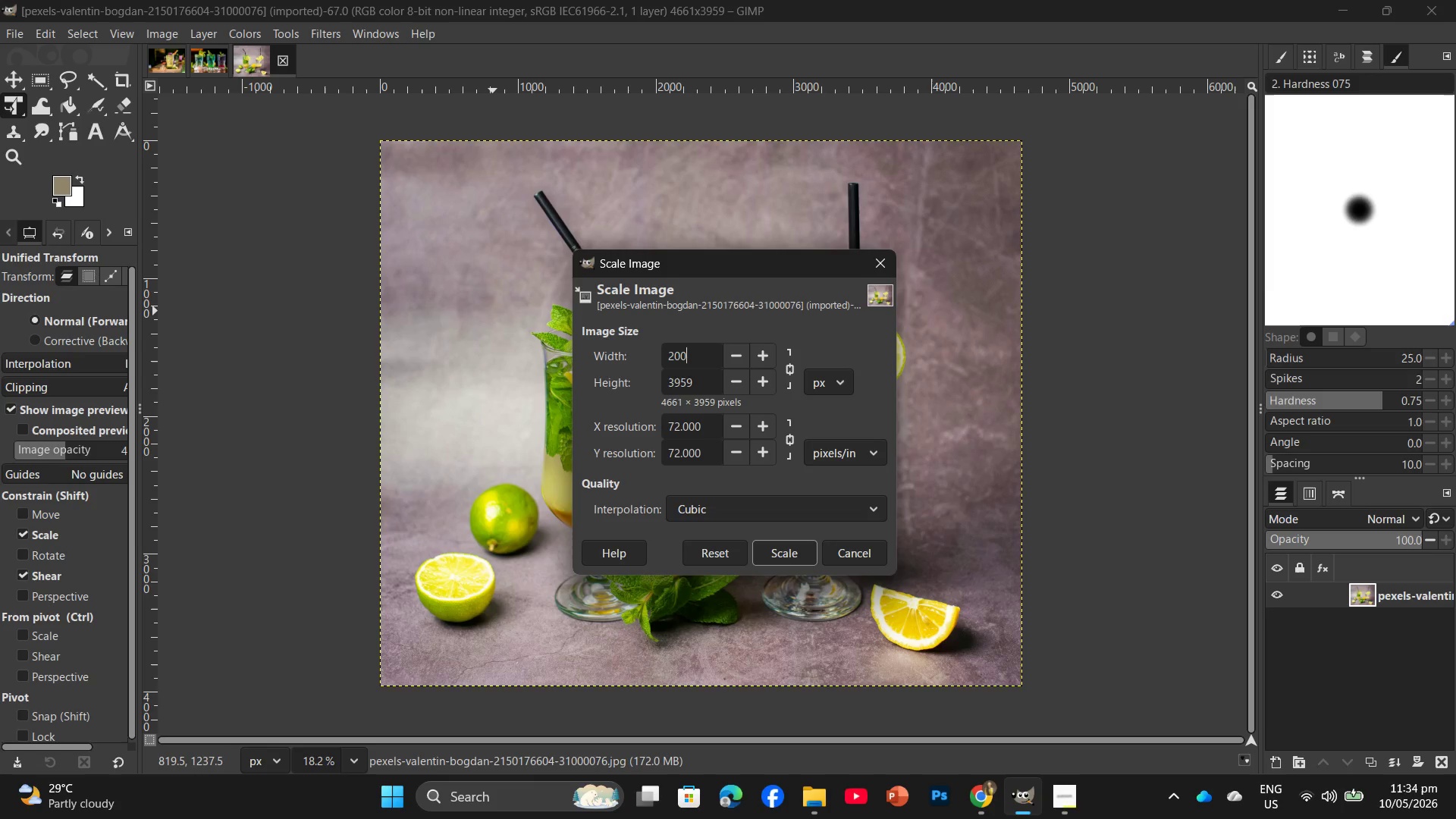 
key(Numpad0)
 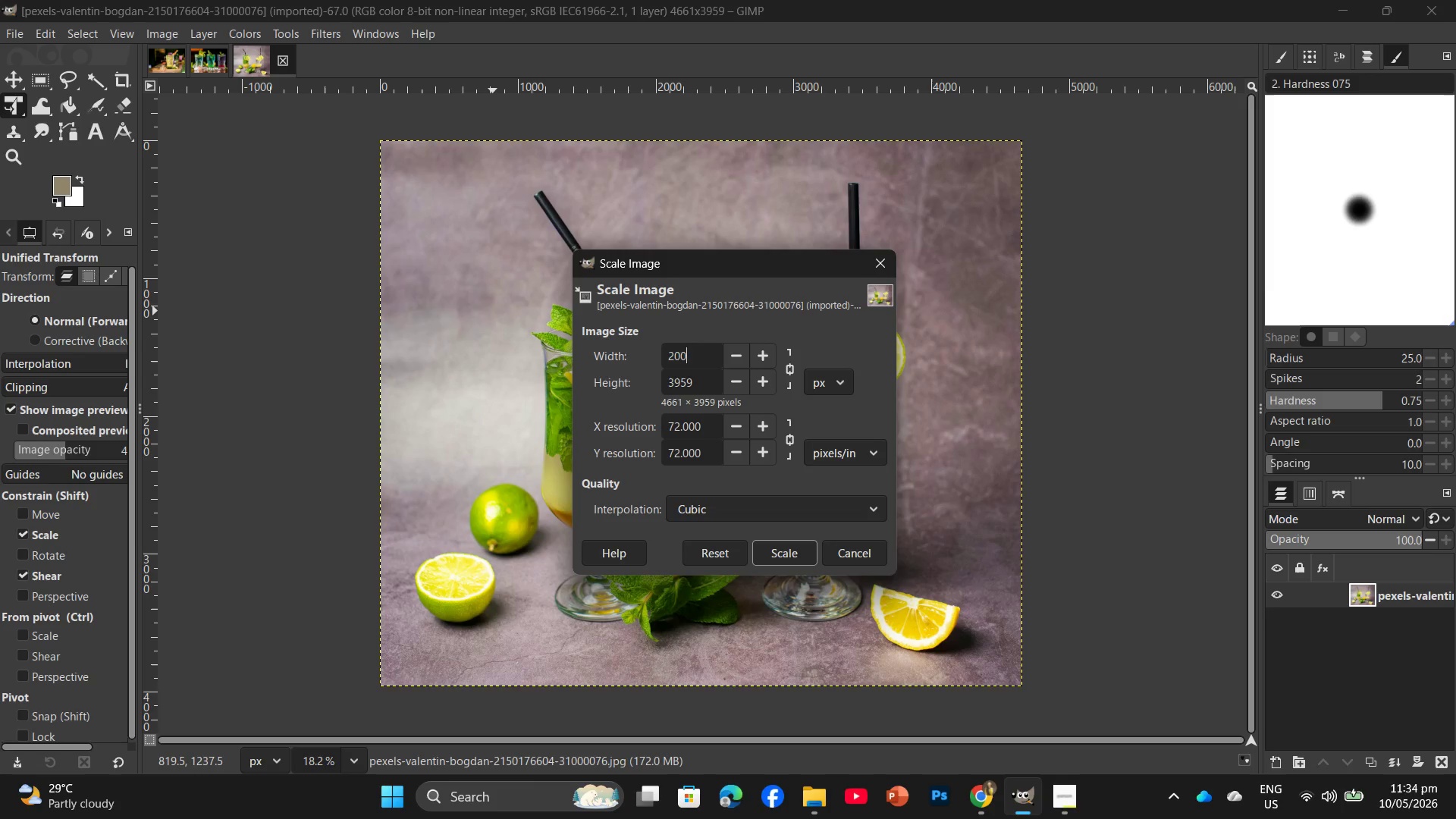 
key(Numpad0)
 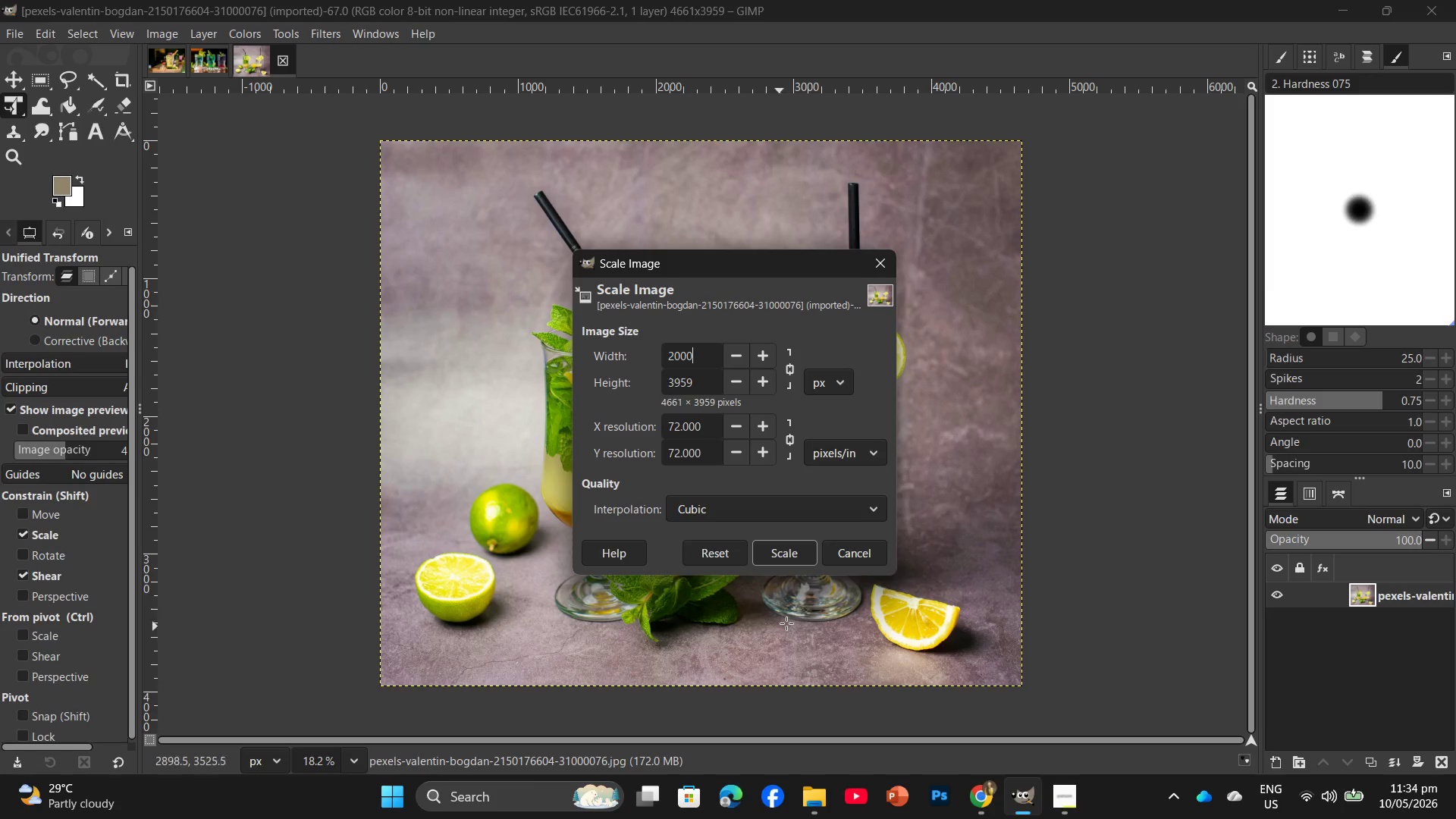 
left_click([787, 551])
 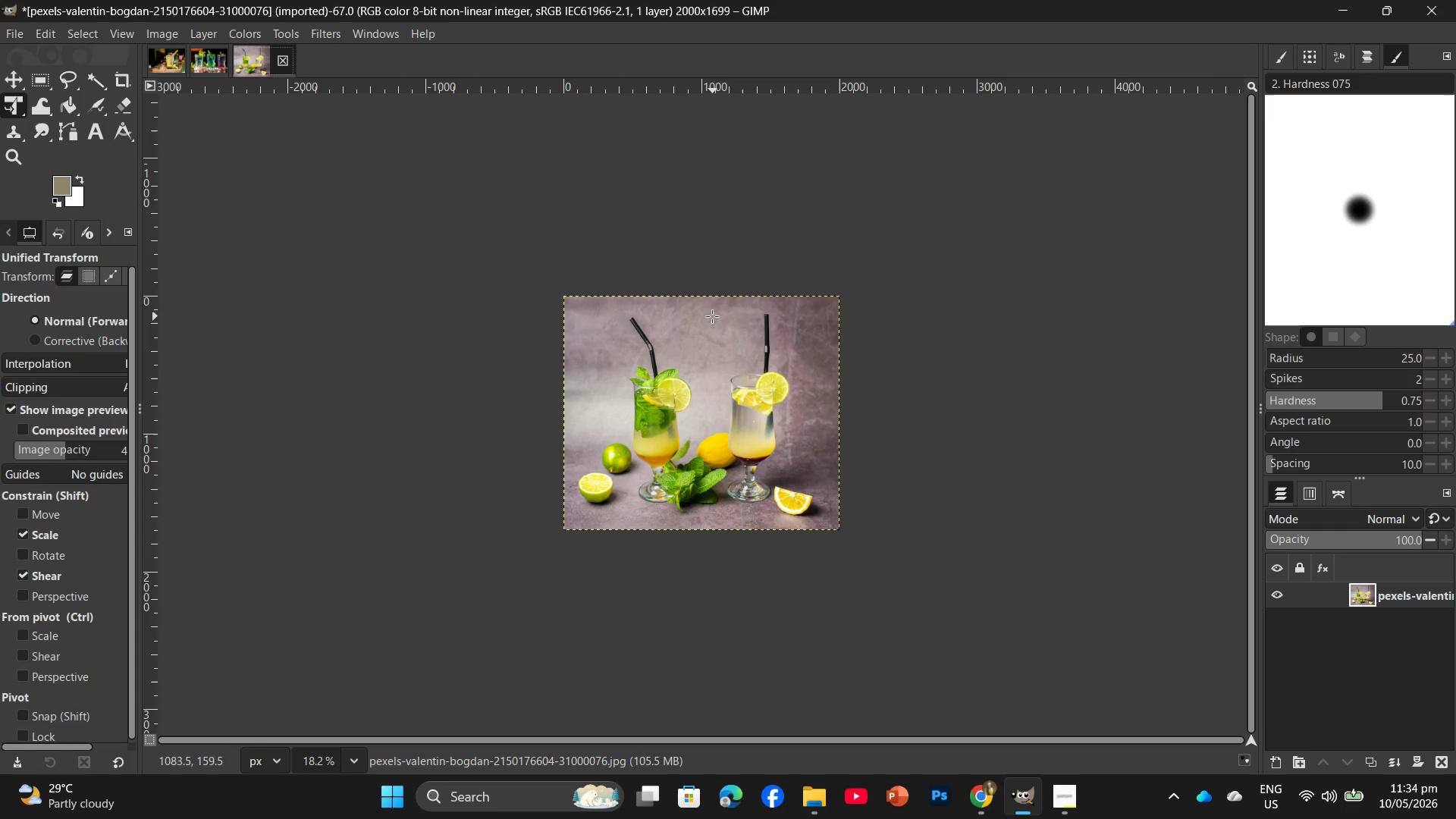 
hold_key(key=ControlLeft, duration=0.83)
scroll: coordinate [698, 381], scroll_direction: up, amount: 8.0
 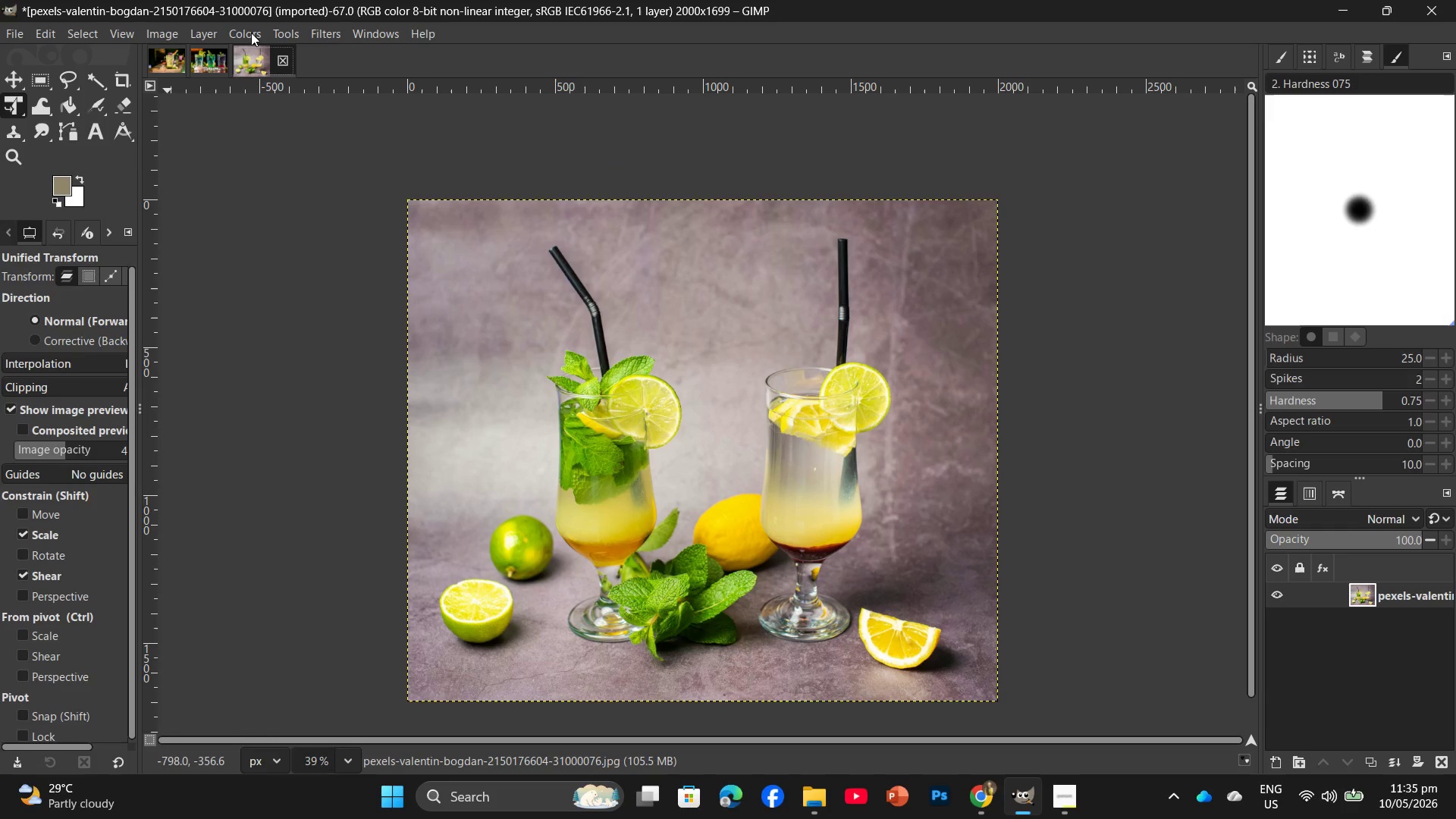 
left_click([251, 33])
 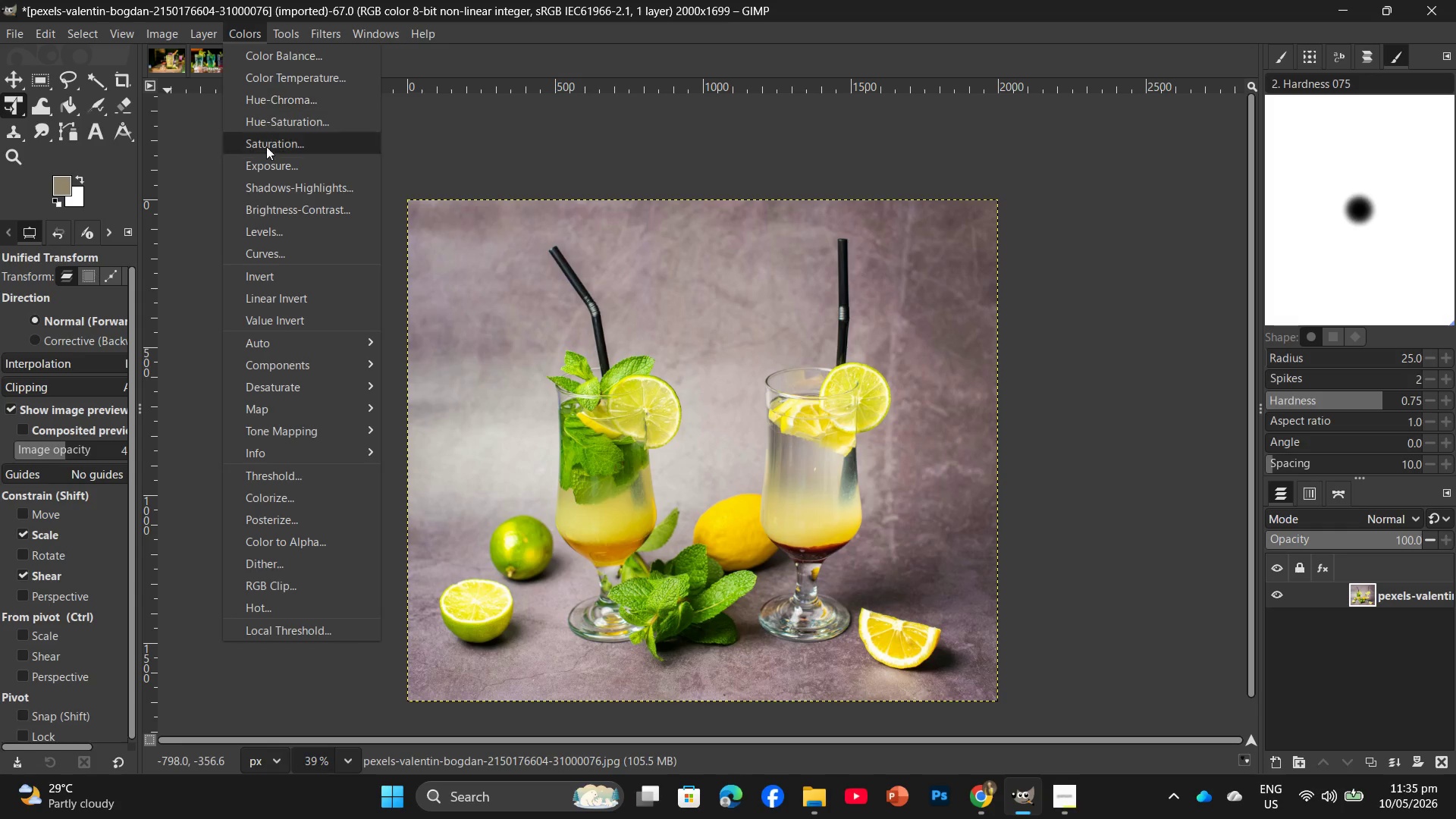 
left_click([274, 226])
 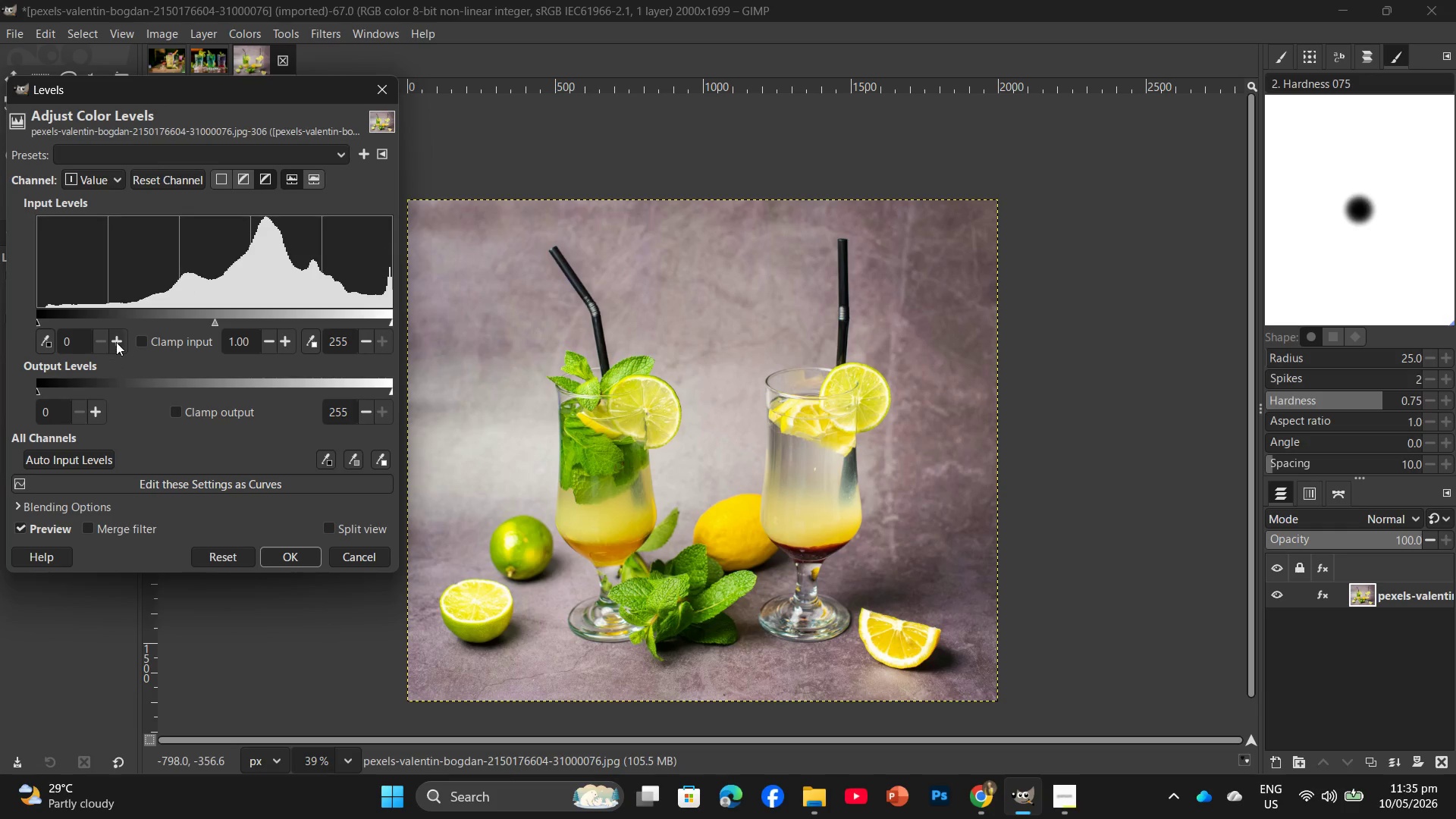 
double_click([117, 340])
 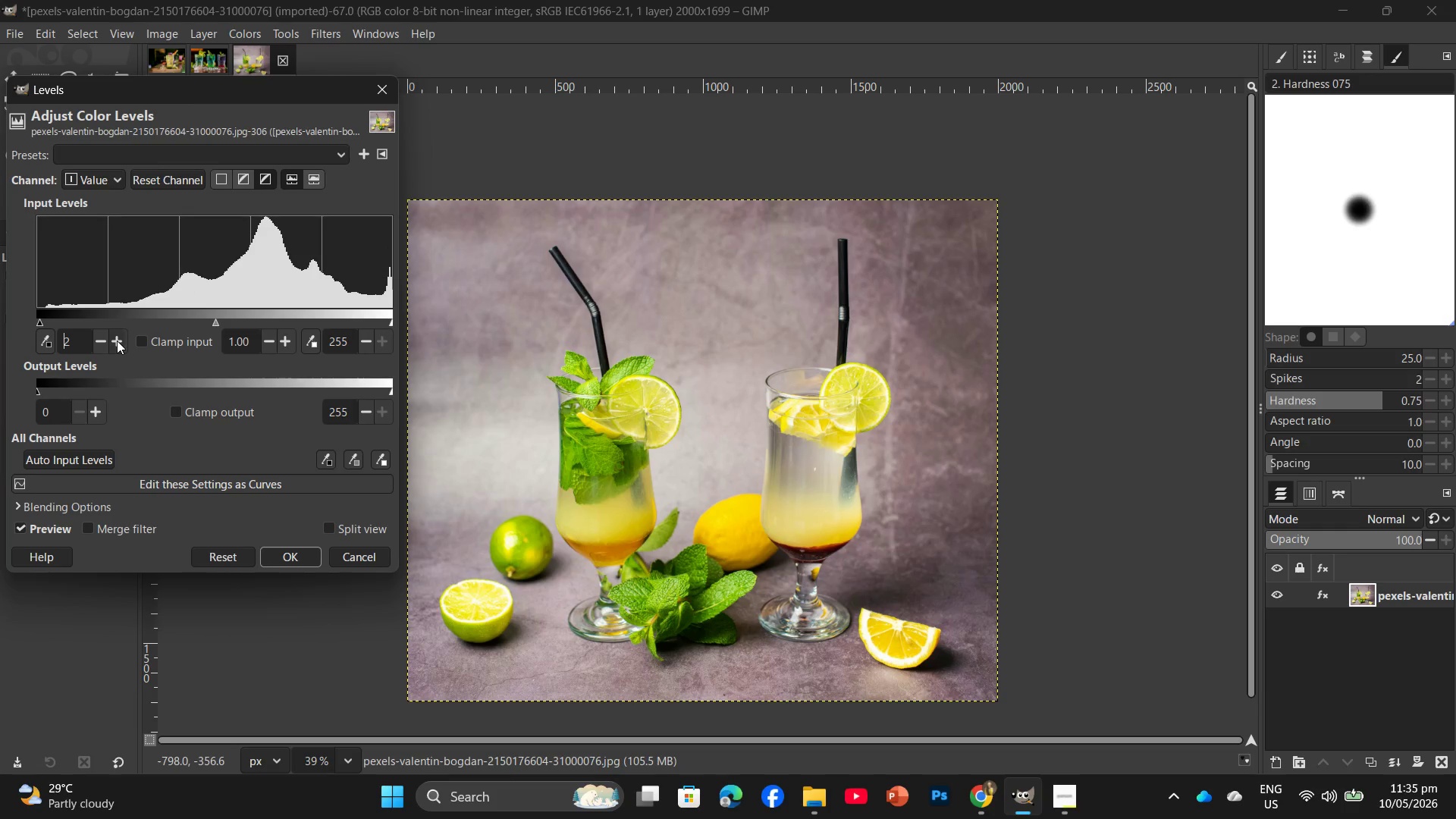 
triple_click([117, 340])
 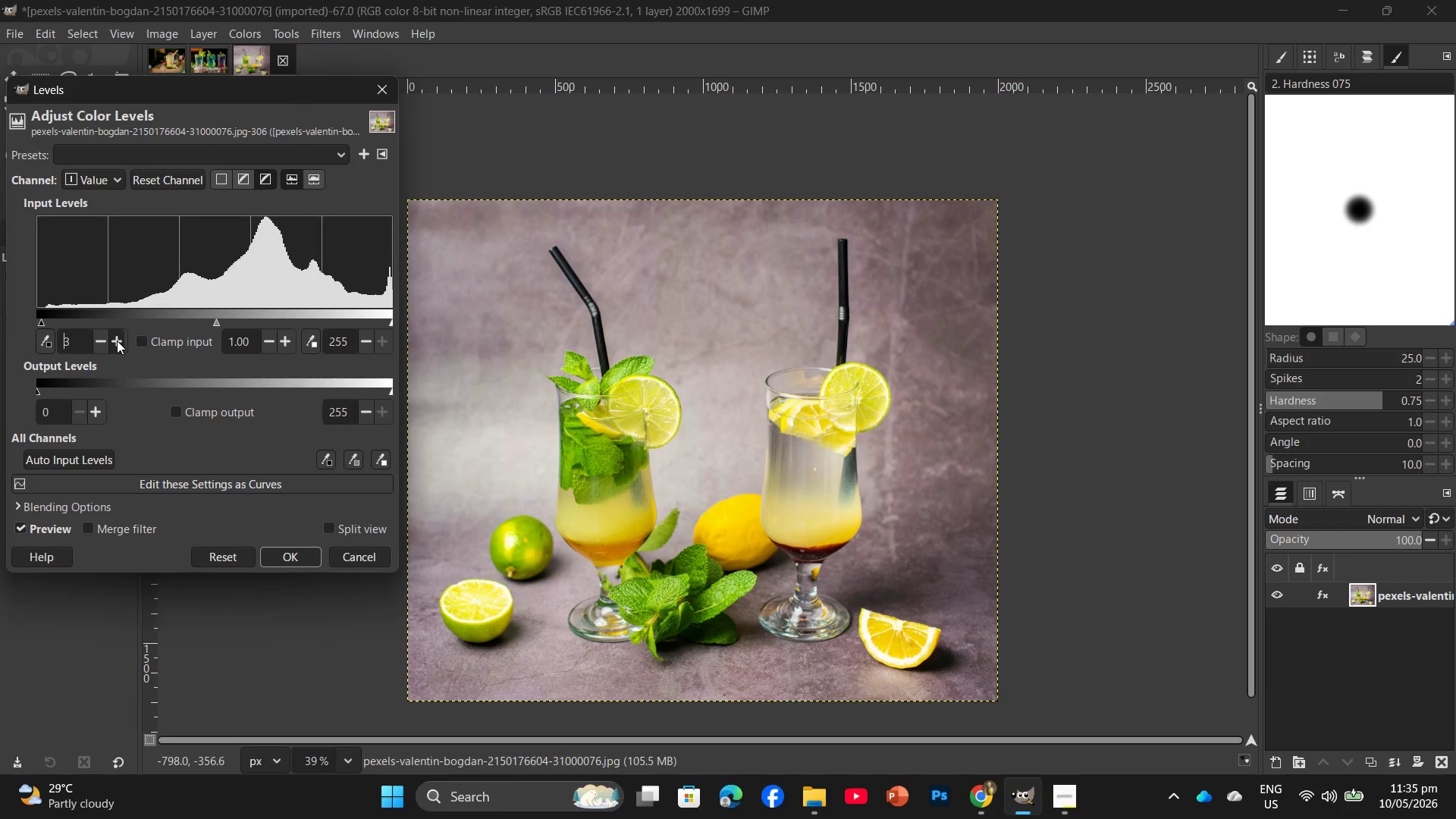 
triple_click([117, 340])
 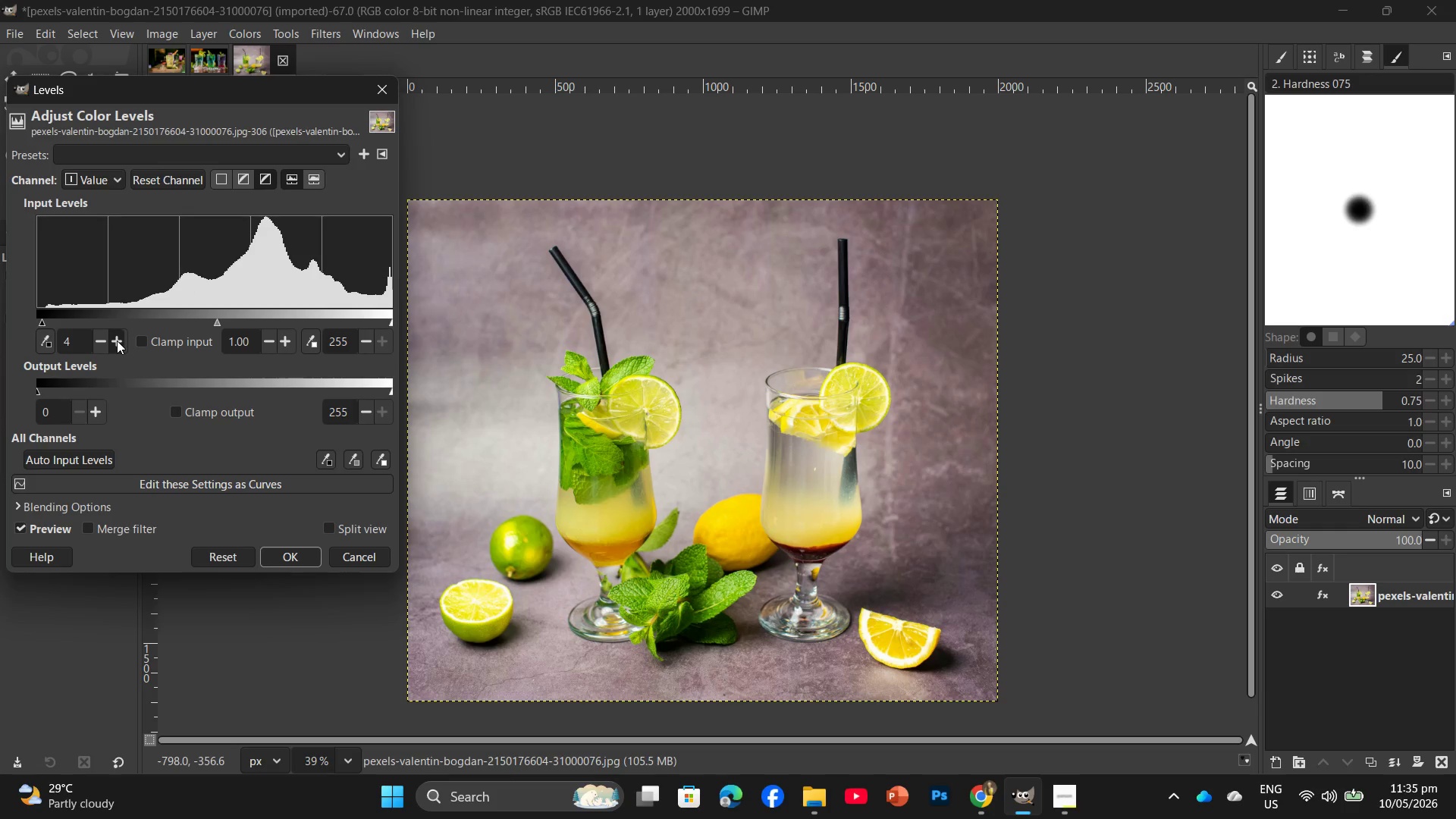 
triple_click([117, 340])
 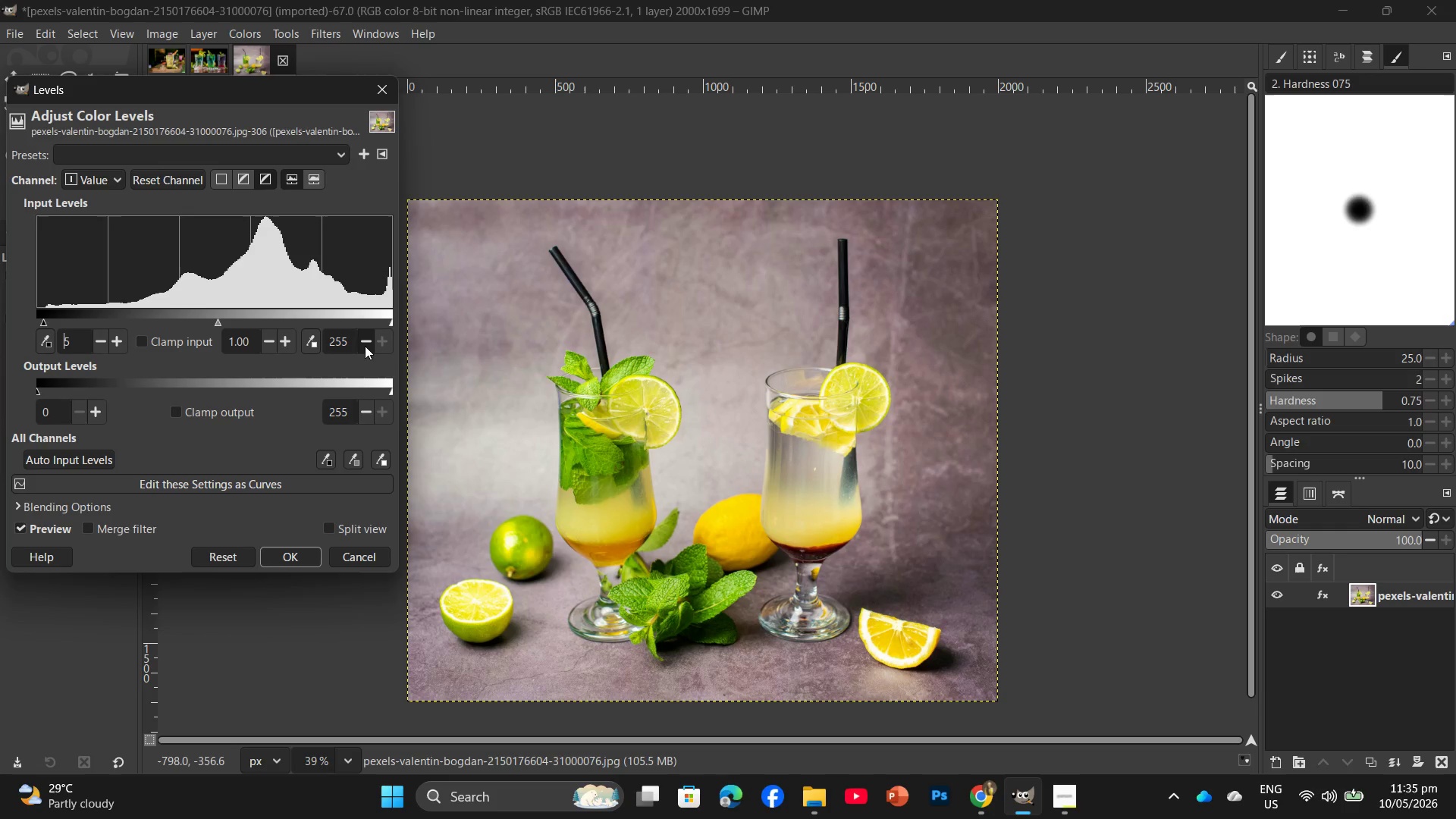 
double_click([365, 346])
 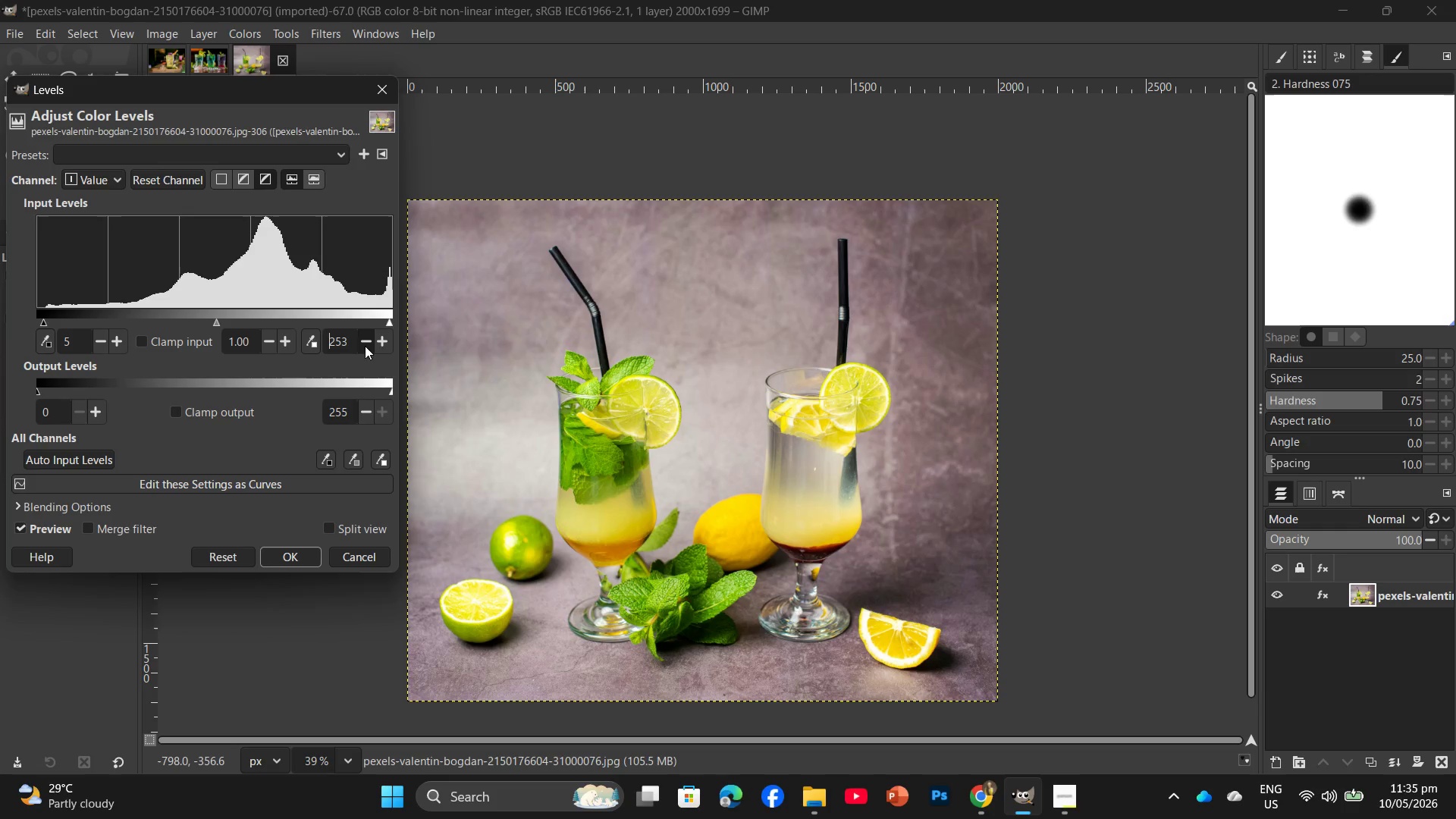 
triple_click([365, 346])
 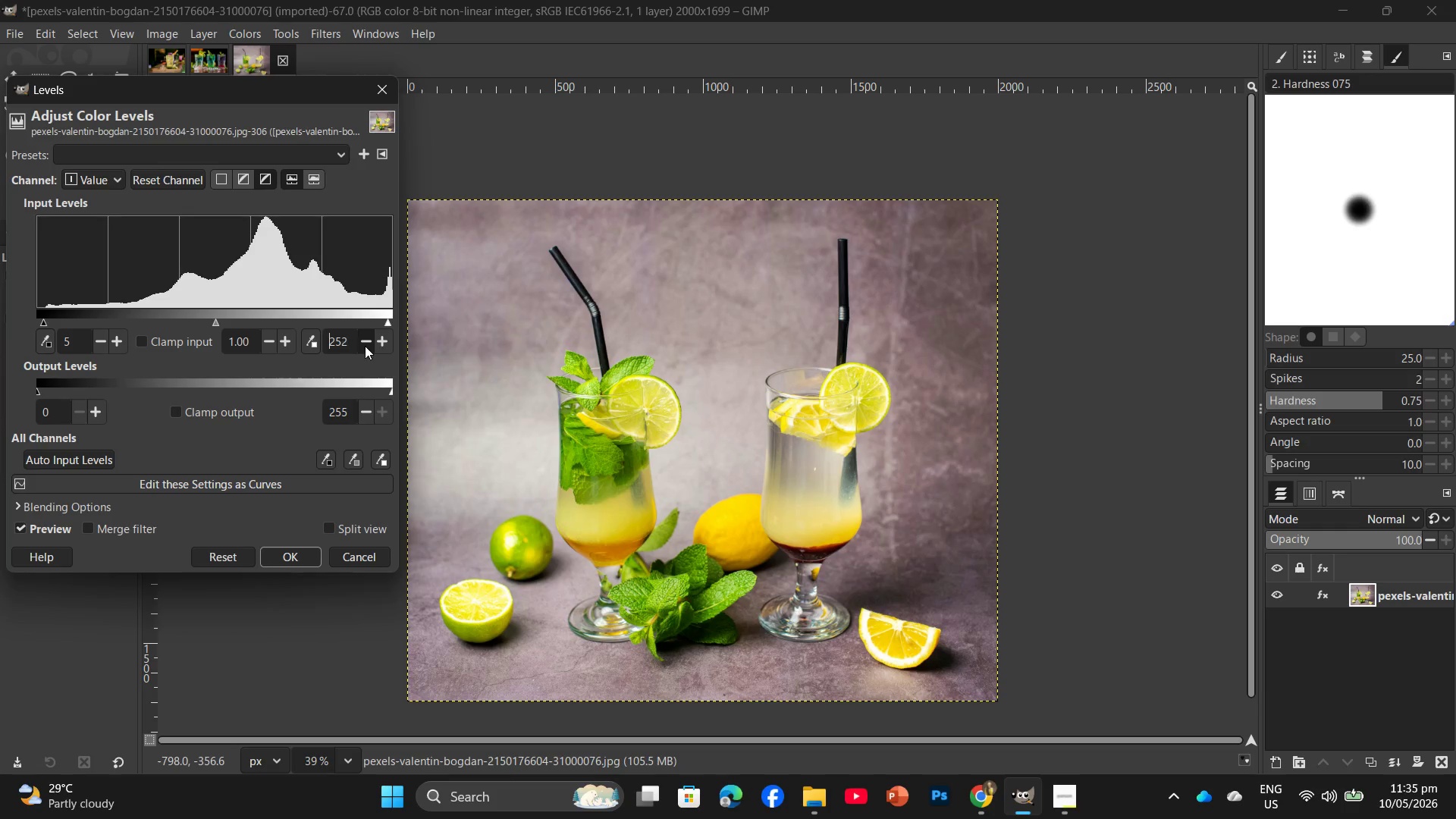 
triple_click([365, 346])
 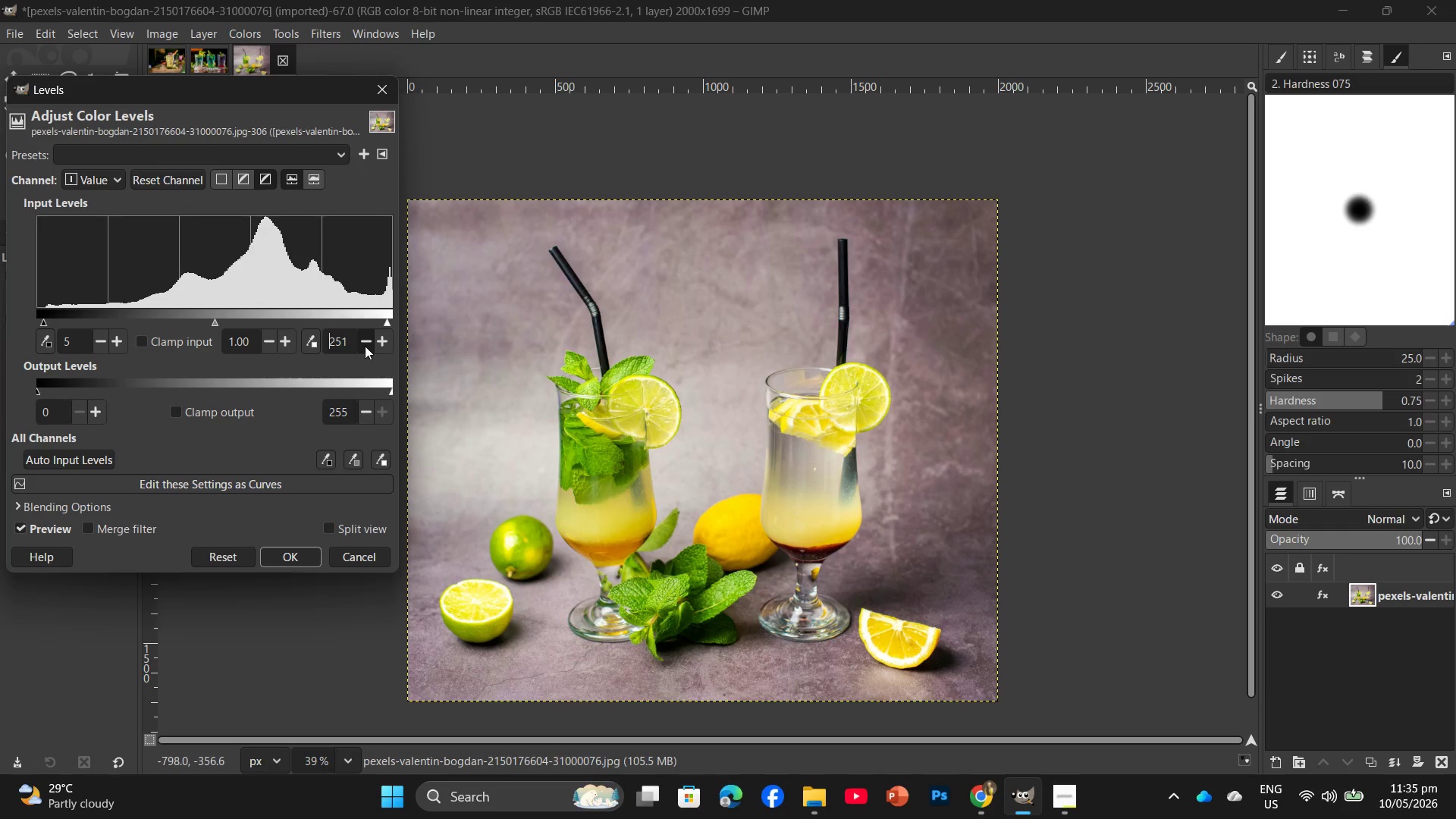 
triple_click([365, 346])
 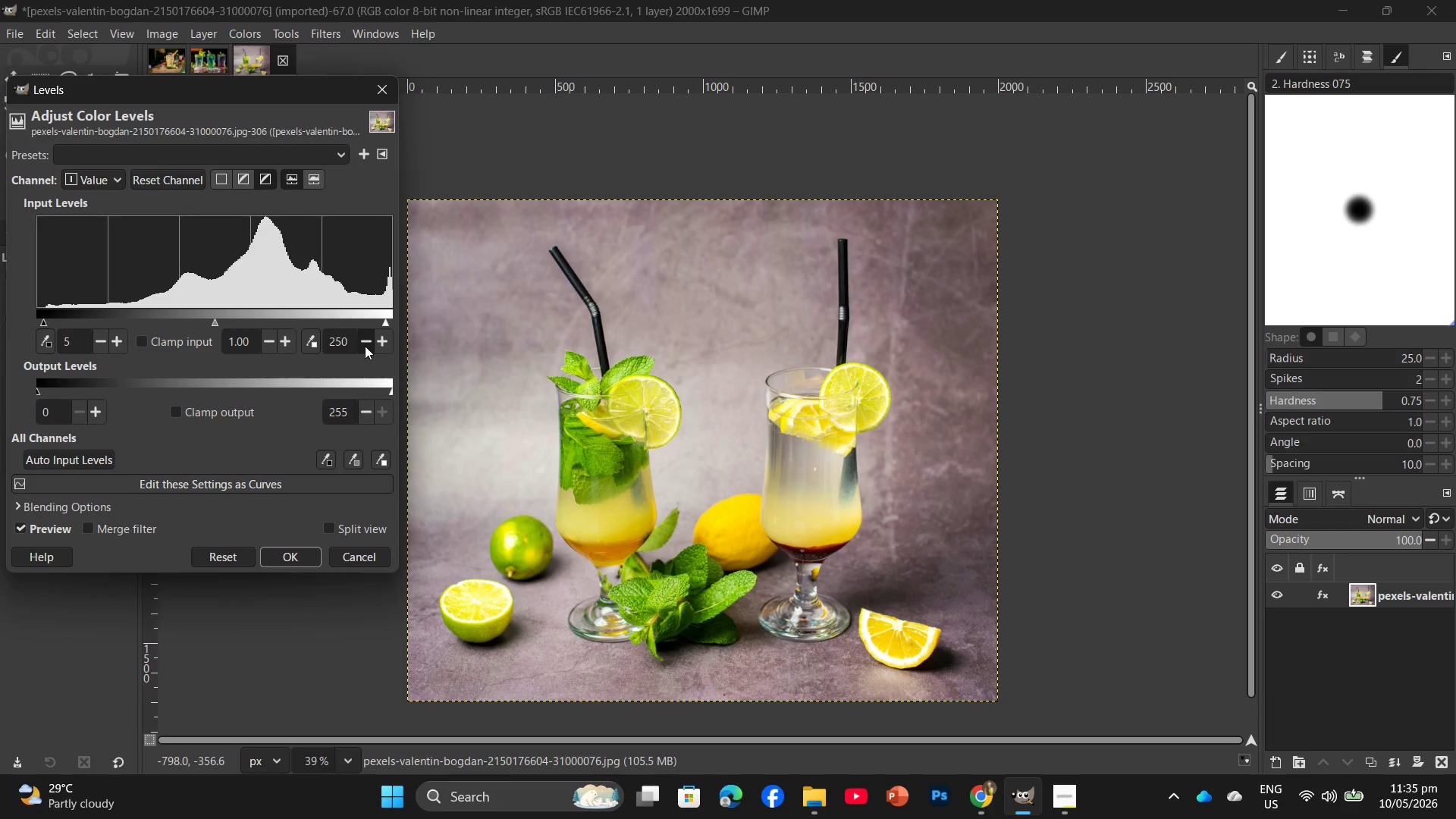 
triple_click([365, 346])
 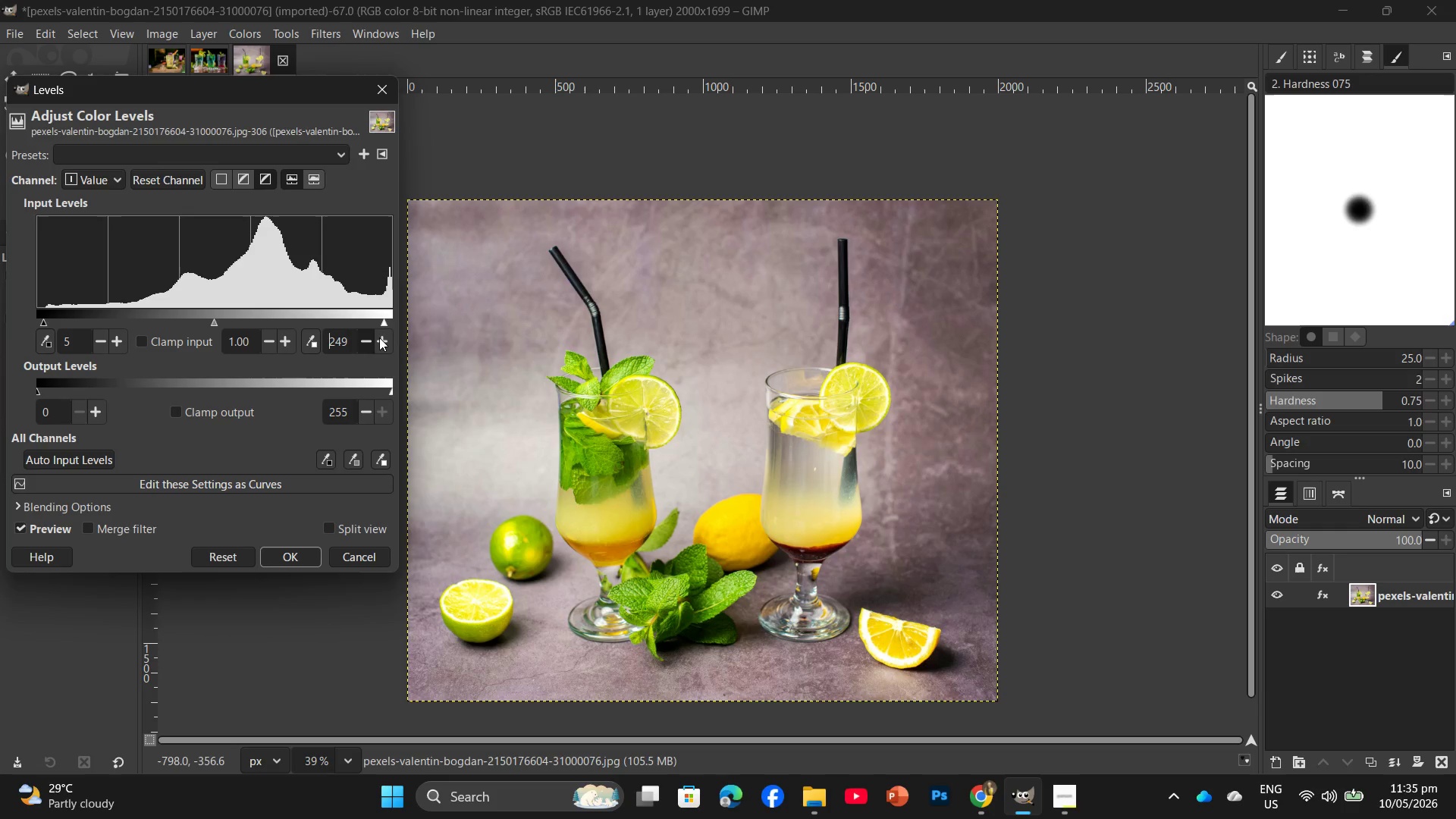 
left_click([379, 337])
 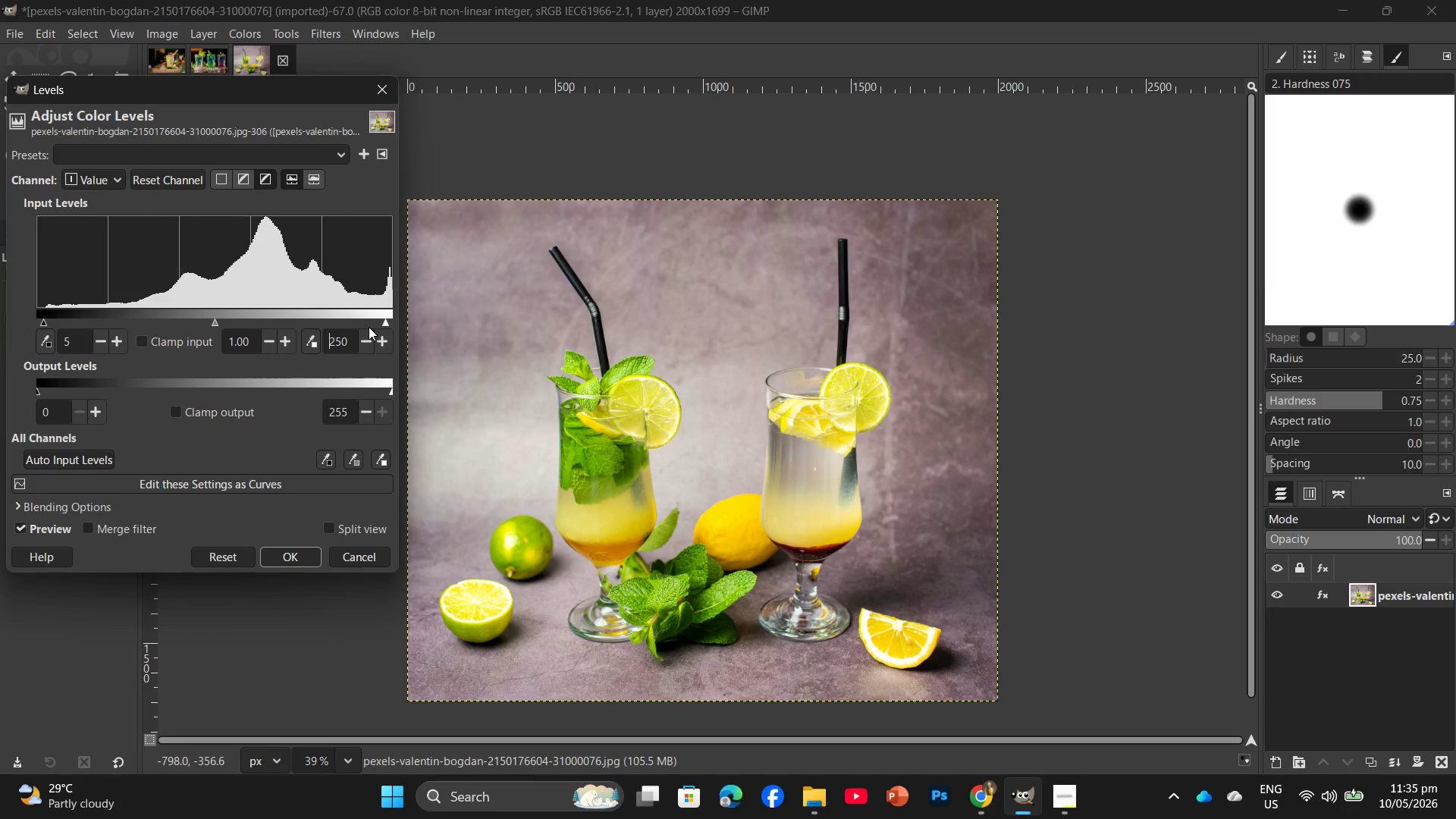 
wait(20.26)
 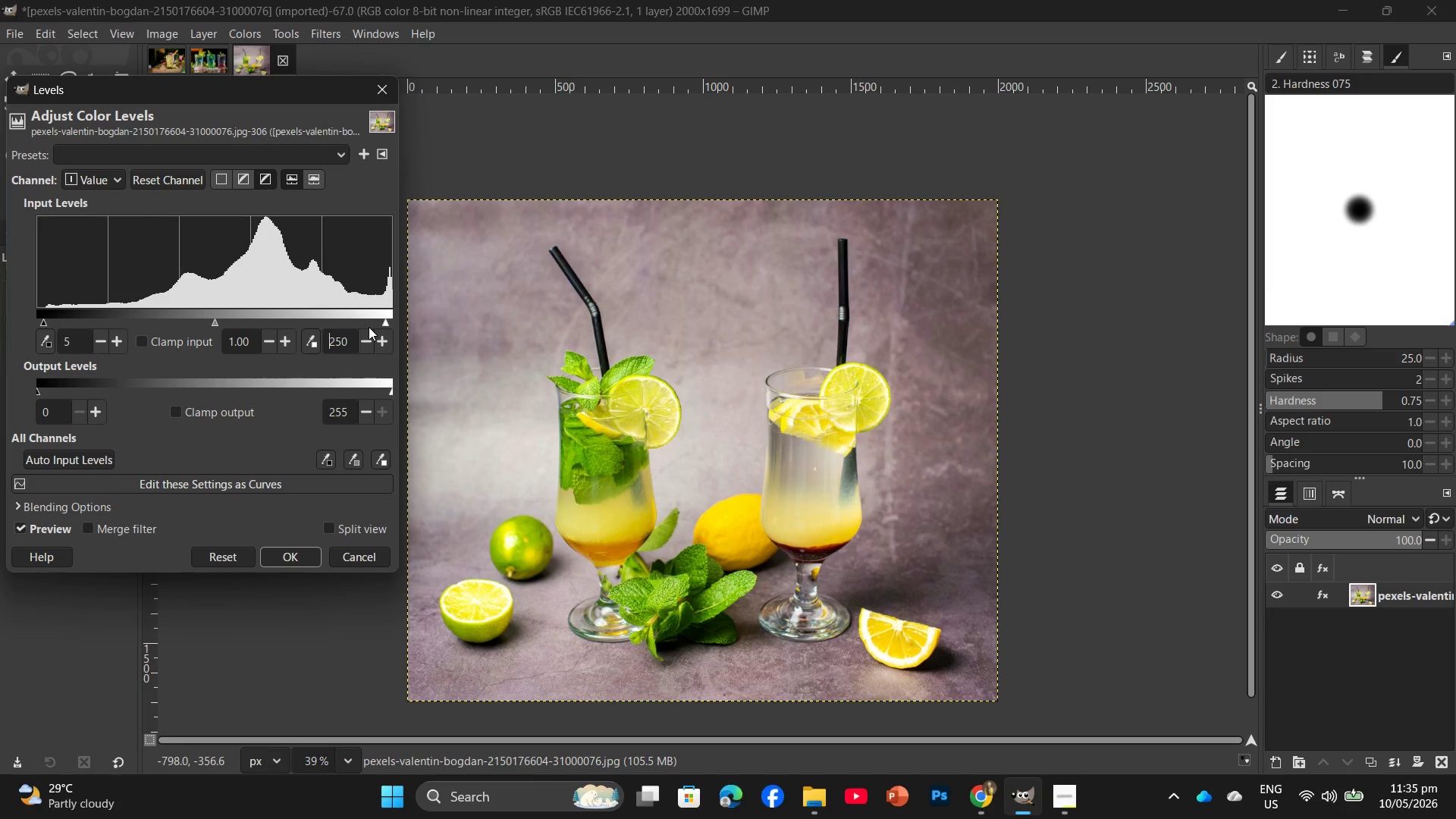 
left_click([281, 322])
 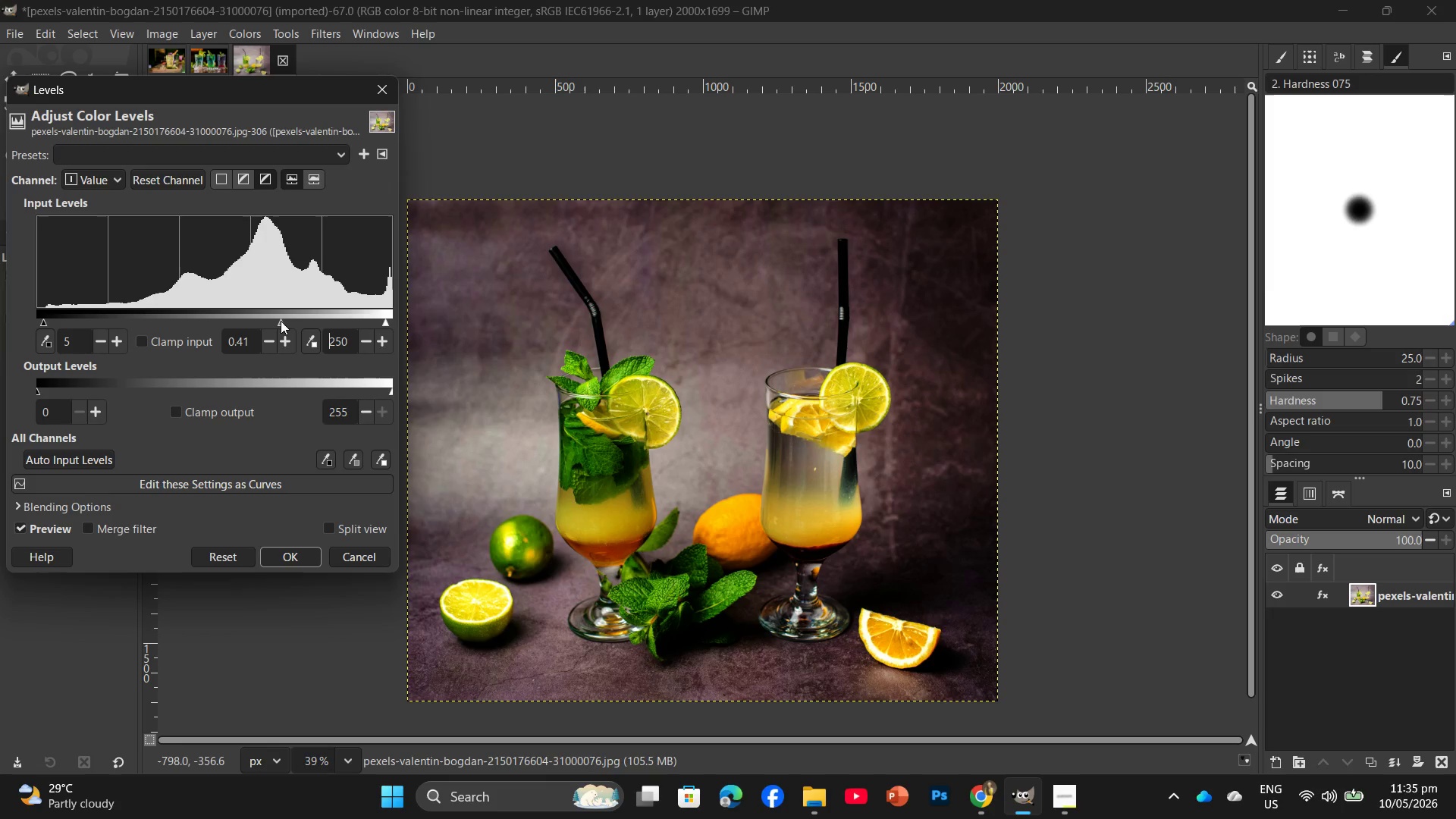 
left_click_drag(start_coordinate=[281, 320], to_coordinate=[209, 313])
 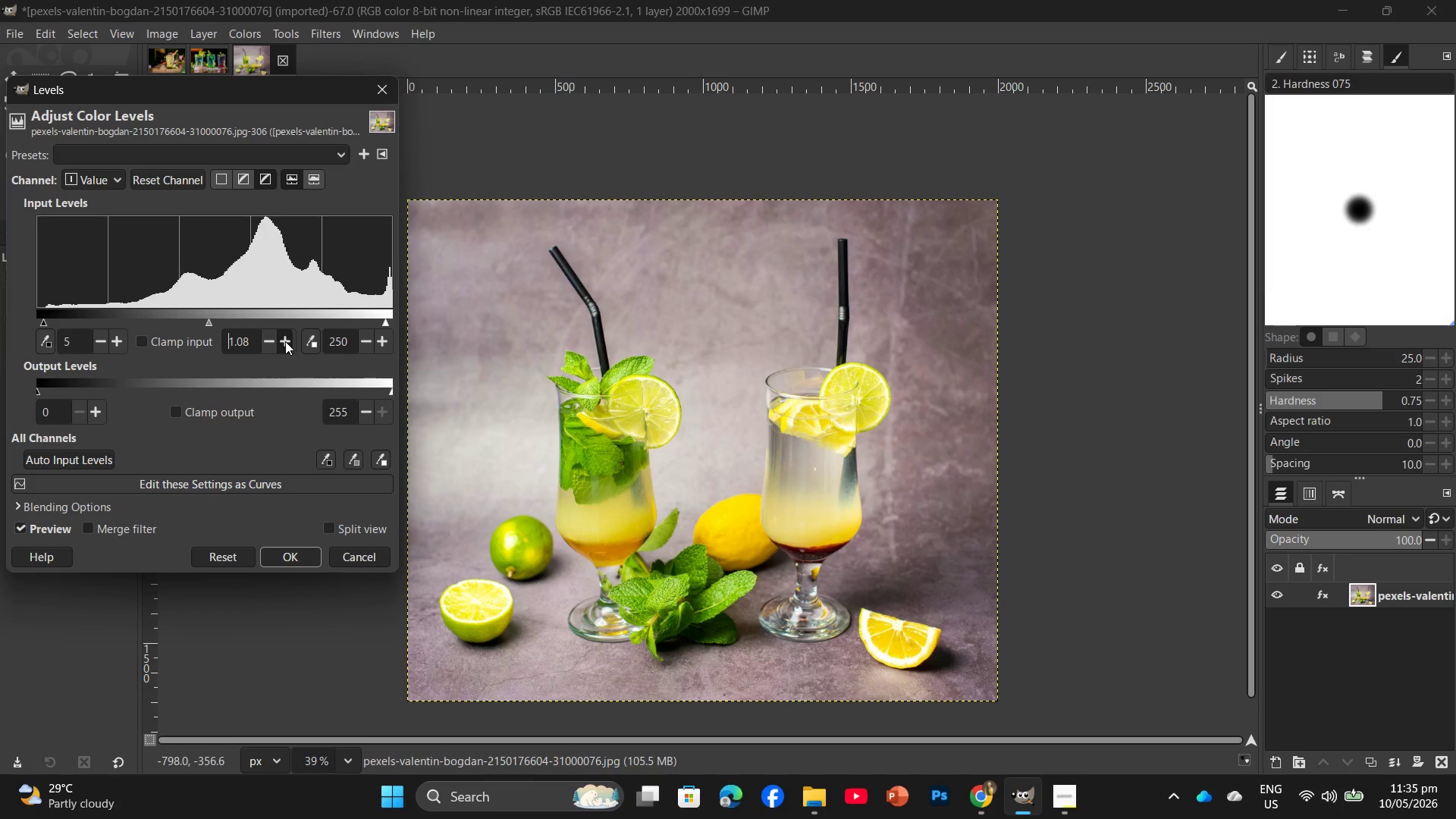 
double_click([285, 341])
 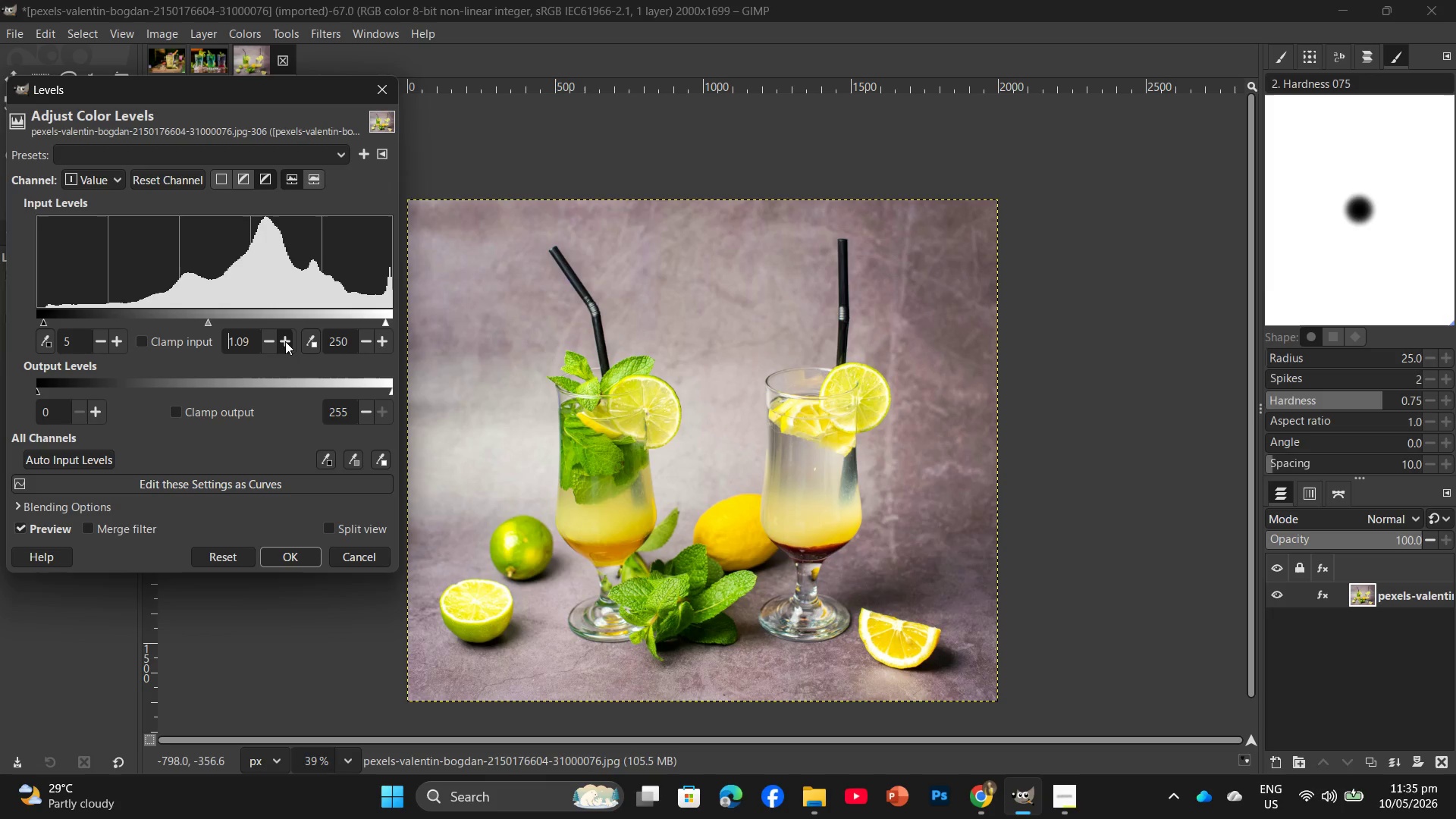 
triple_click([285, 341])
 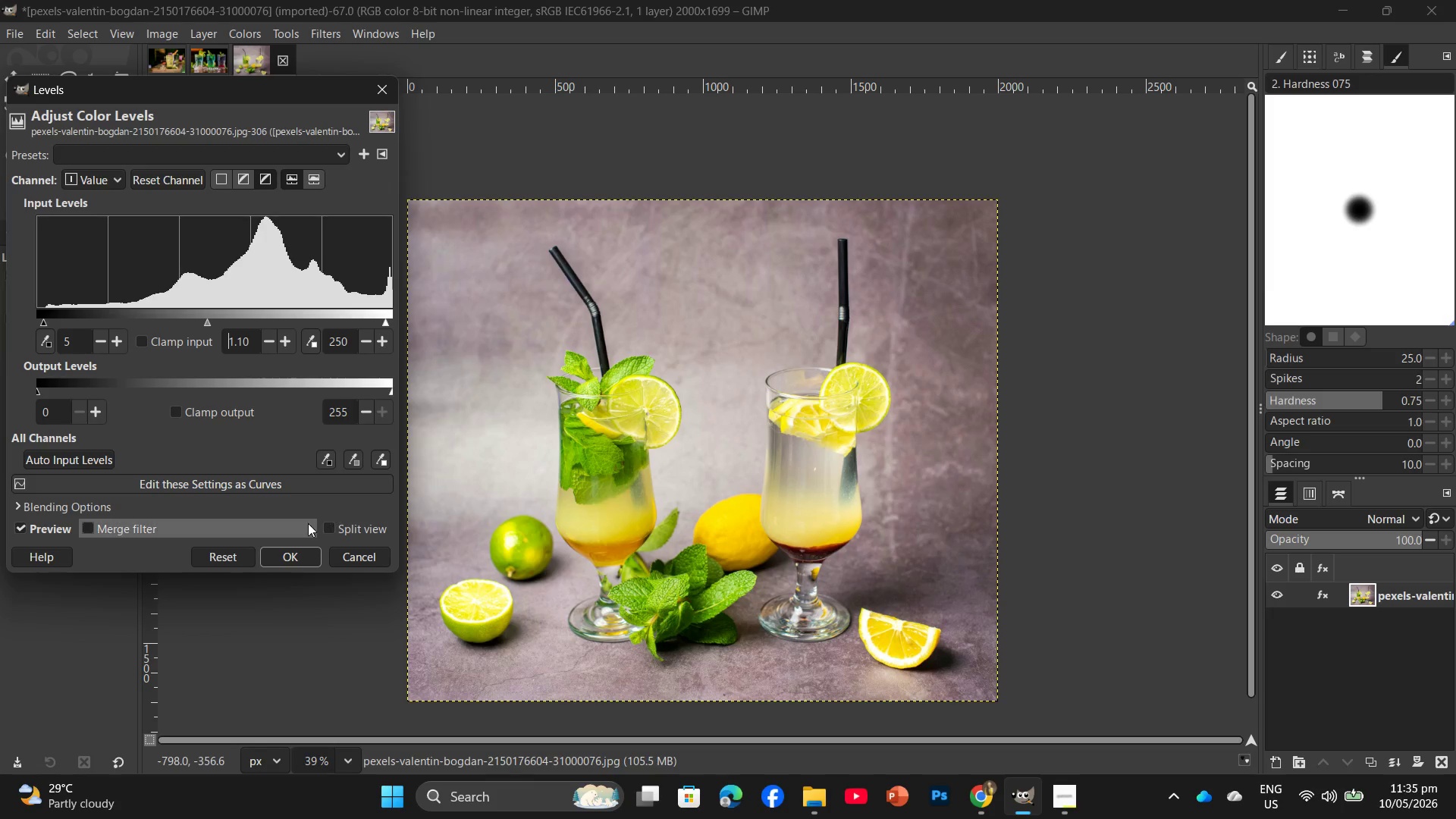 
left_click([275, 554])
 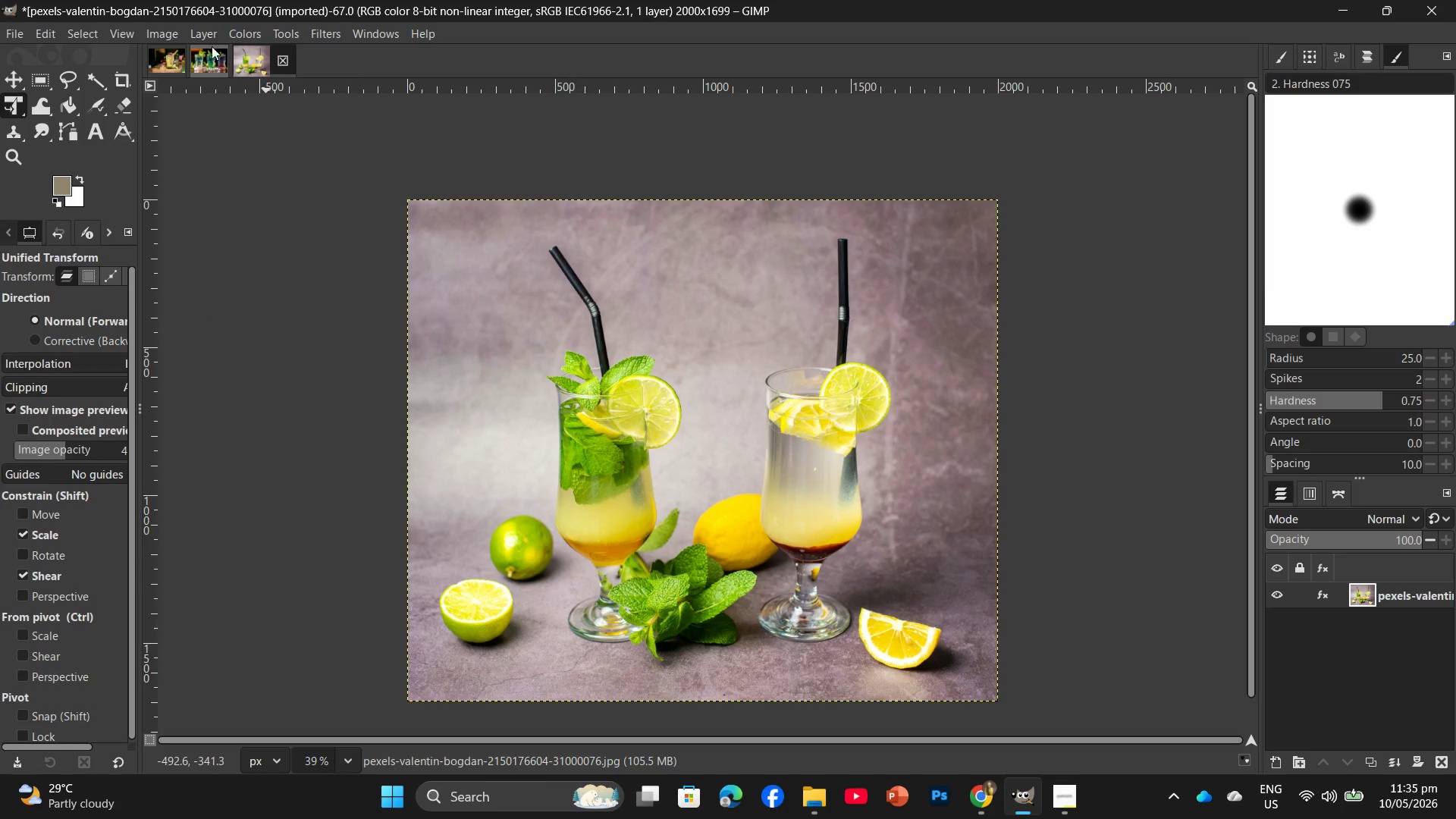 
left_click([249, 35])
 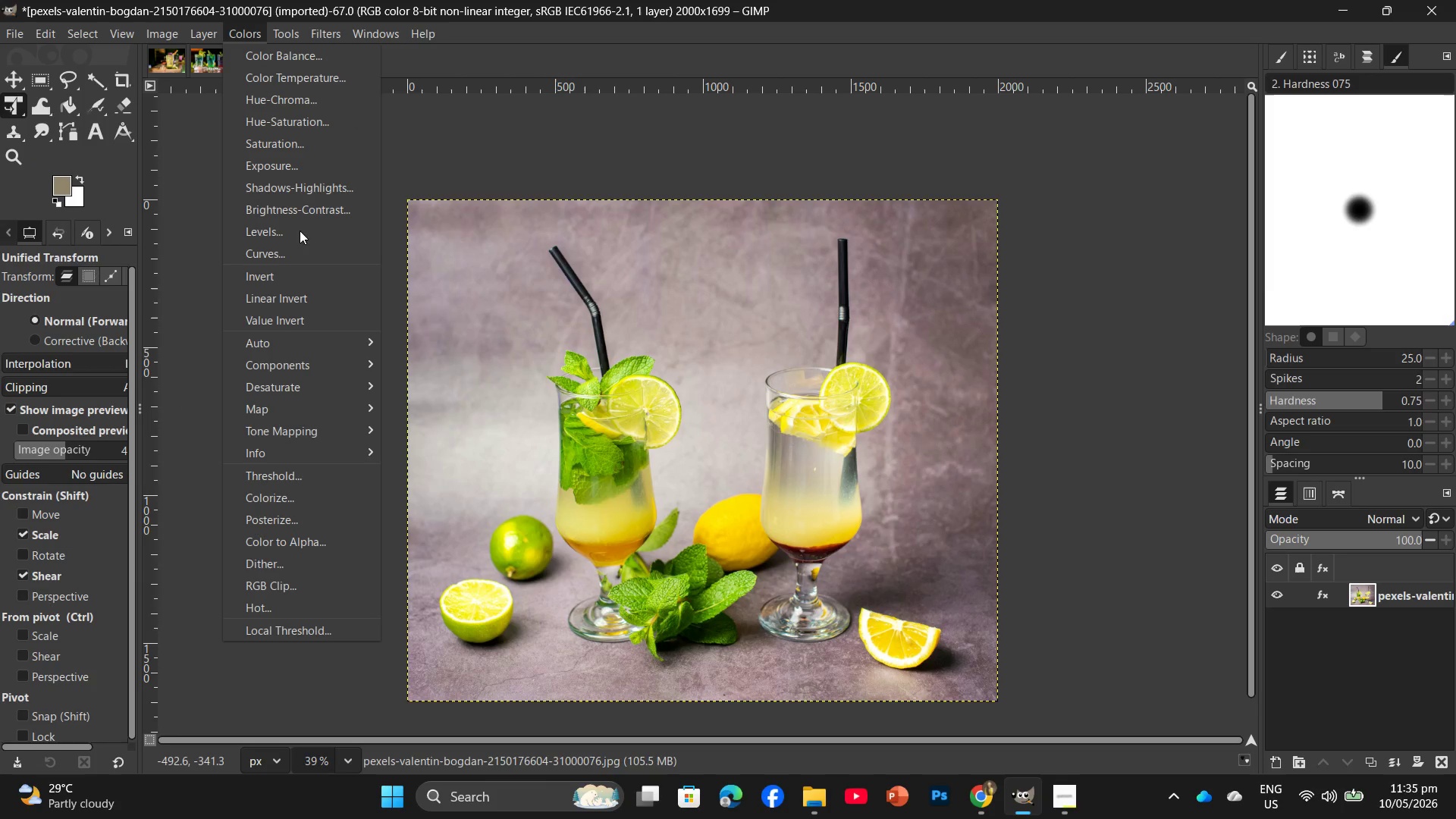 
left_click([288, 255])
 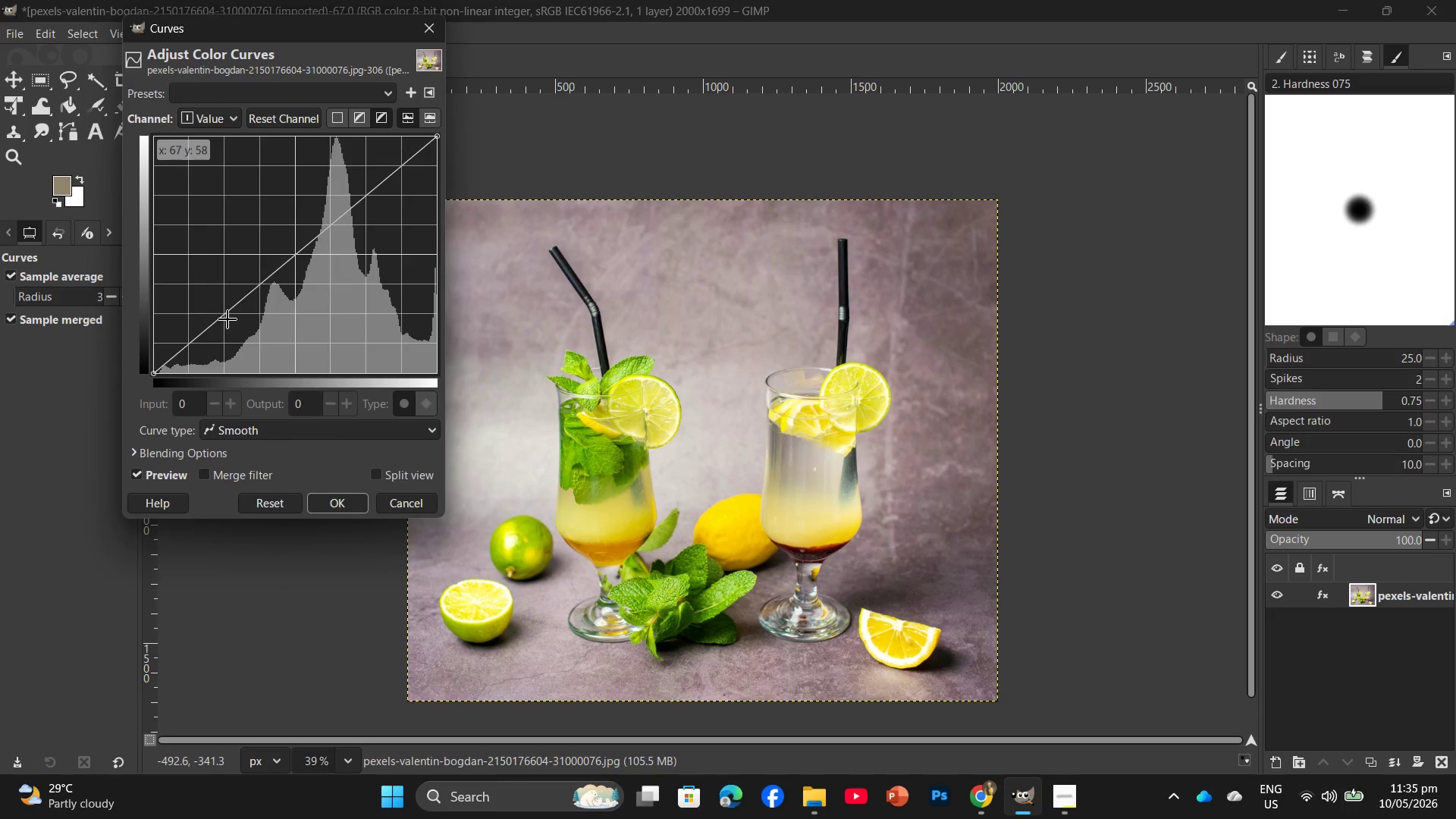 
left_click([229, 319])
 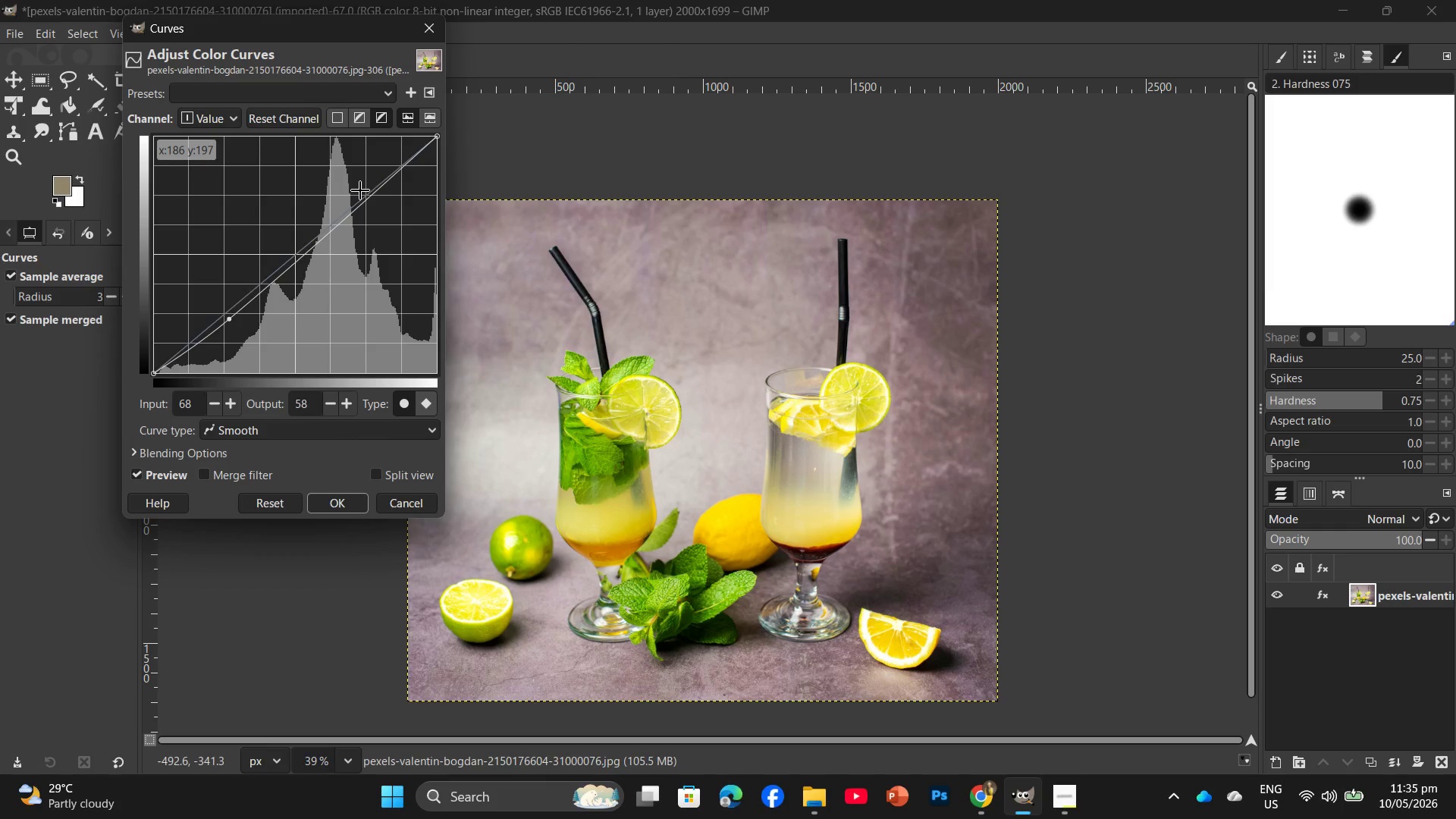 
left_click([360, 190])
 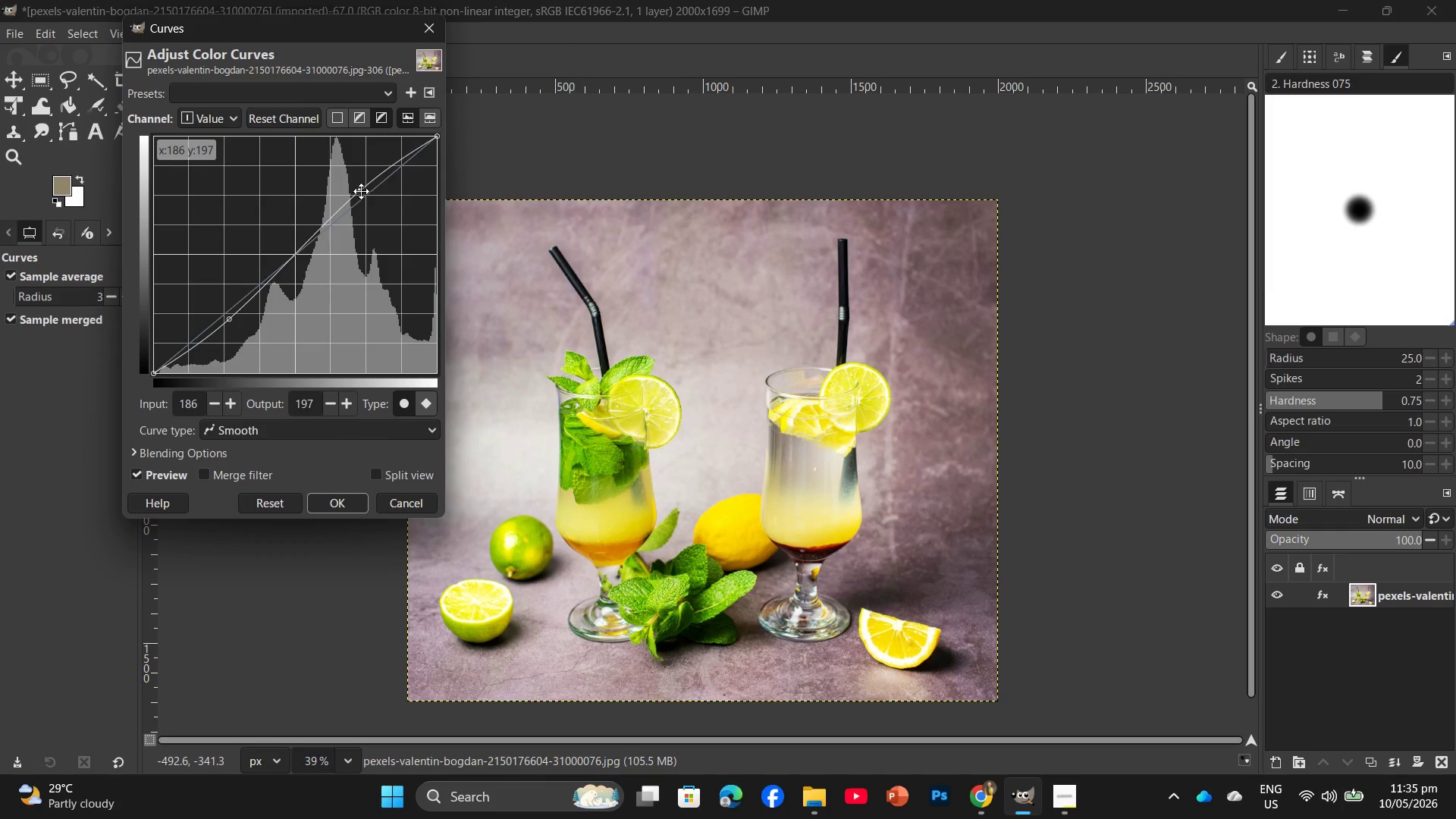 
left_click_drag(start_coordinate=[359, 190], to_coordinate=[364, 191])
 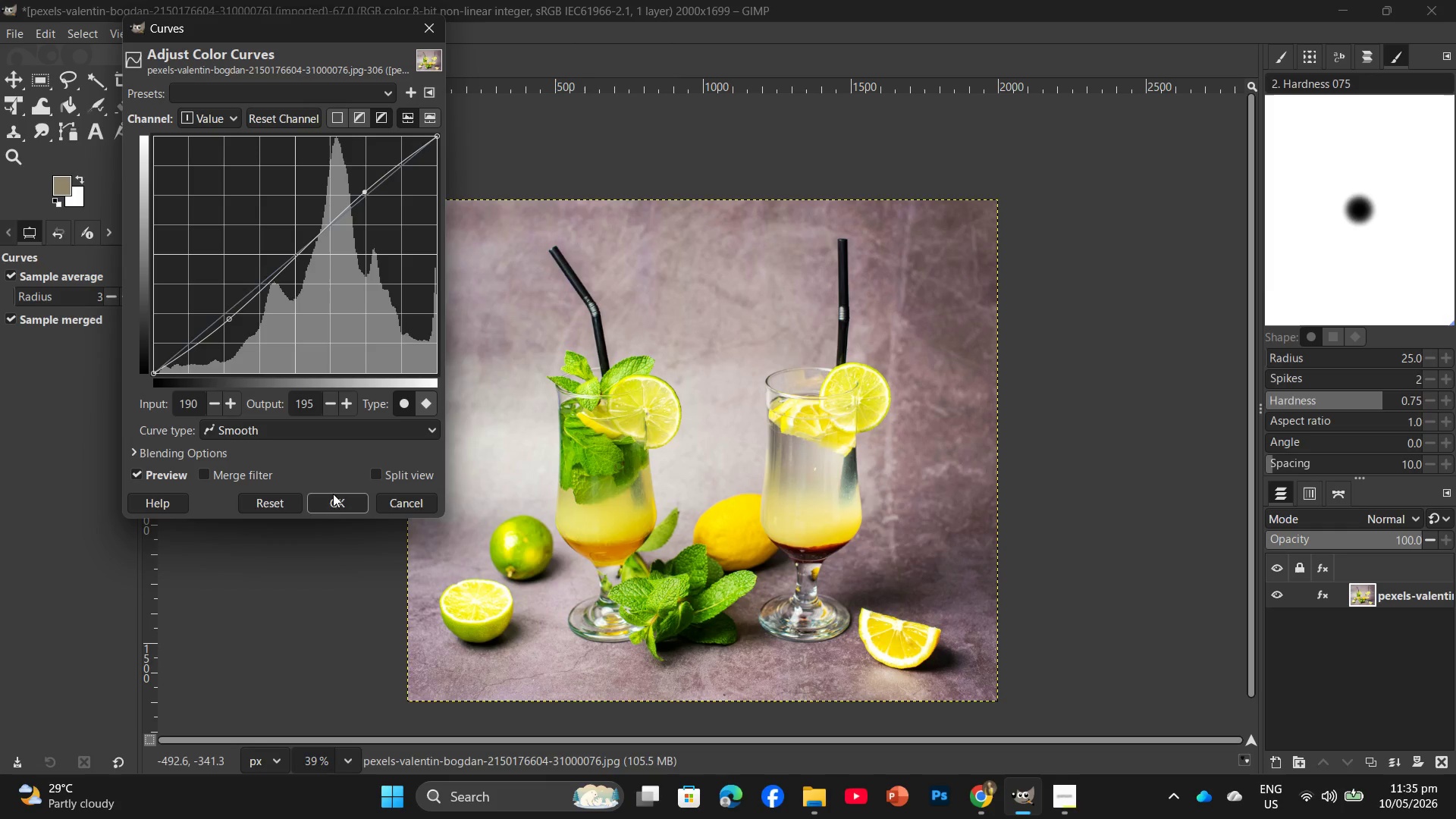 
left_click([333, 503])
 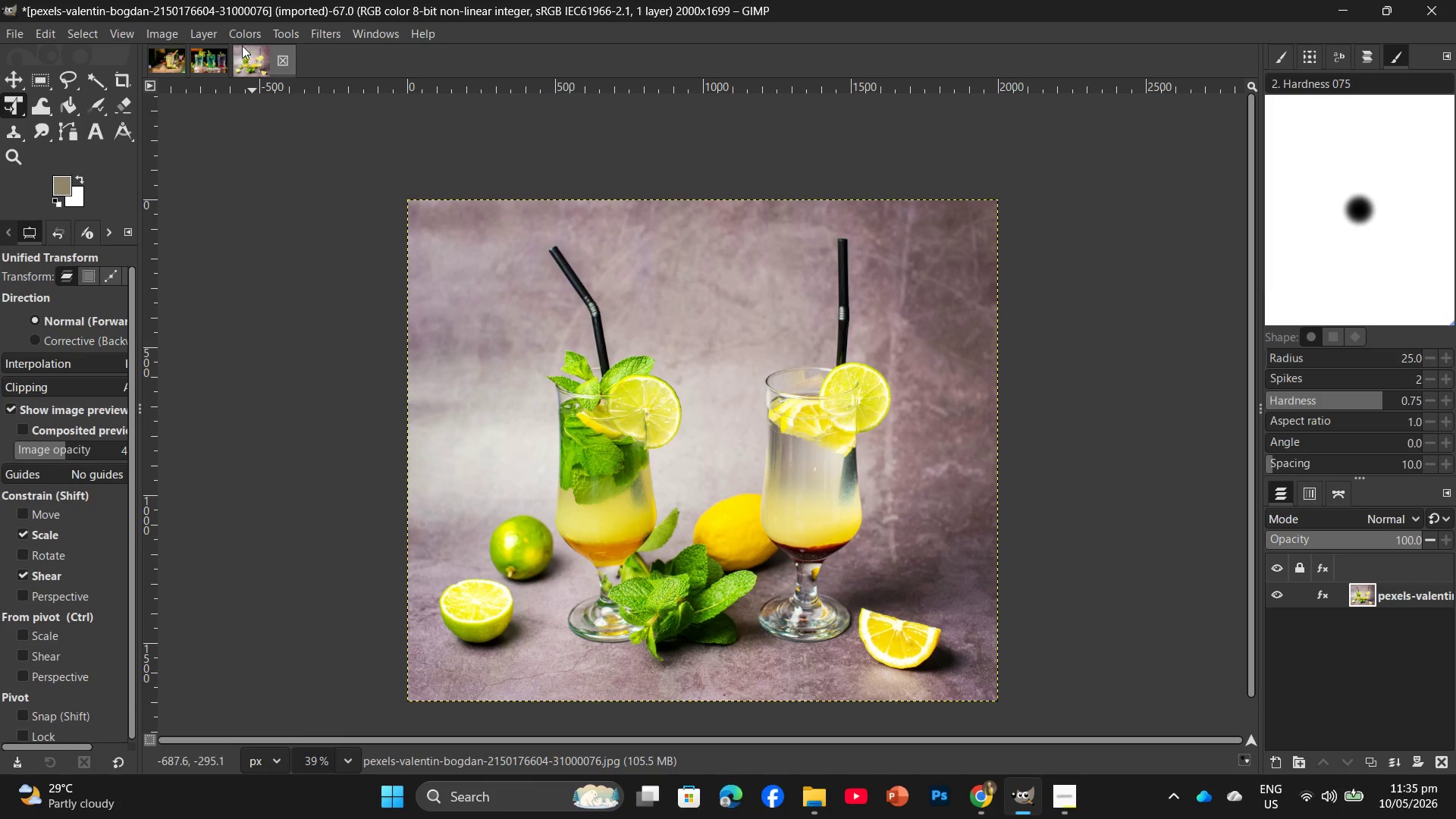 
left_click([242, 33])
 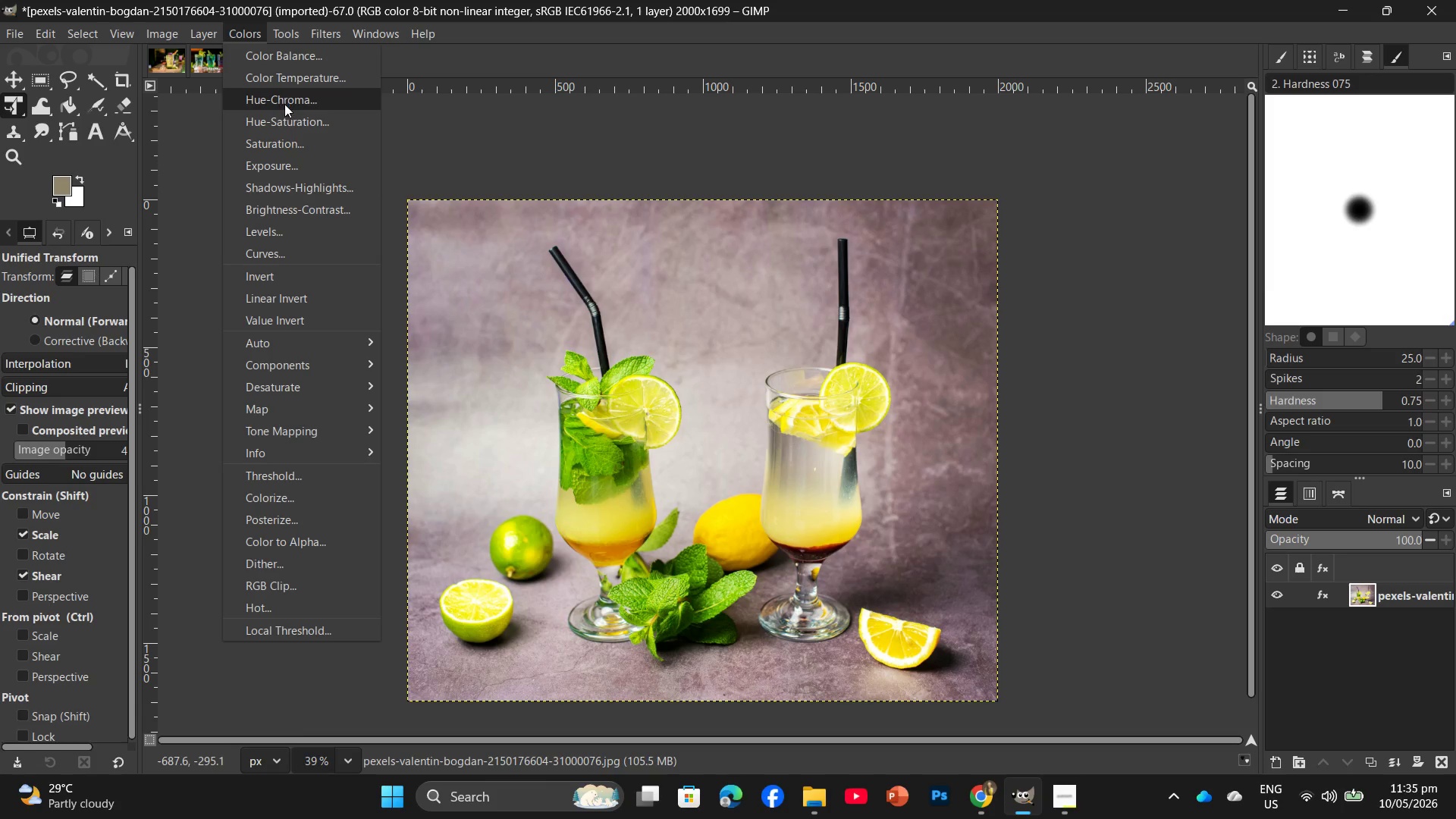 
left_click([284, 118])
 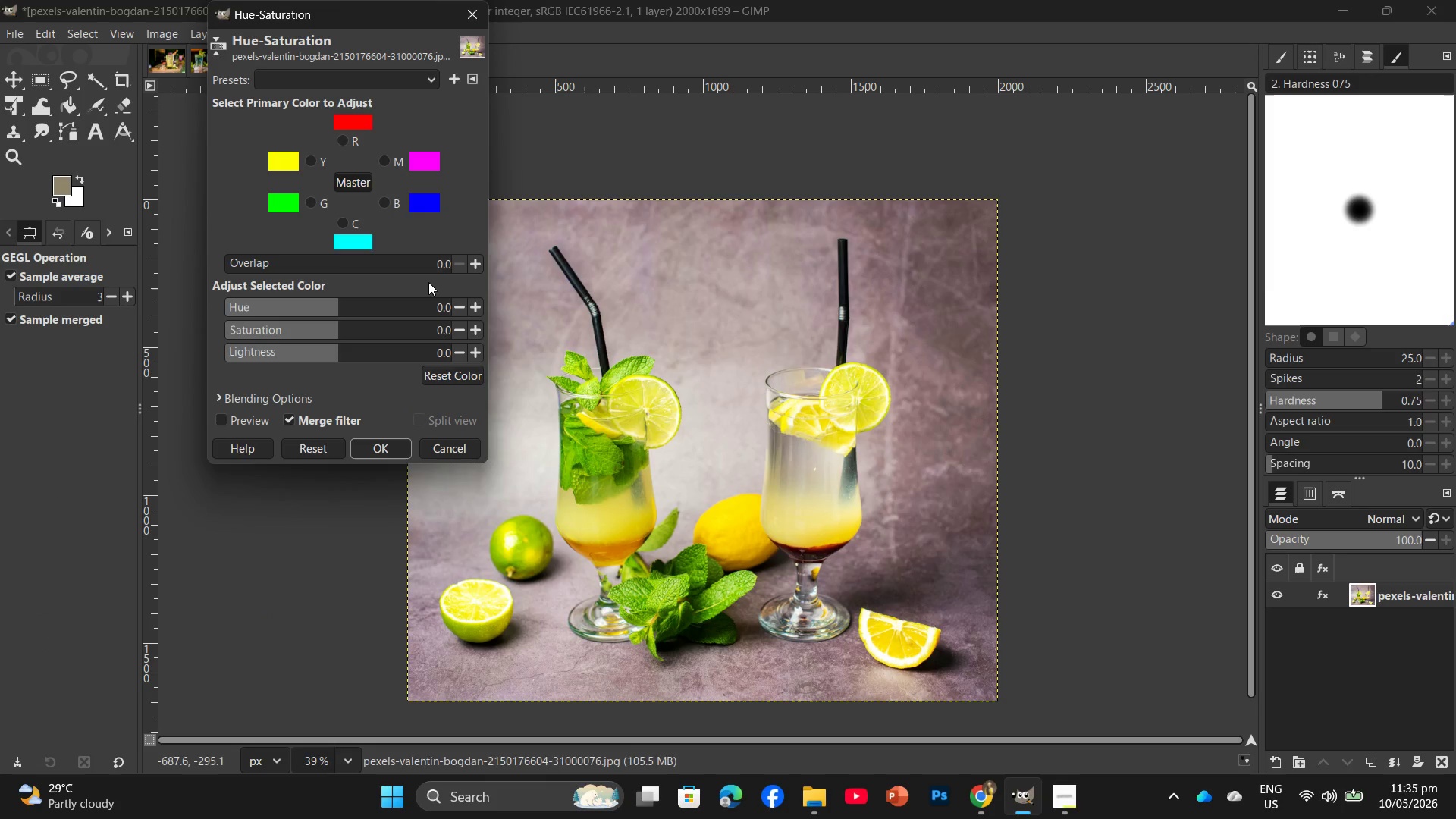 
double_click([476, 328])
 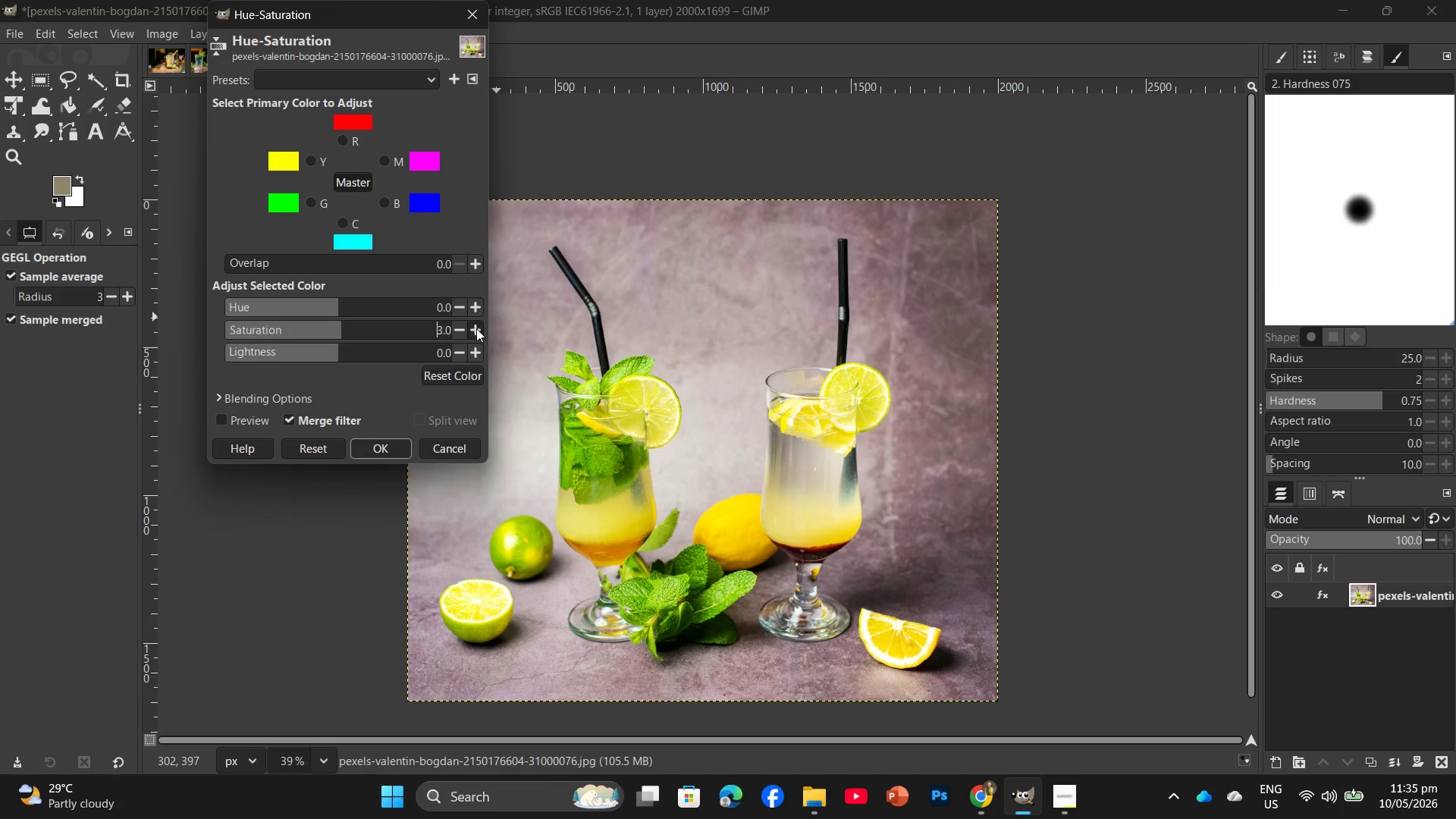 
triple_click([476, 328])
 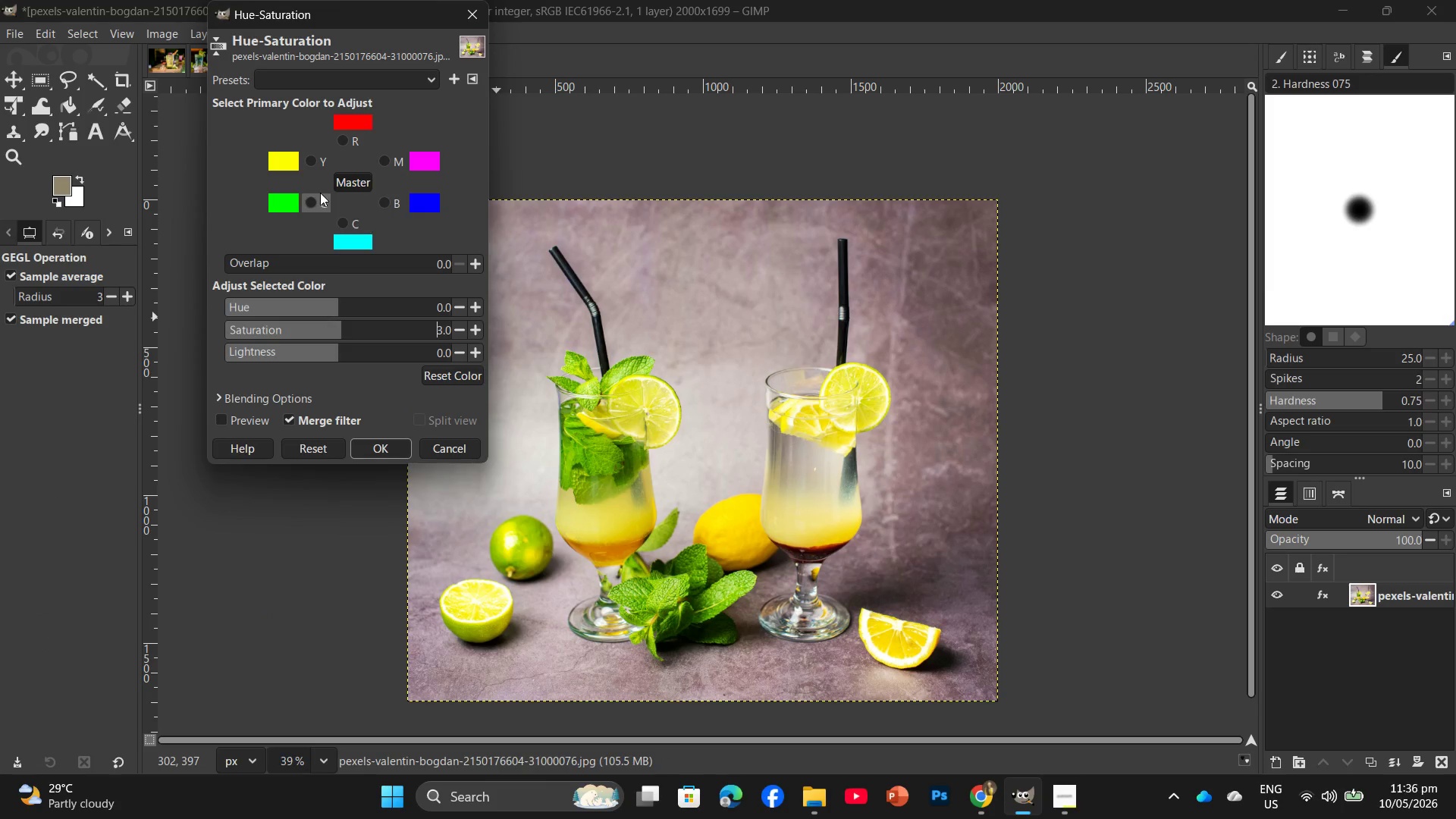 
double_click([319, 202])
 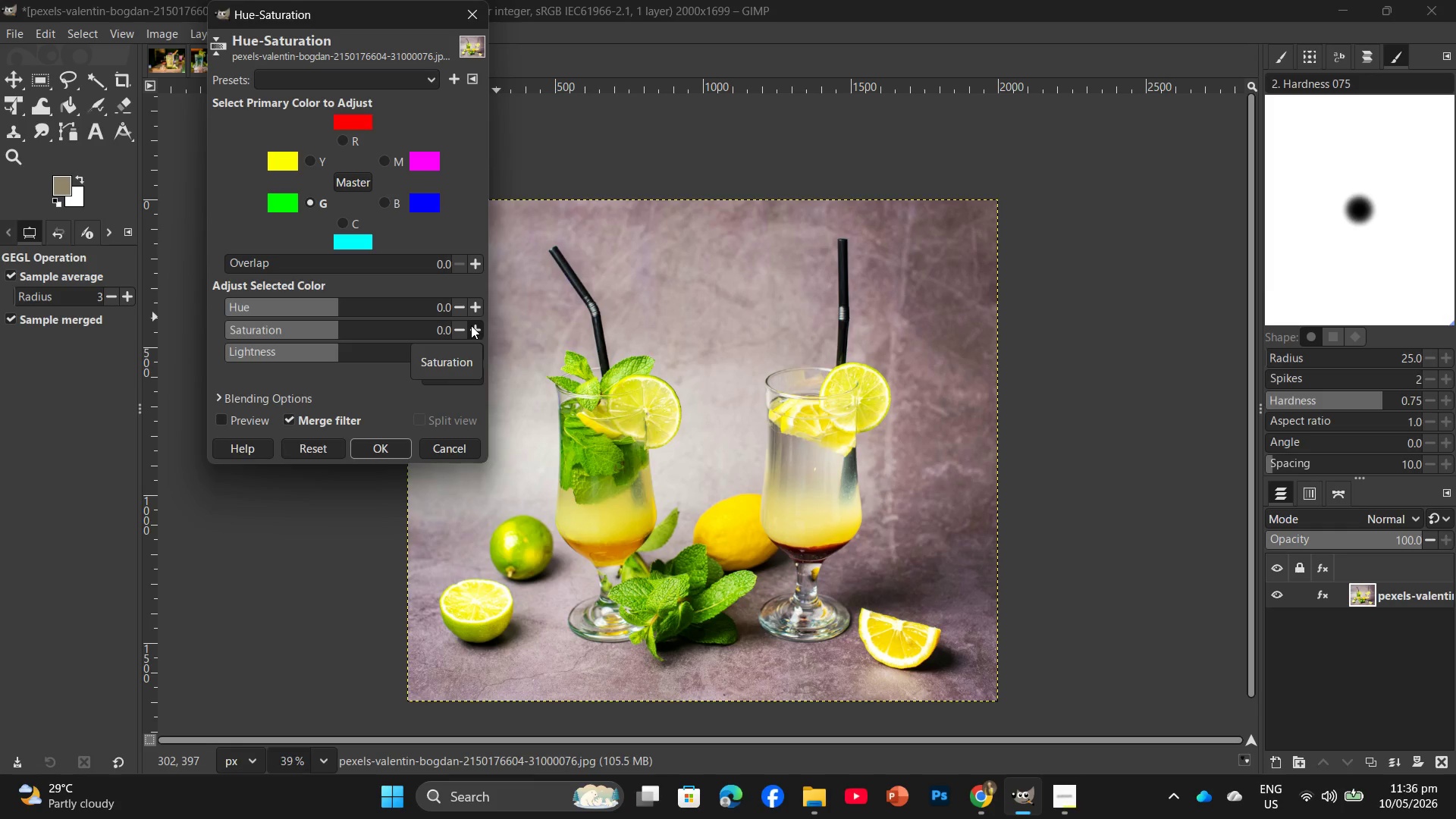 
wait(12.58)
 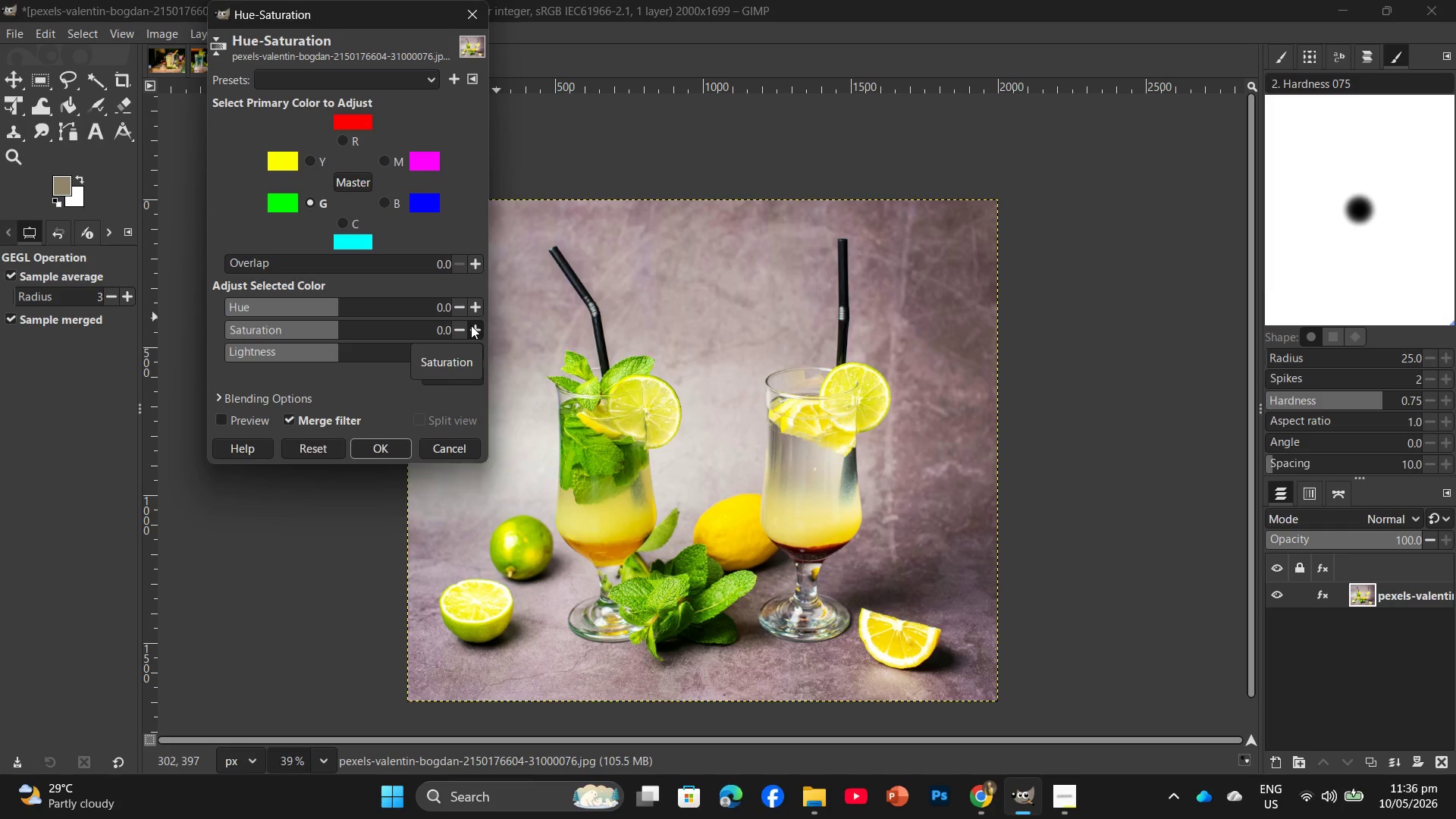 
double_click([477, 331])
 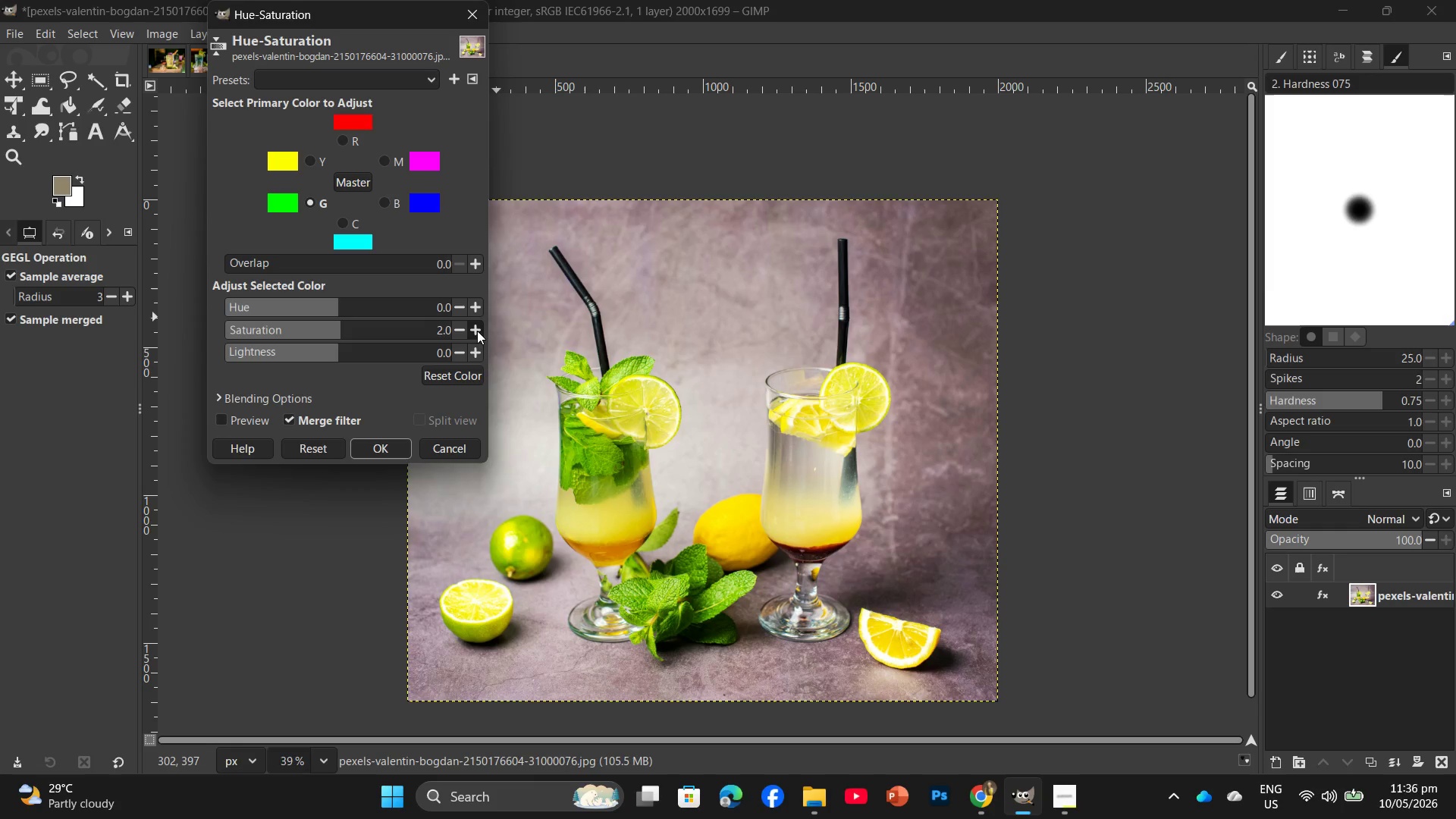 
left_click([477, 331])
 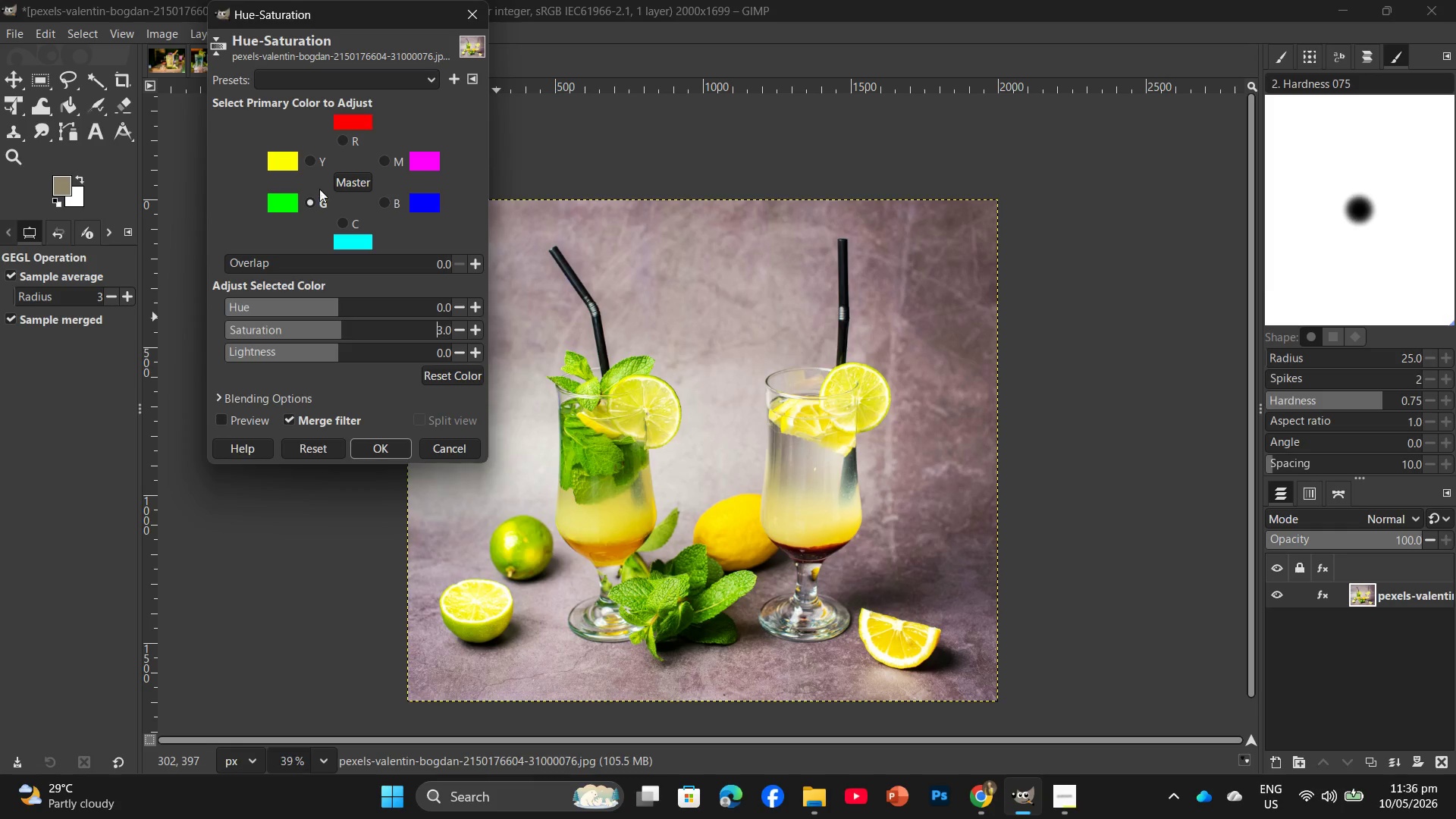 
left_click([303, 164])
 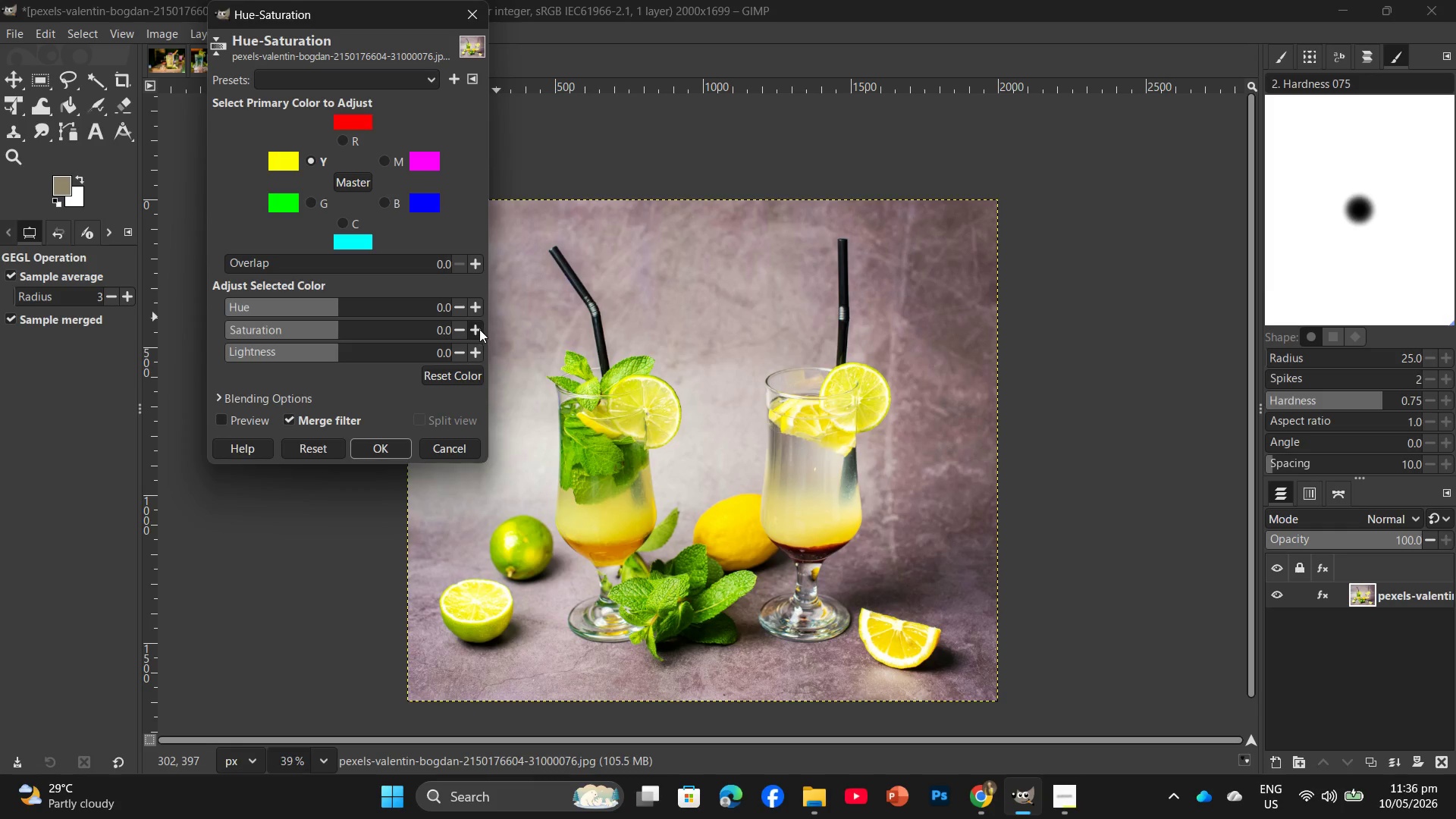 
double_click([479, 328])
 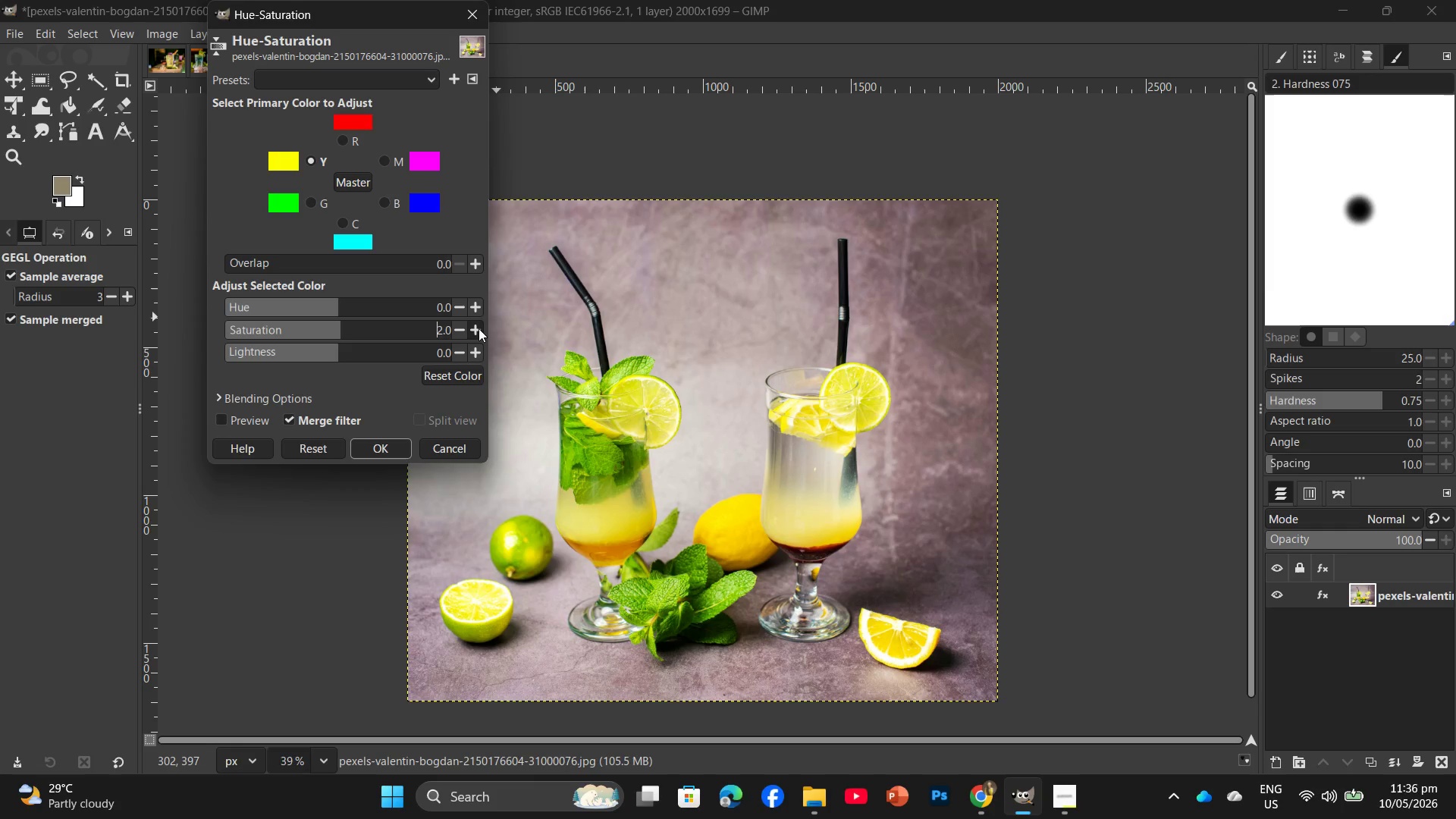 
triple_click([479, 328])
 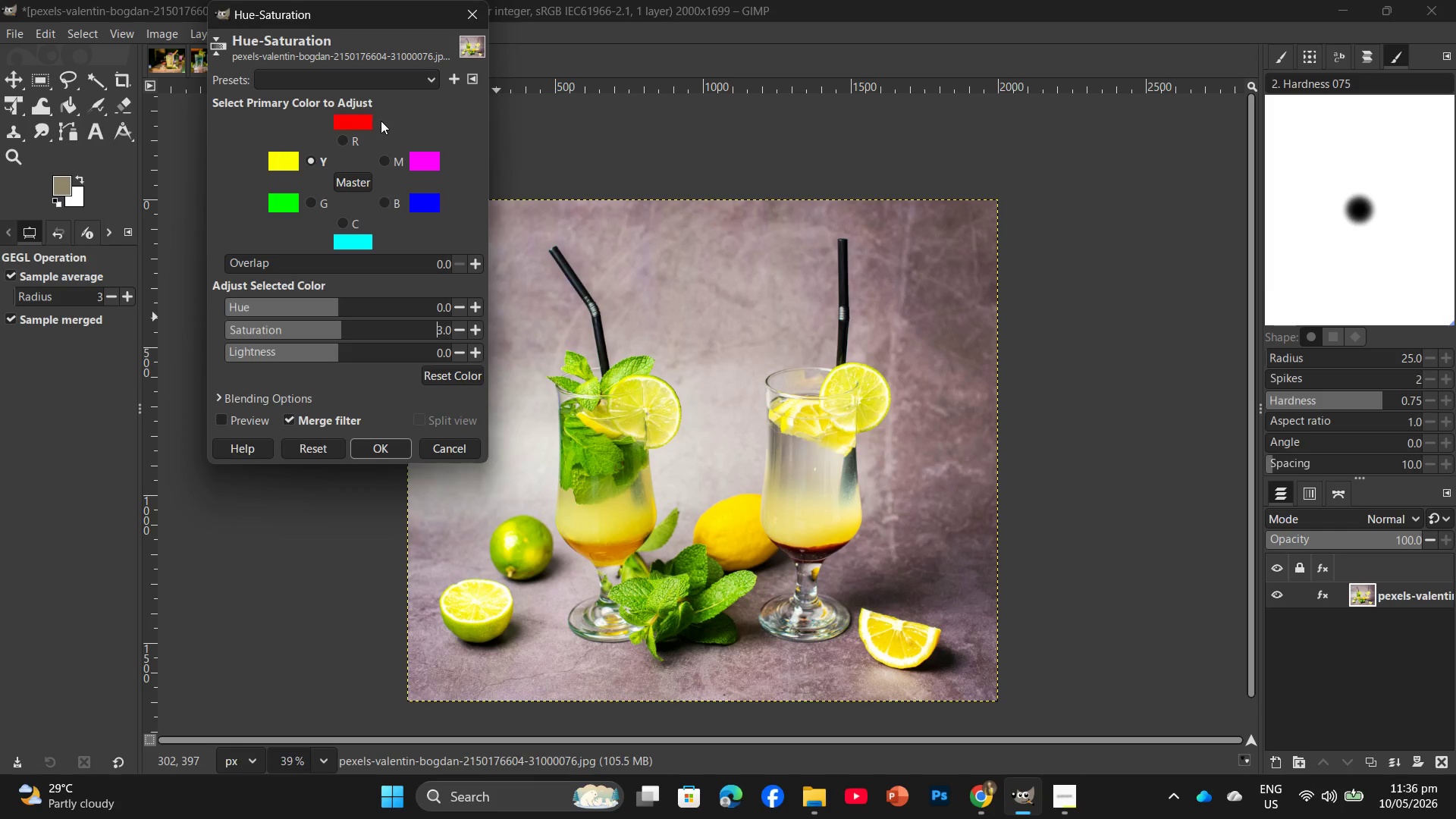 
left_click([343, 133])
 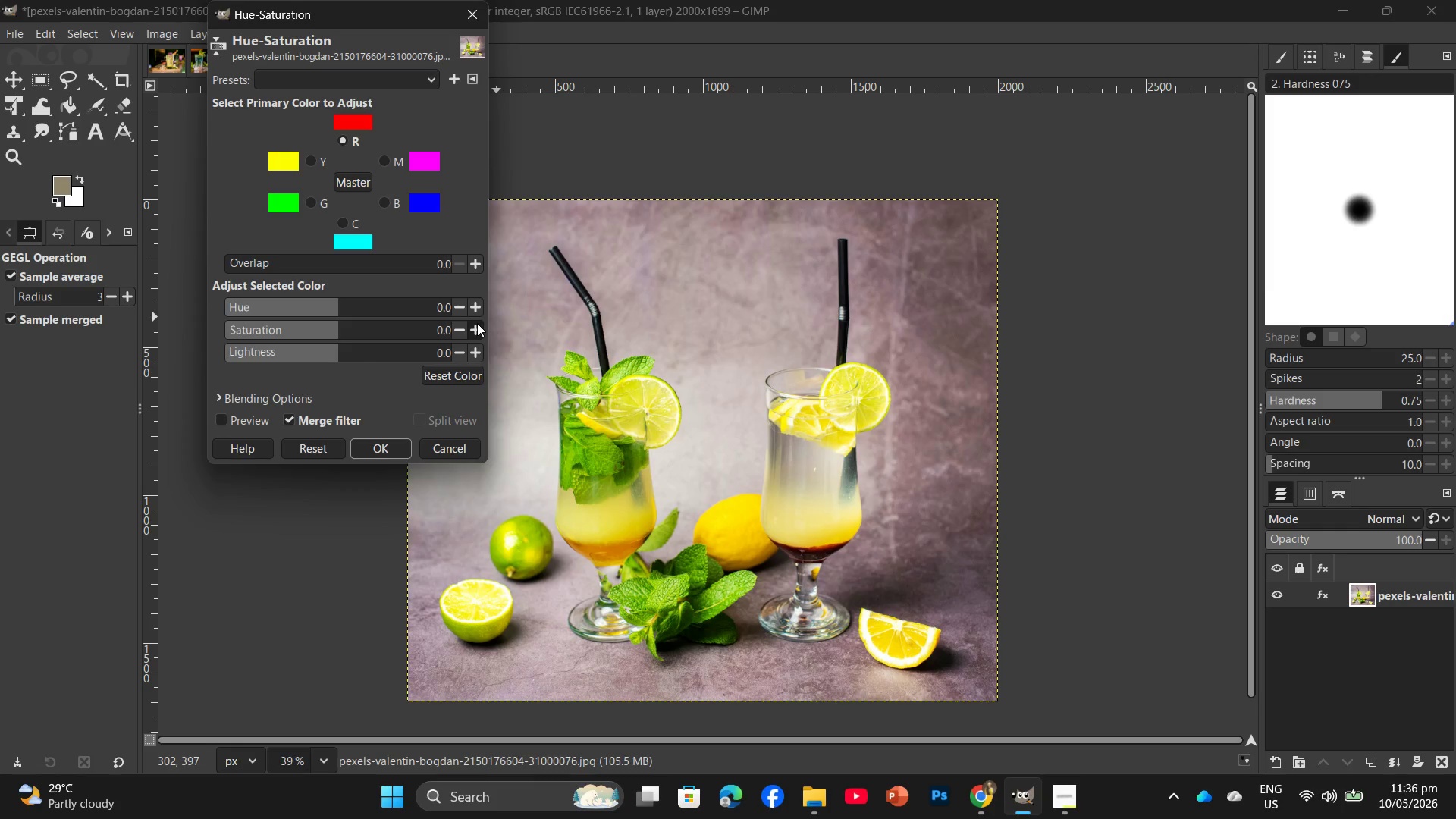 
double_click([479, 325])
 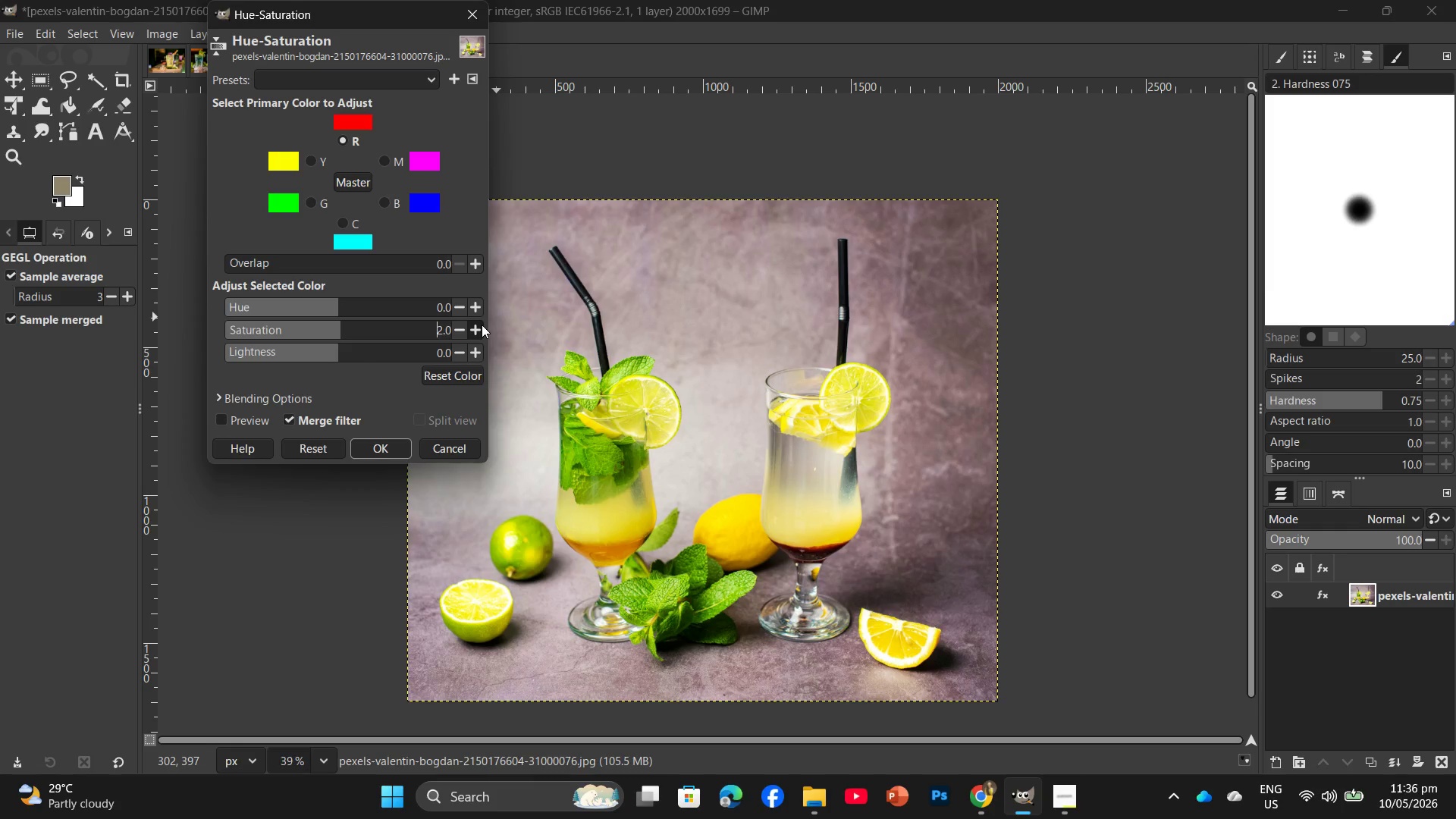 
left_click([482, 325])
 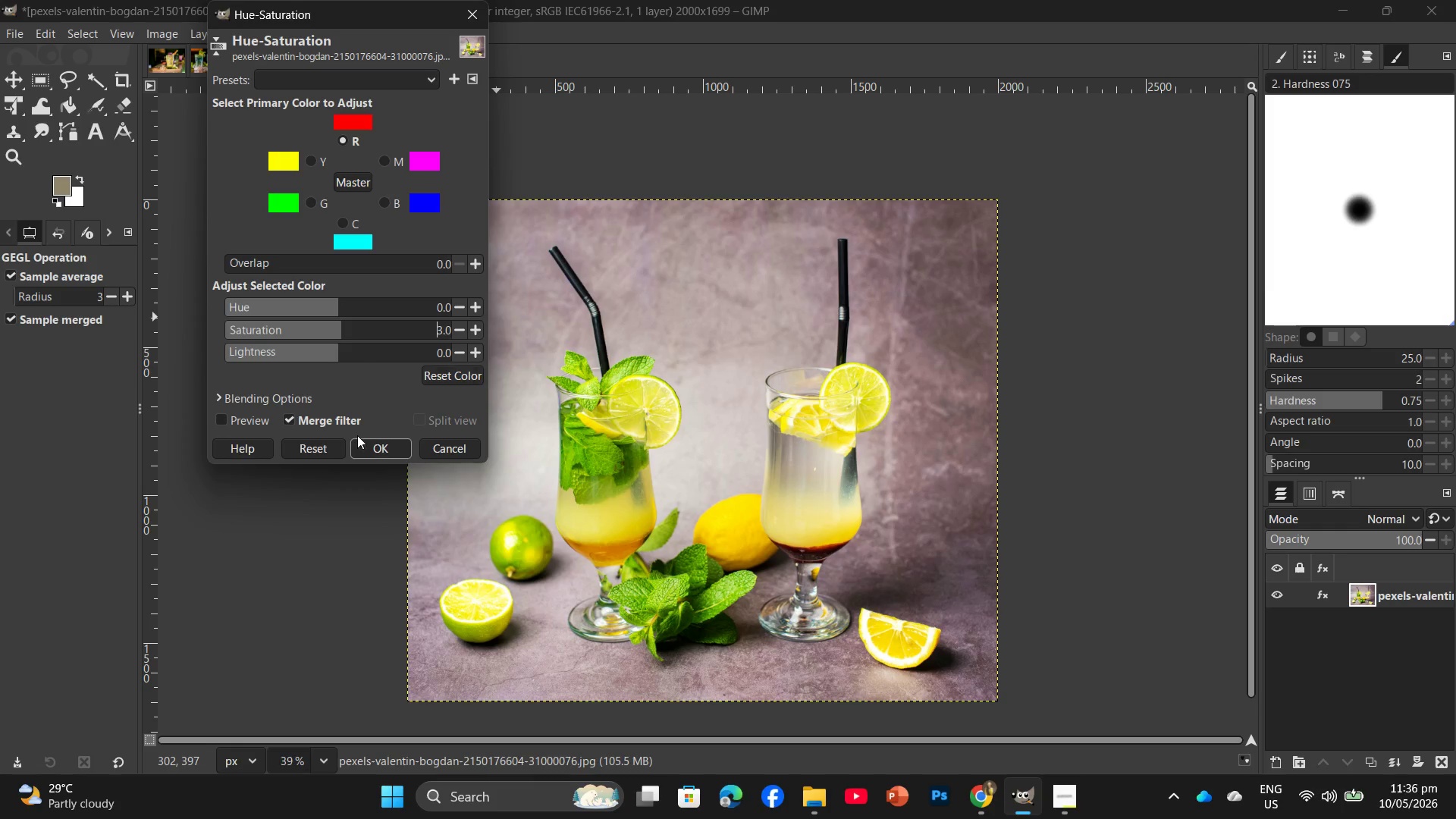 
left_click([381, 451])
 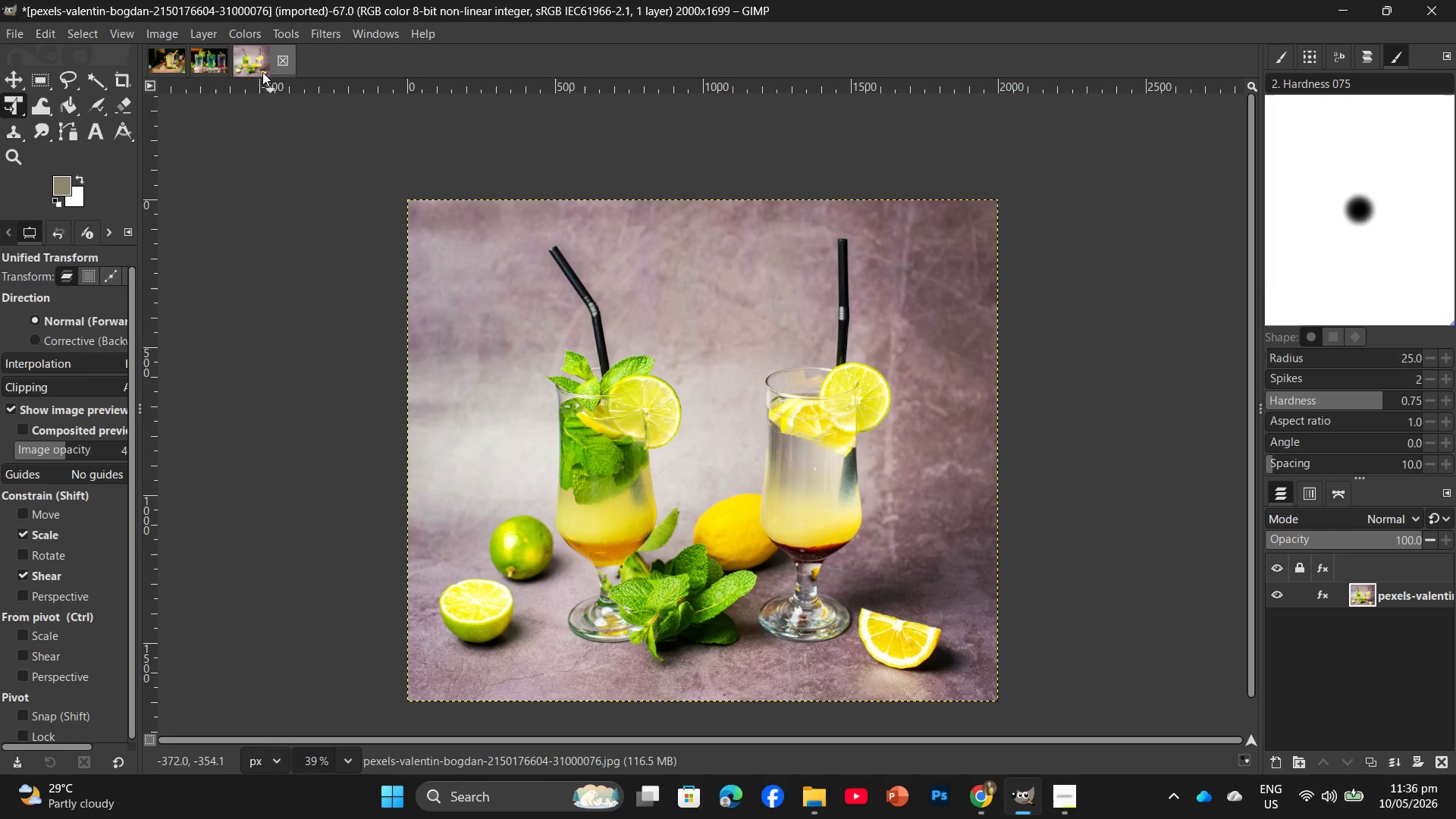 
left_click([244, 31])
 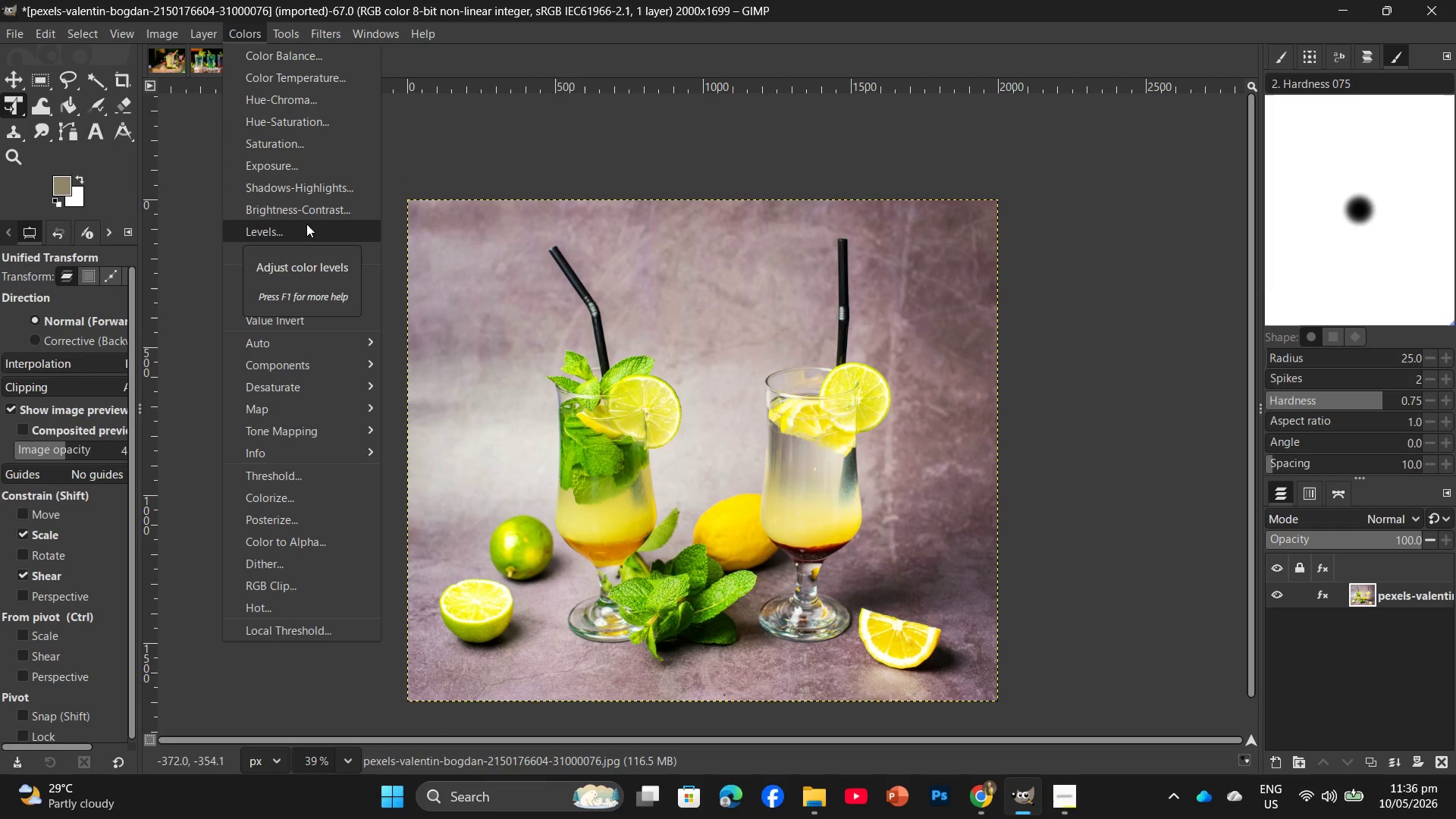 
mouse_move([327, 164])
 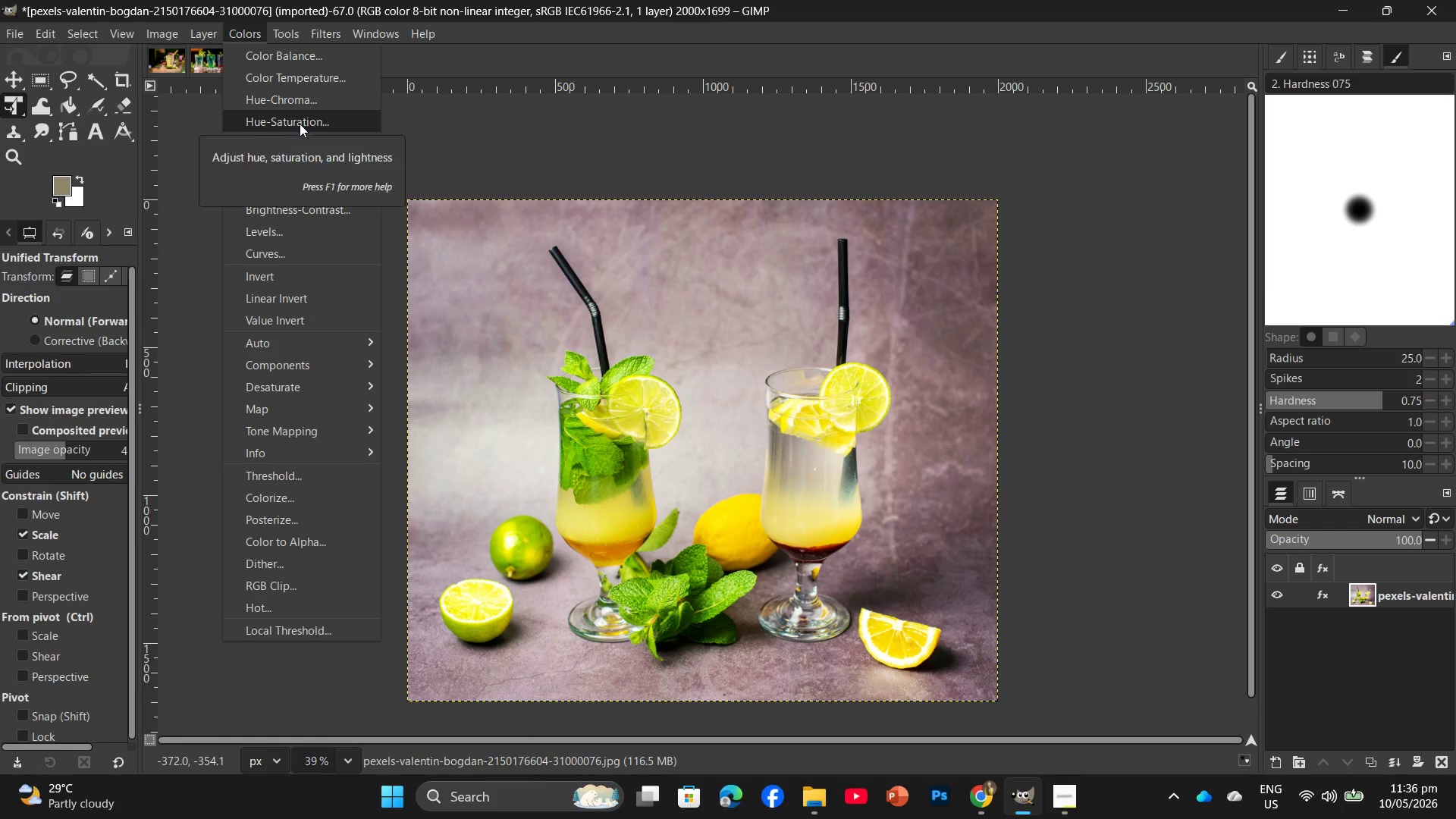 
left_click([283, 64])
 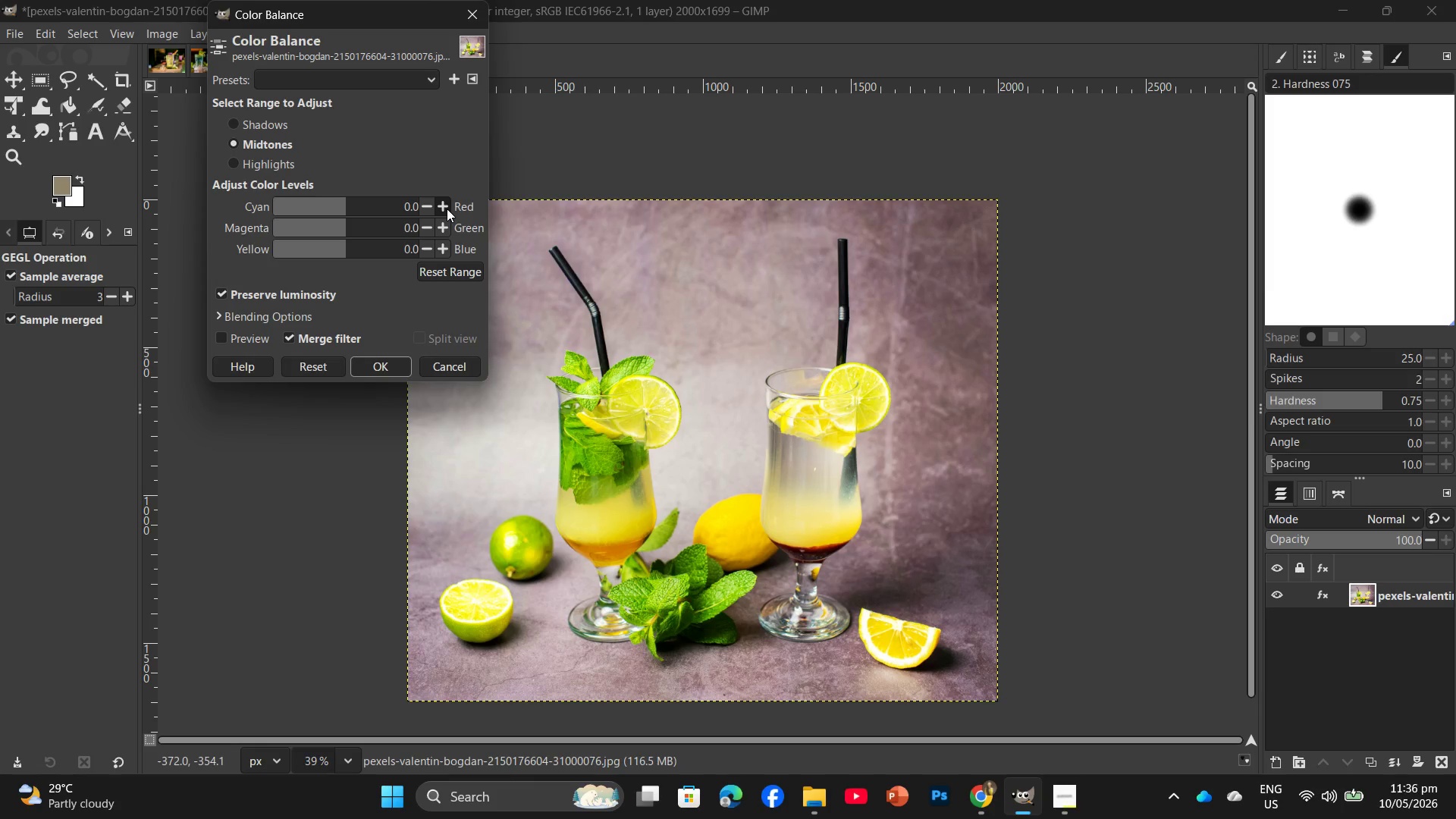 
double_click([447, 209])
 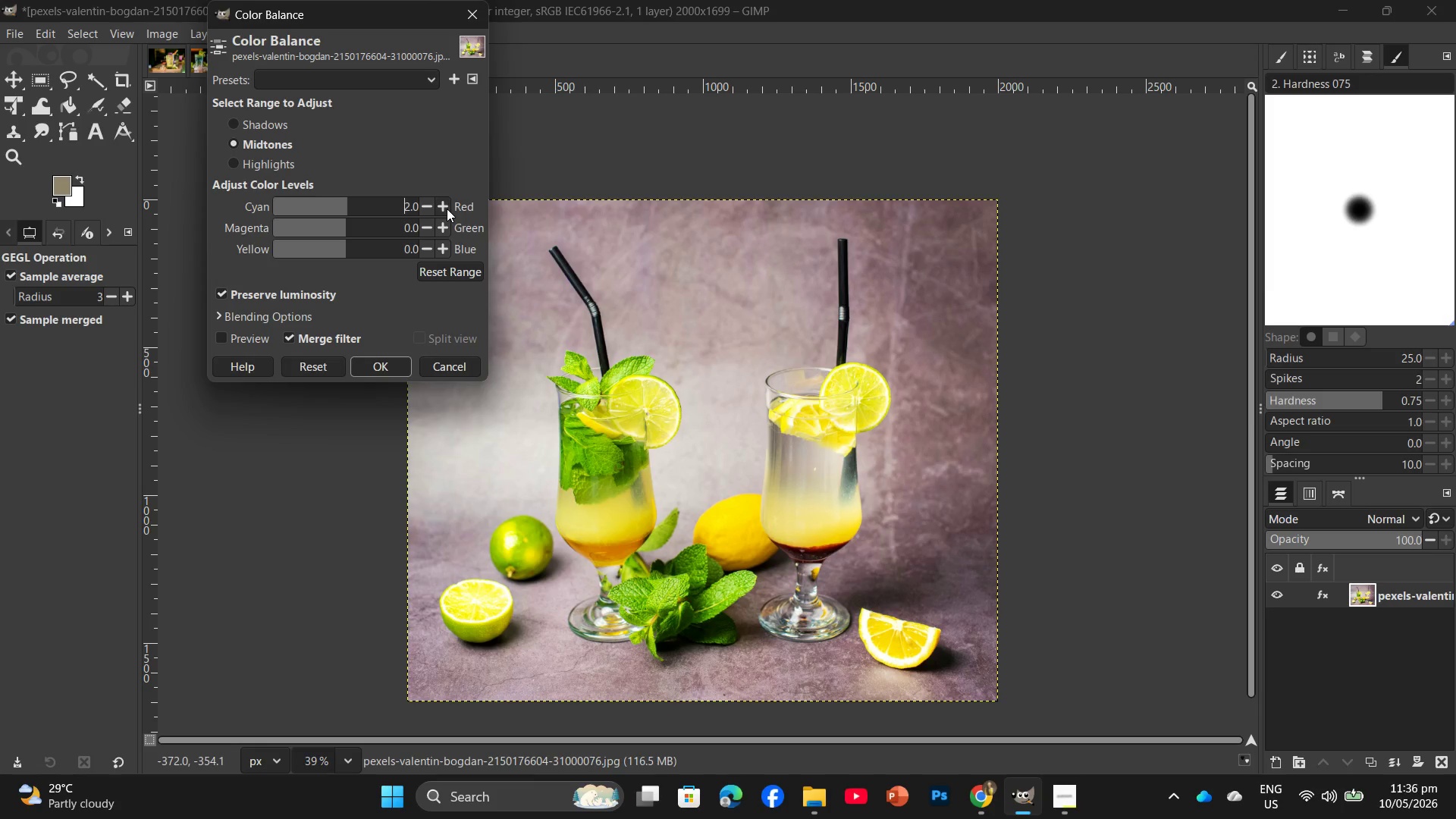 
triple_click([447, 209])
 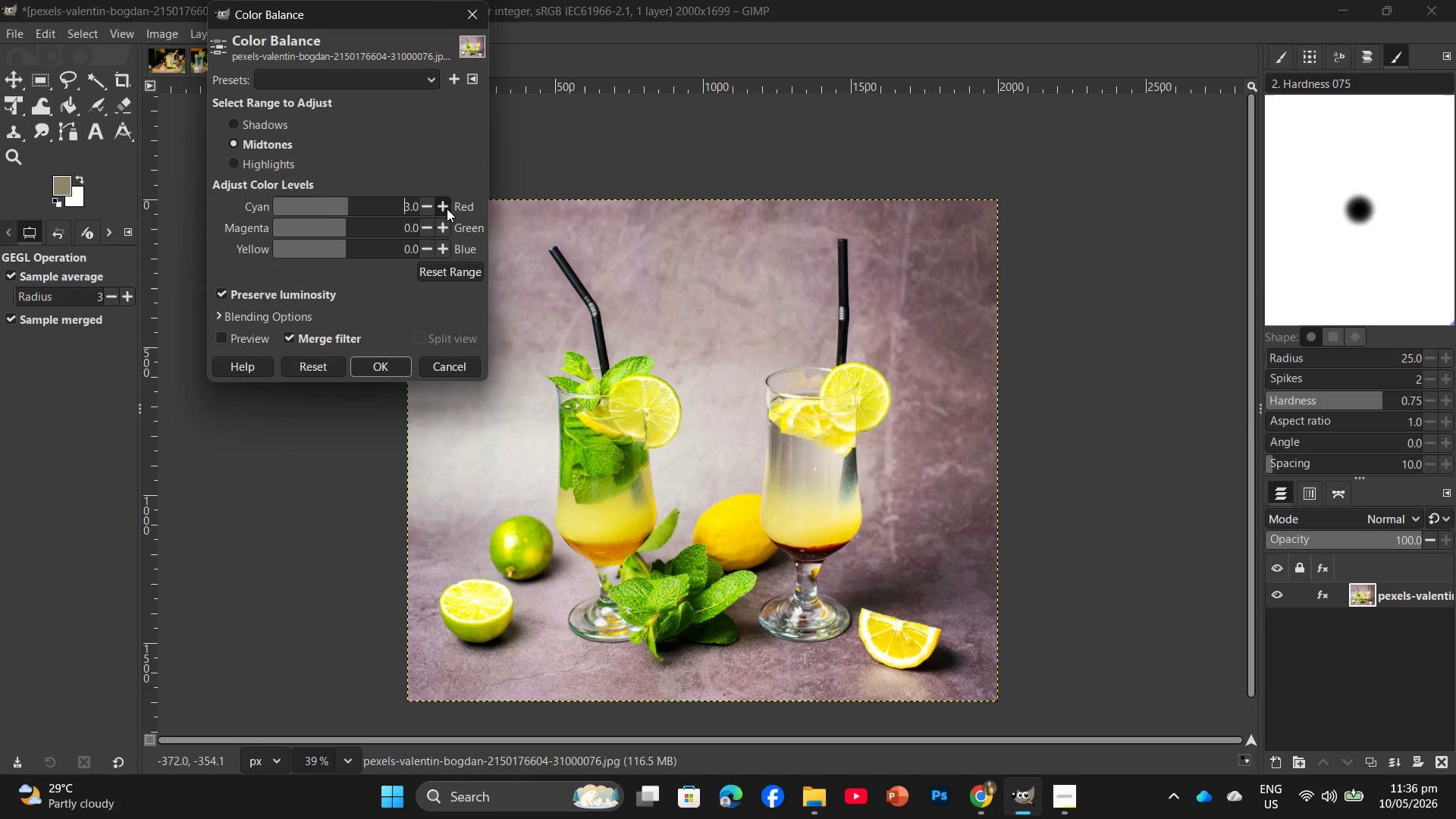 
triple_click([447, 209])
 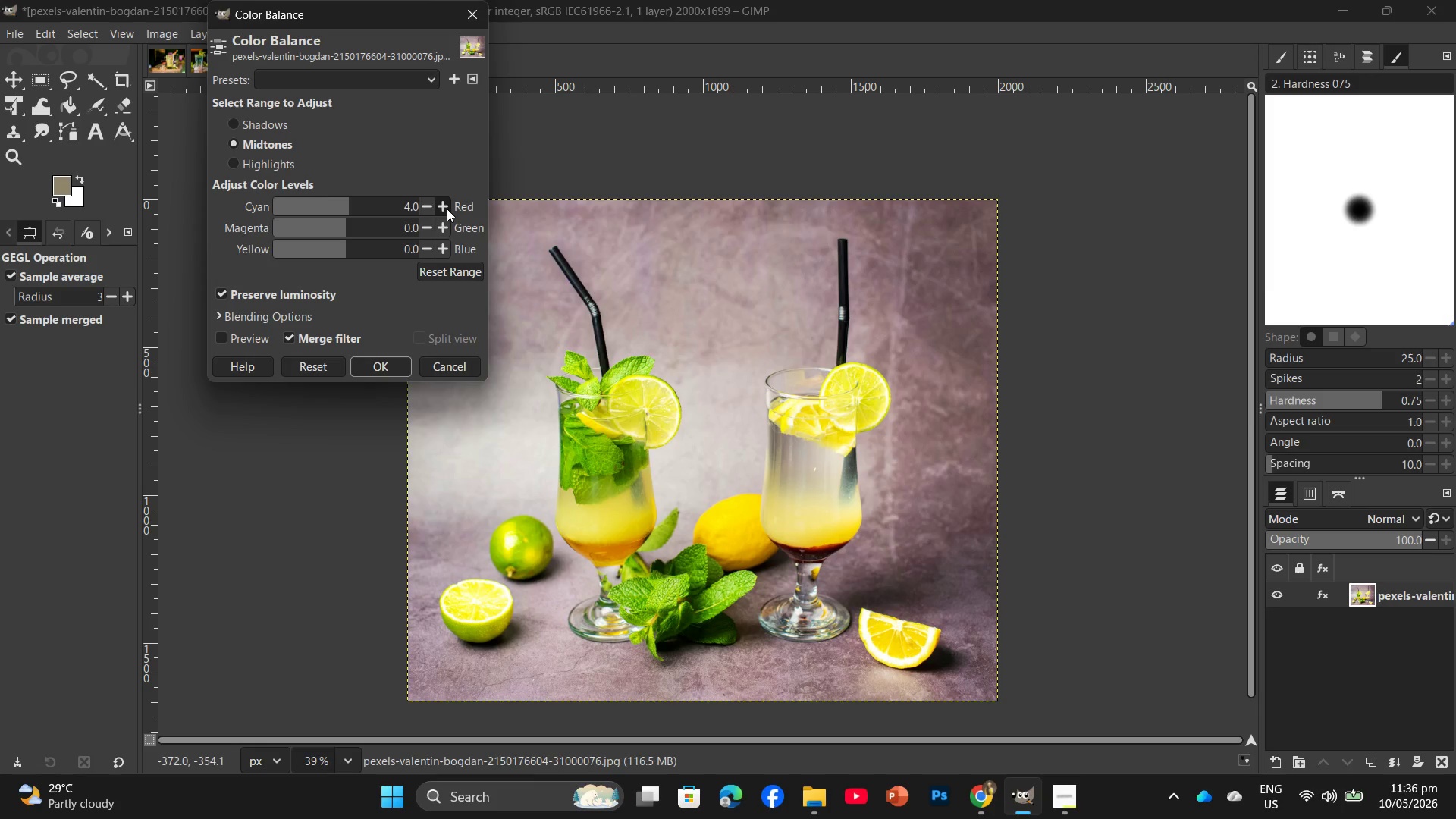 
triple_click([447, 209])
 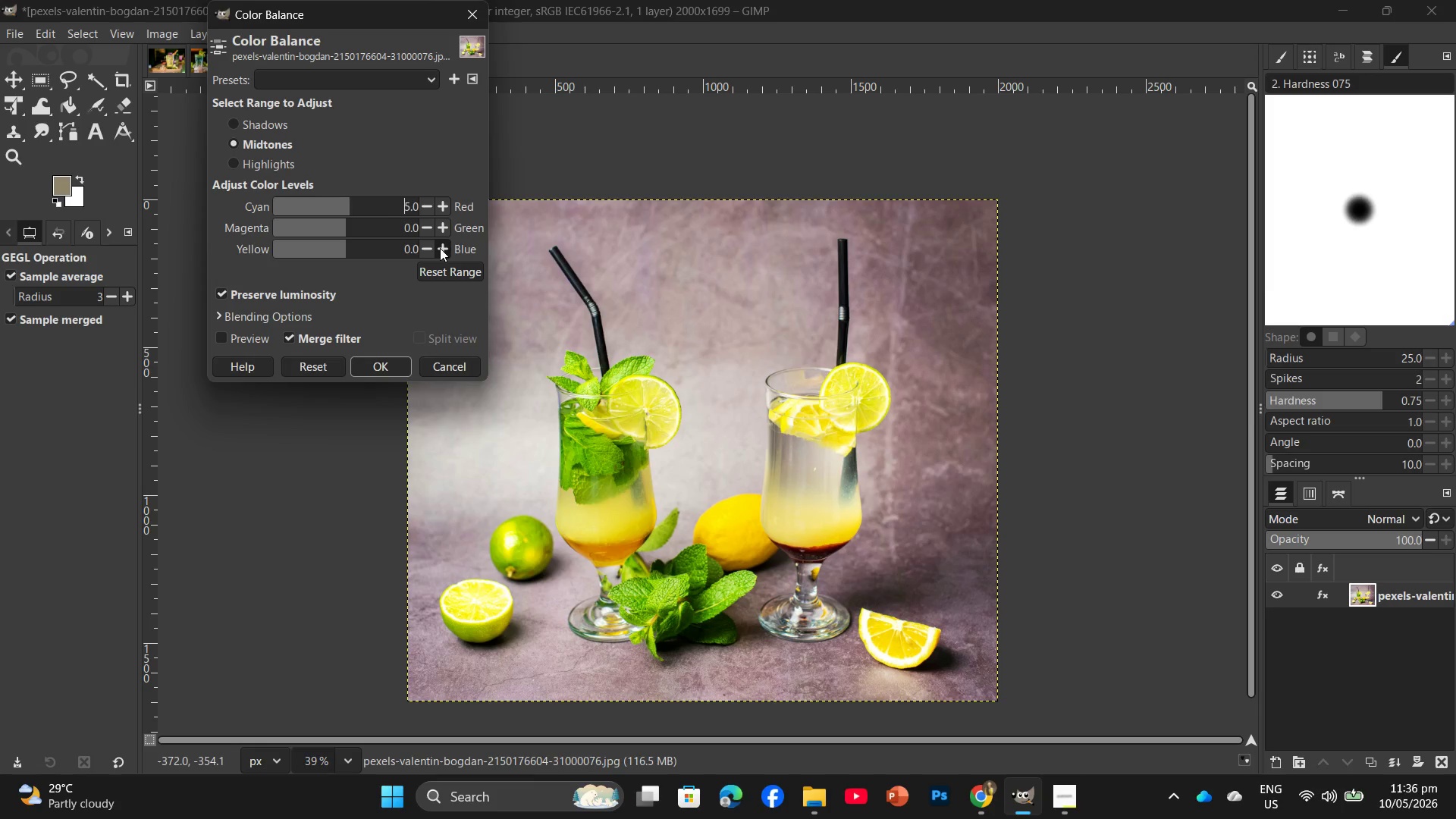 
double_click([440, 248])
 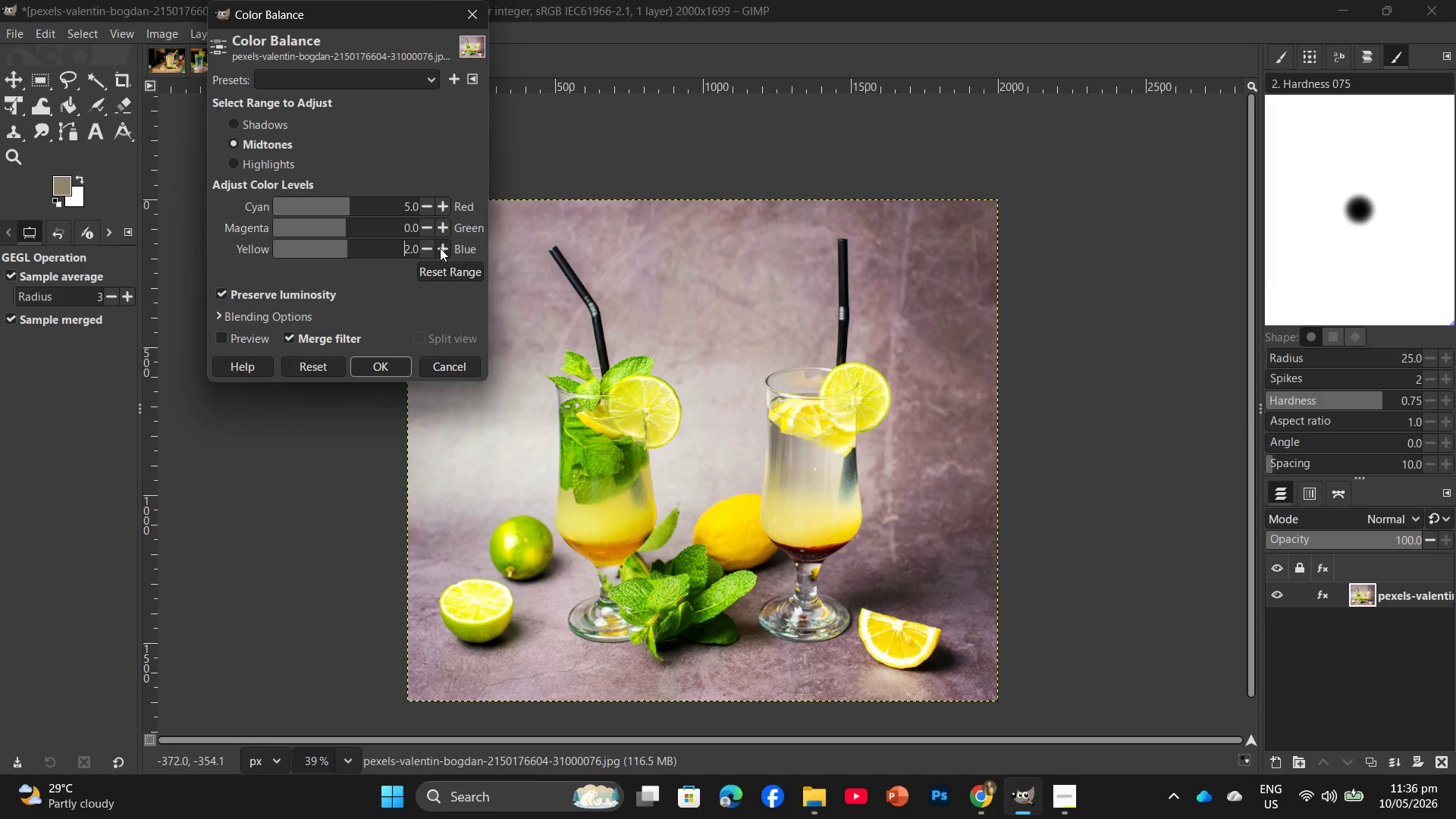 
triple_click([440, 248])
 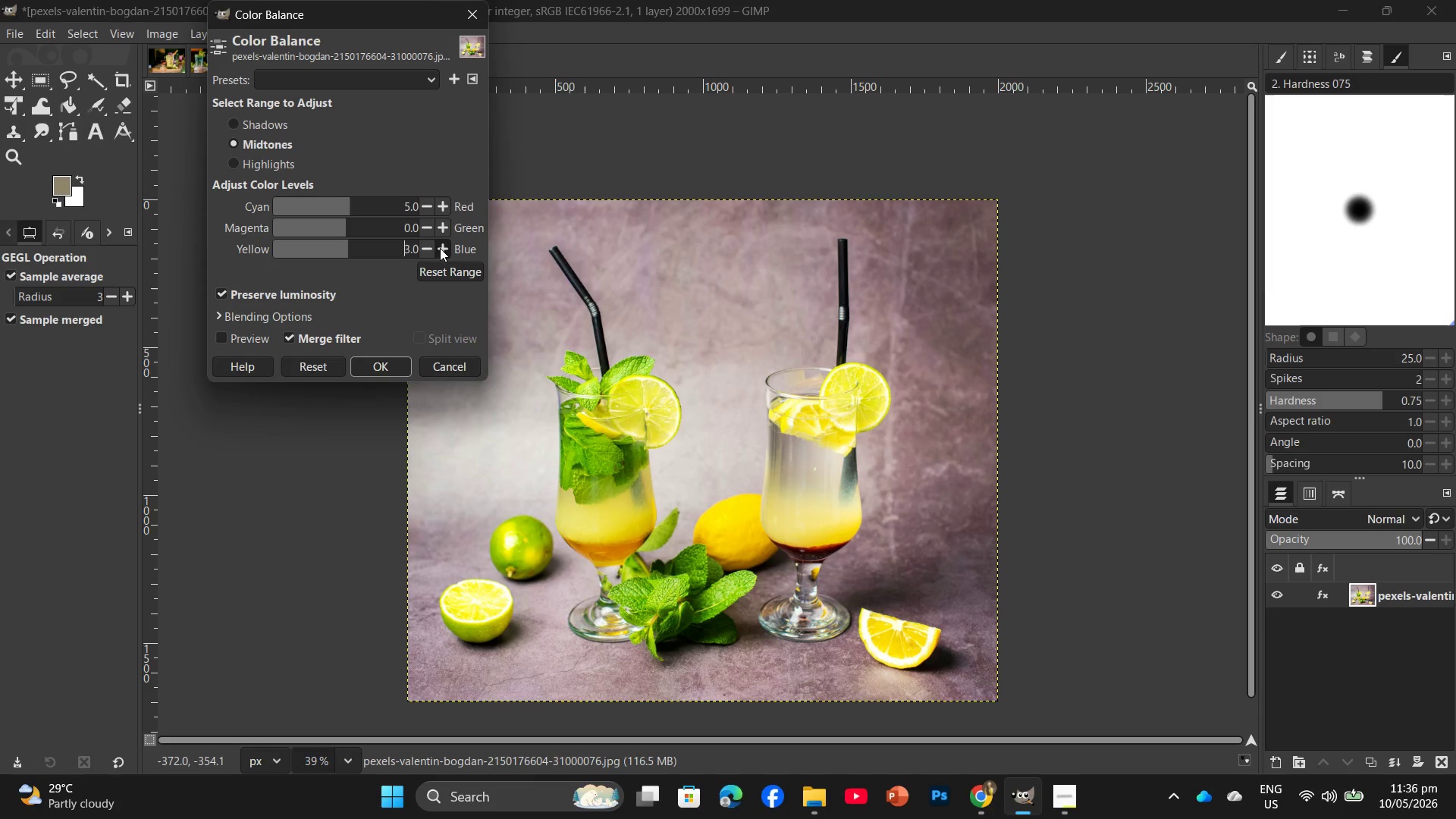 
triple_click([440, 248])
 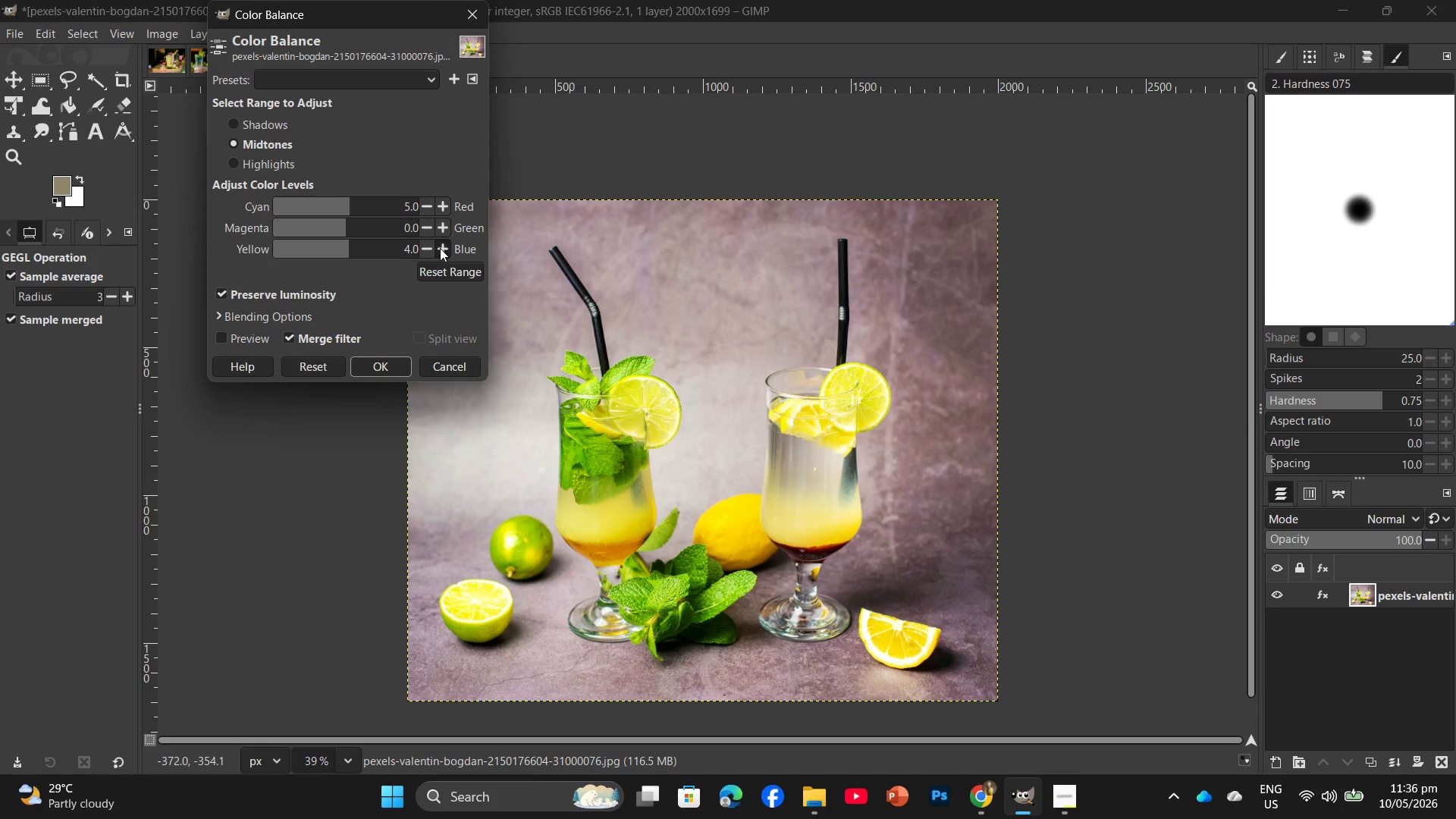 
triple_click([440, 248])
 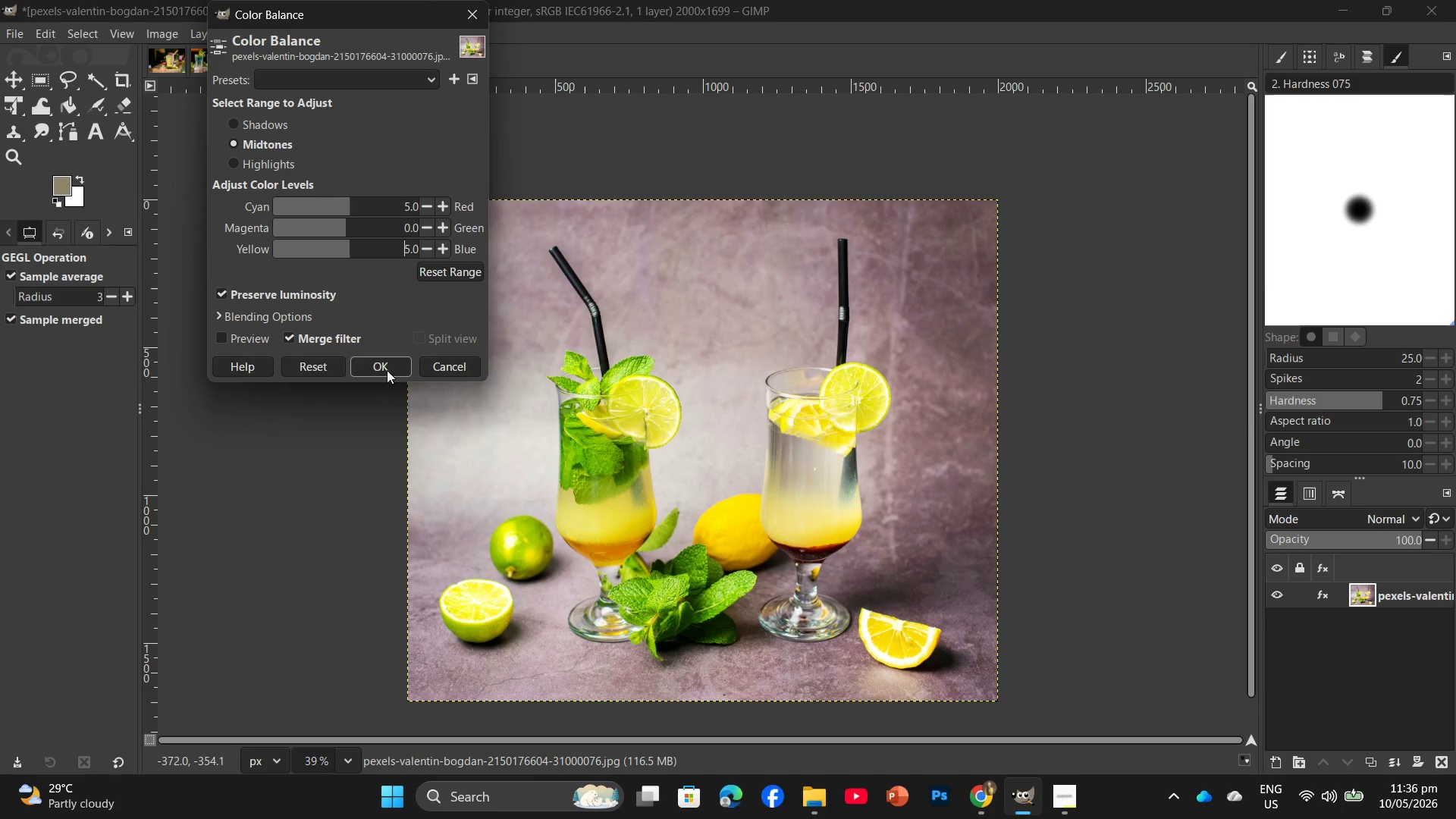 
left_click([385, 372])
 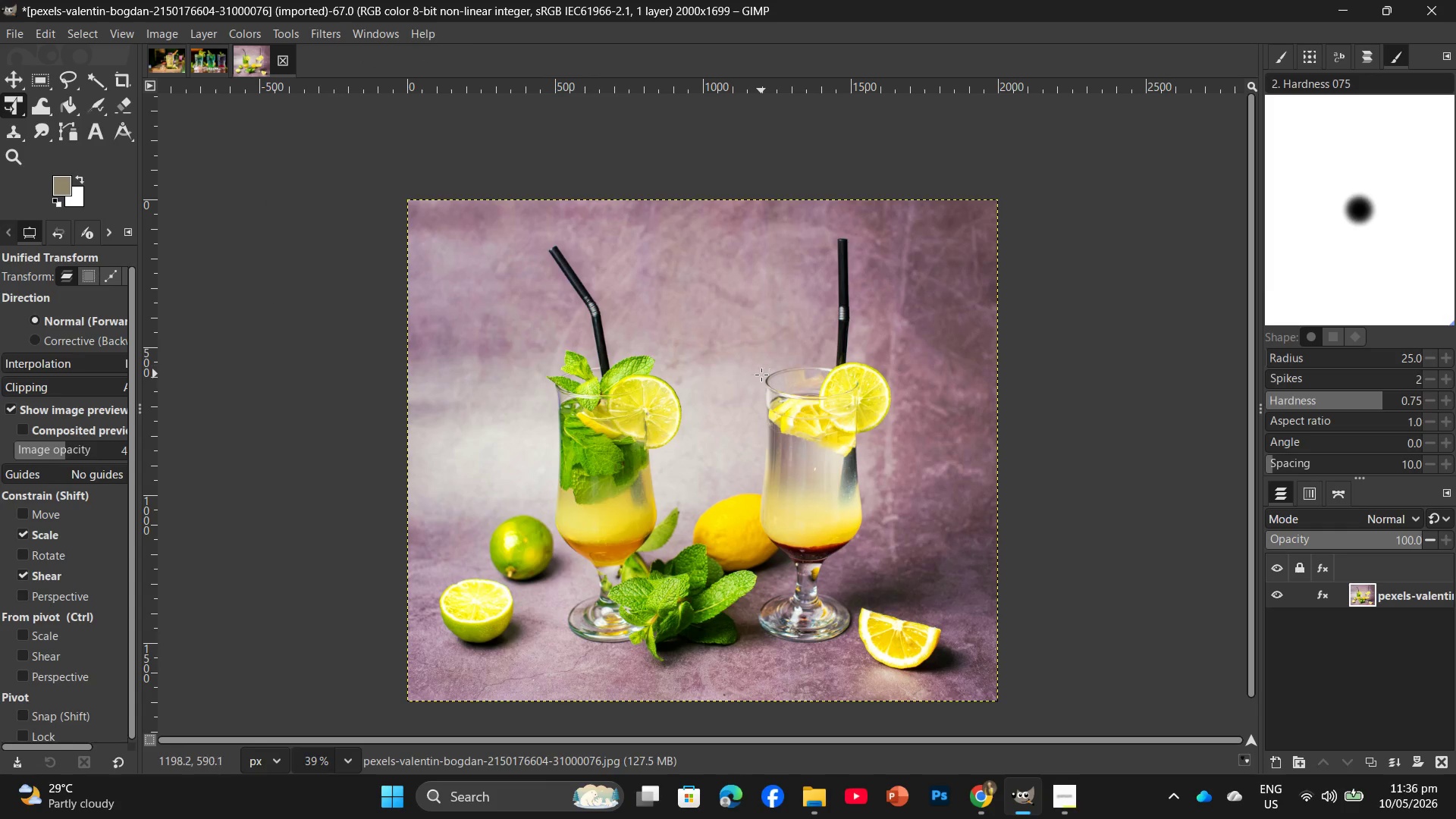 
key(Control+Shift+E)
 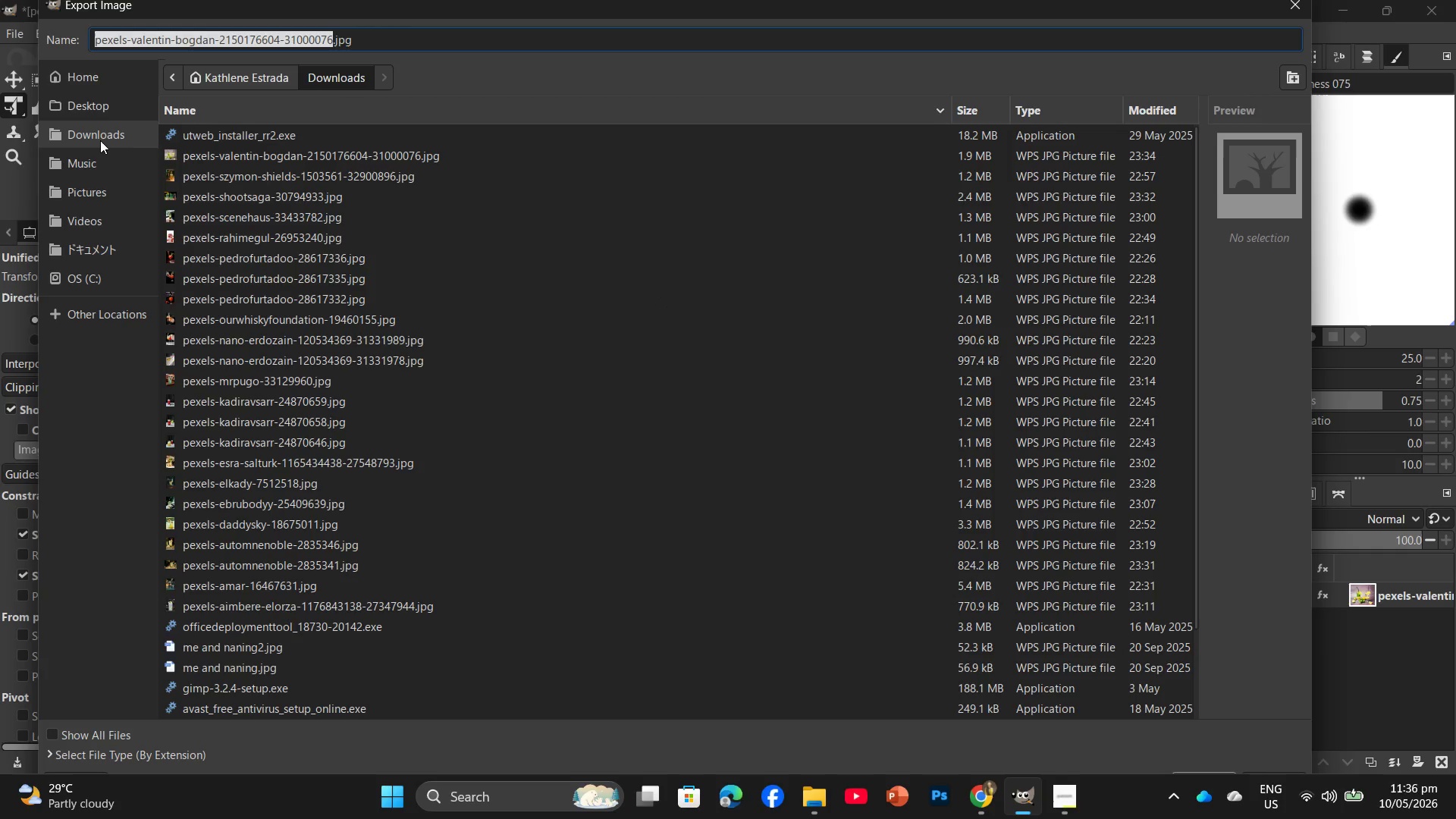 
left_click([84, 107])
 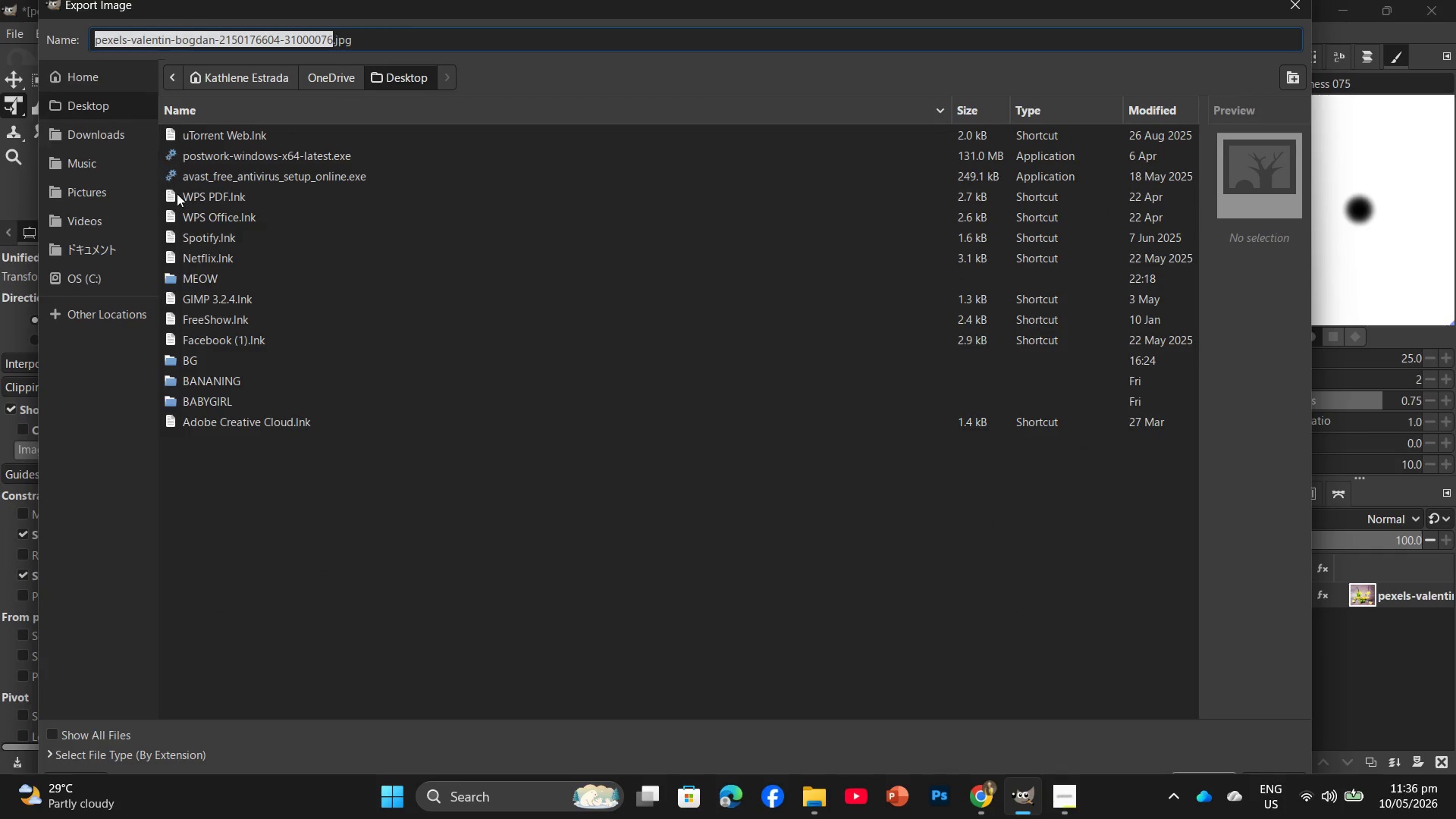 
left_click_drag(start_coordinate=[217, 267], to_coordinate=[217, 284])
 